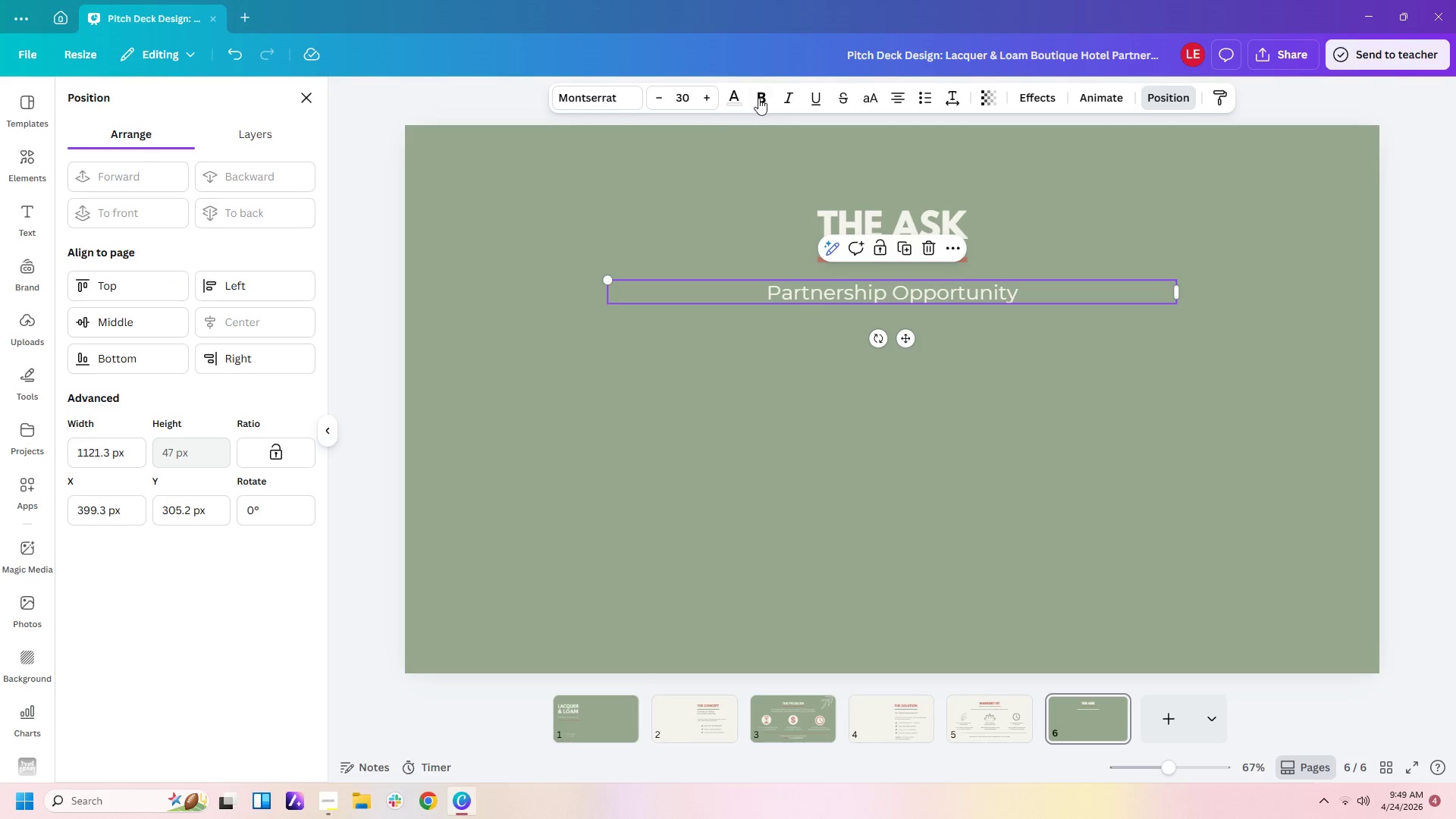 
left_click([758, 96])
 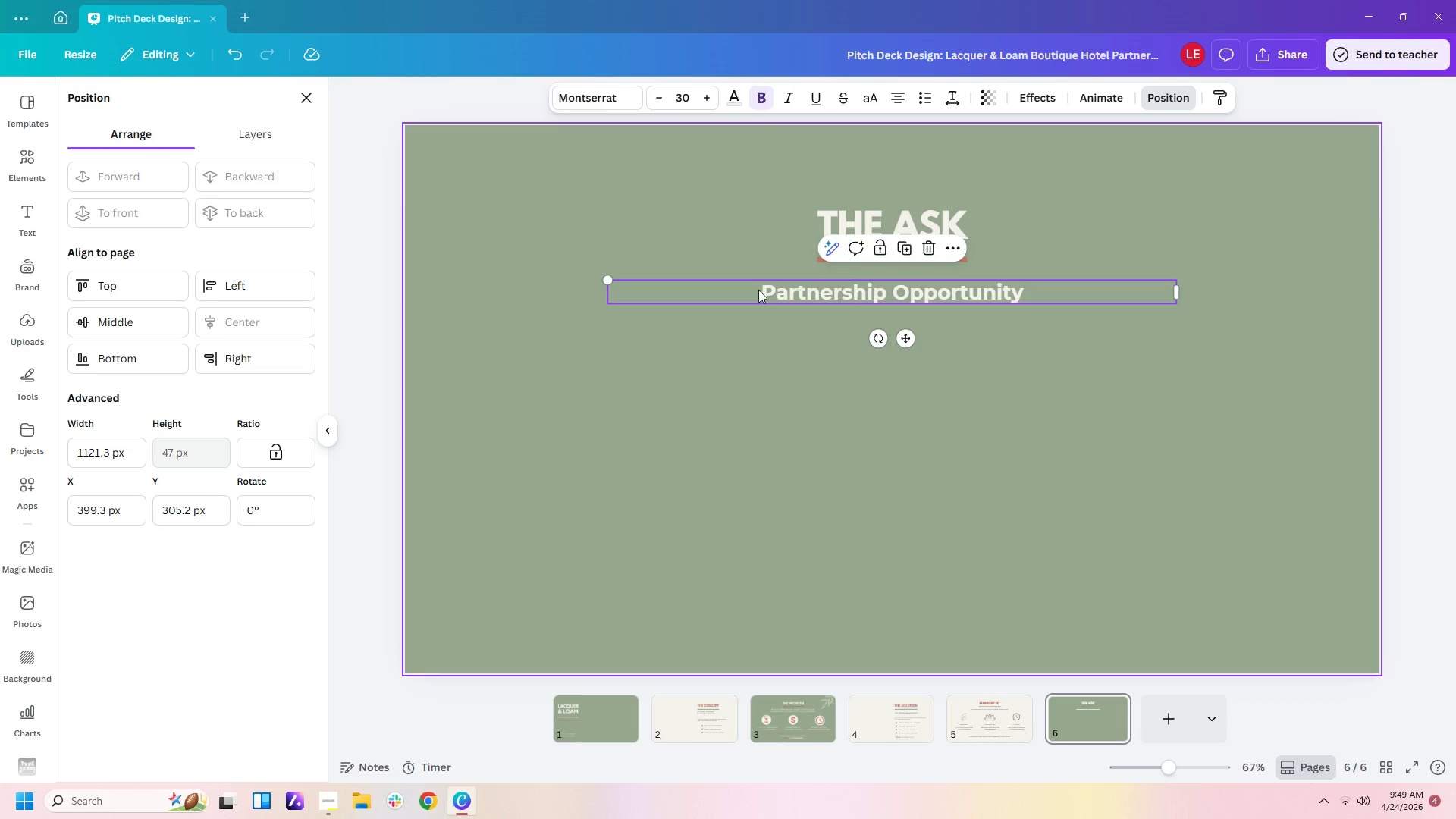 
left_click([758, 304])
 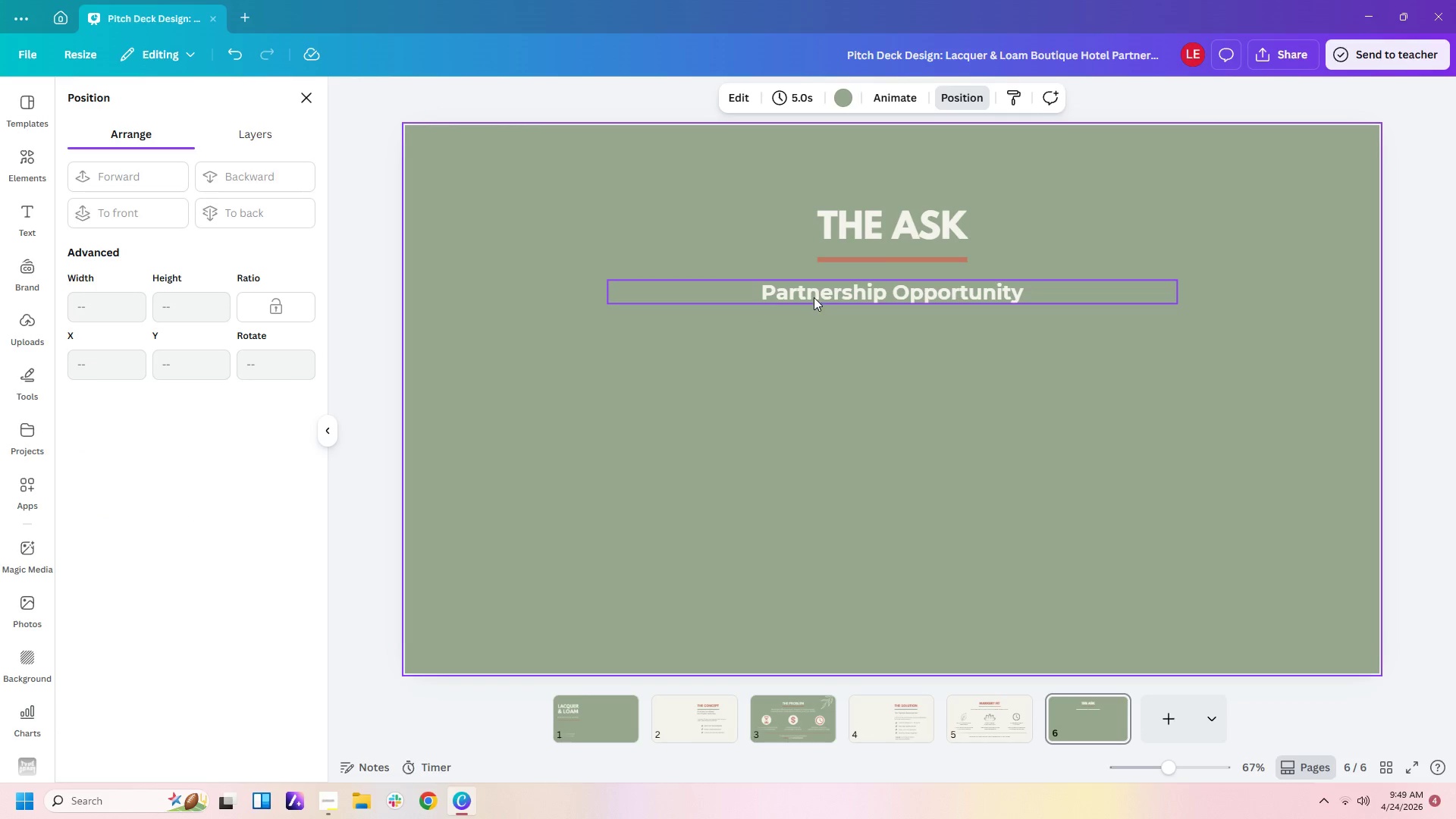 
left_click([815, 289])
 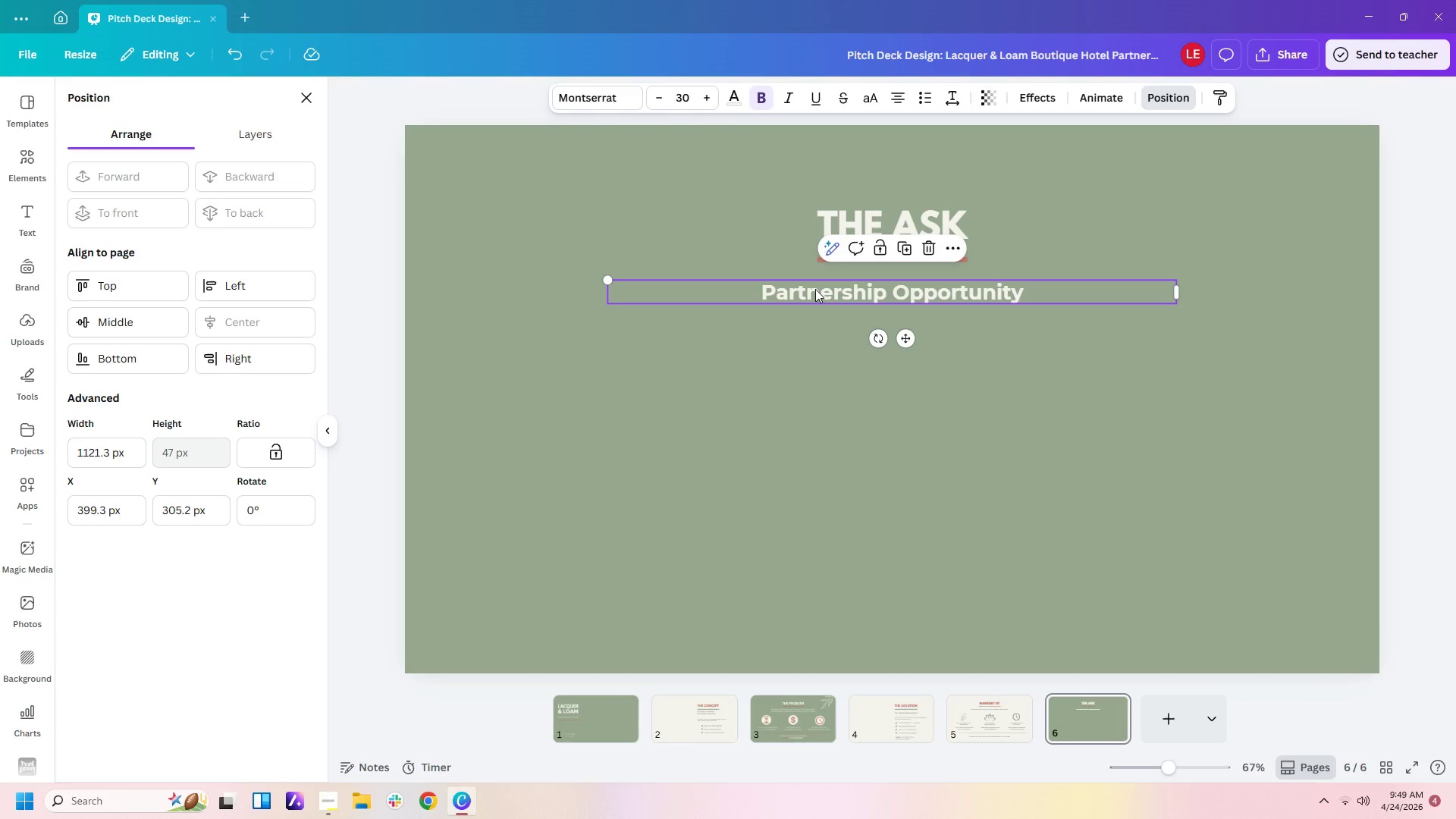 
key(Control+C)
 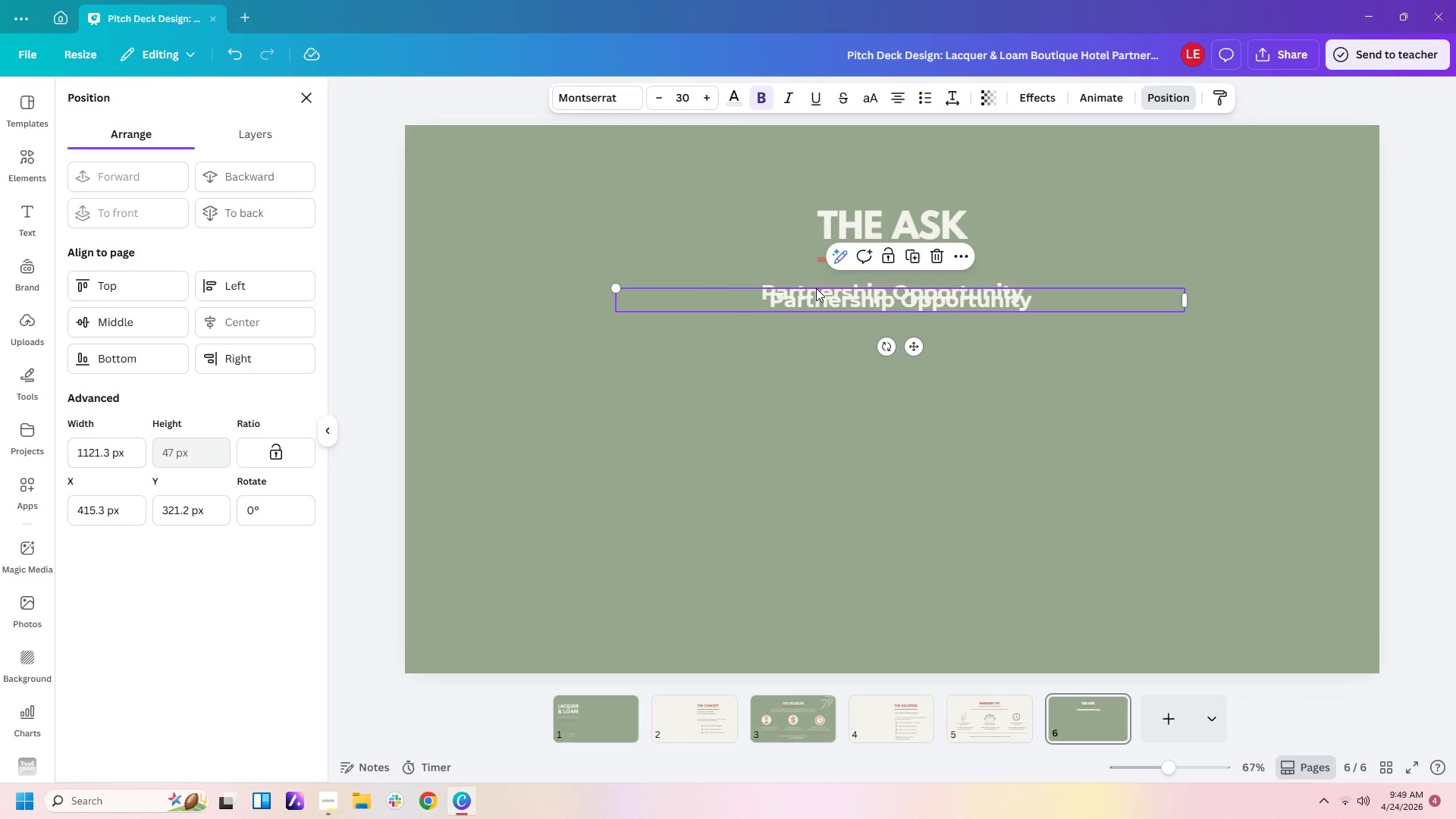 
key(Control+V)
 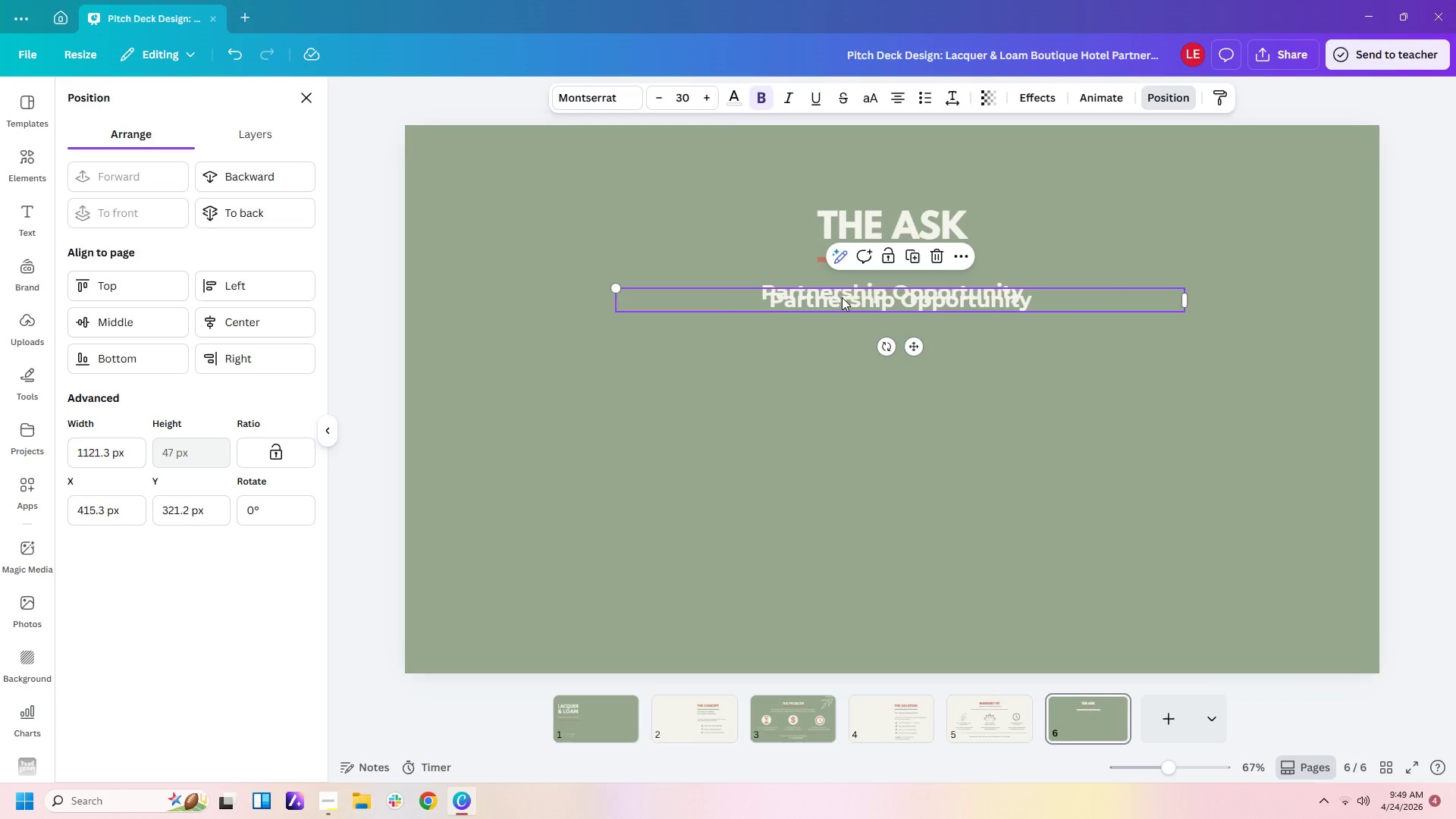 
left_click_drag(start_coordinate=[842, 297], to_coordinate=[833, 331])
 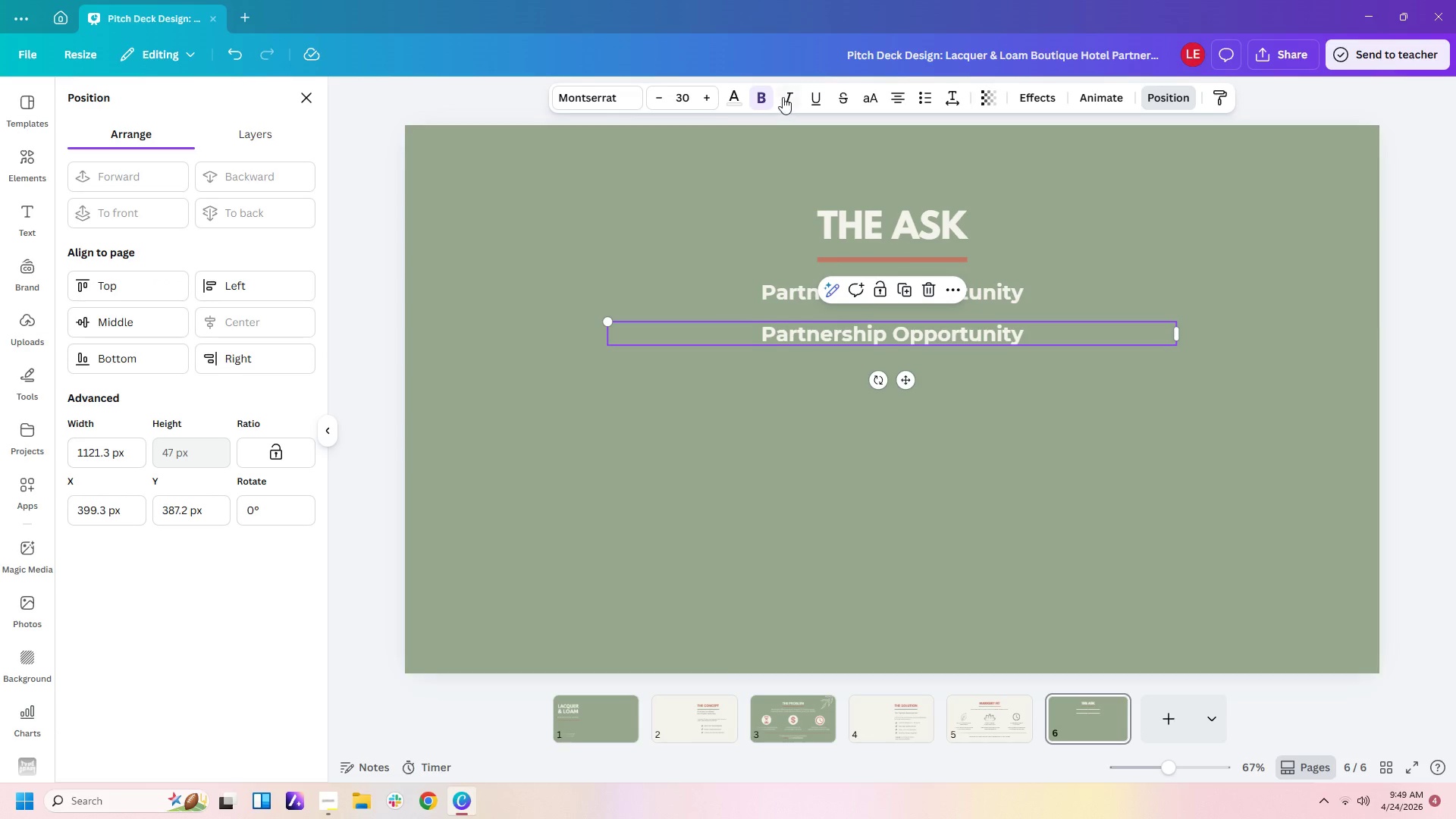 
left_click([761, 94])
 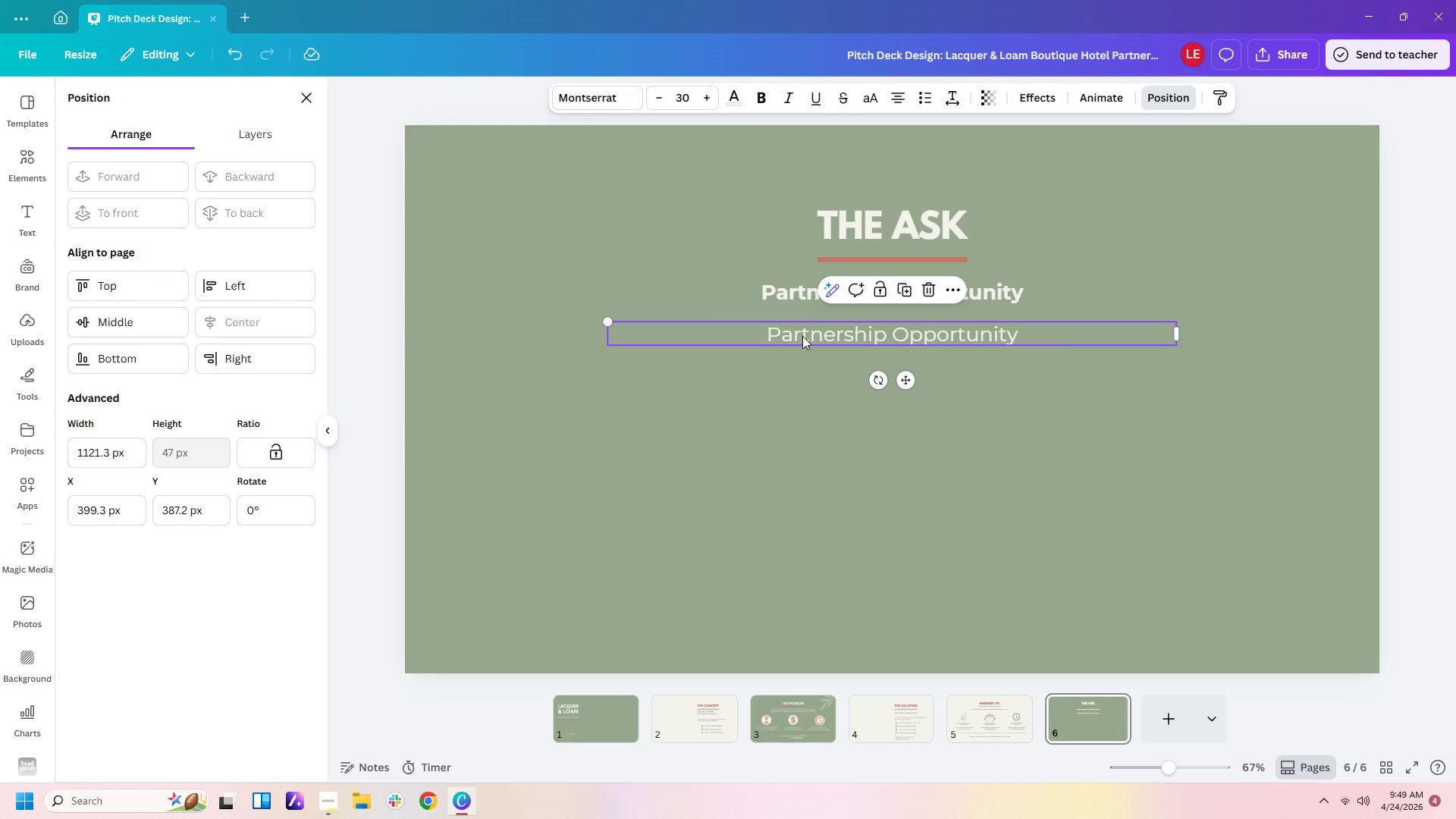 
double_click([802, 336])
 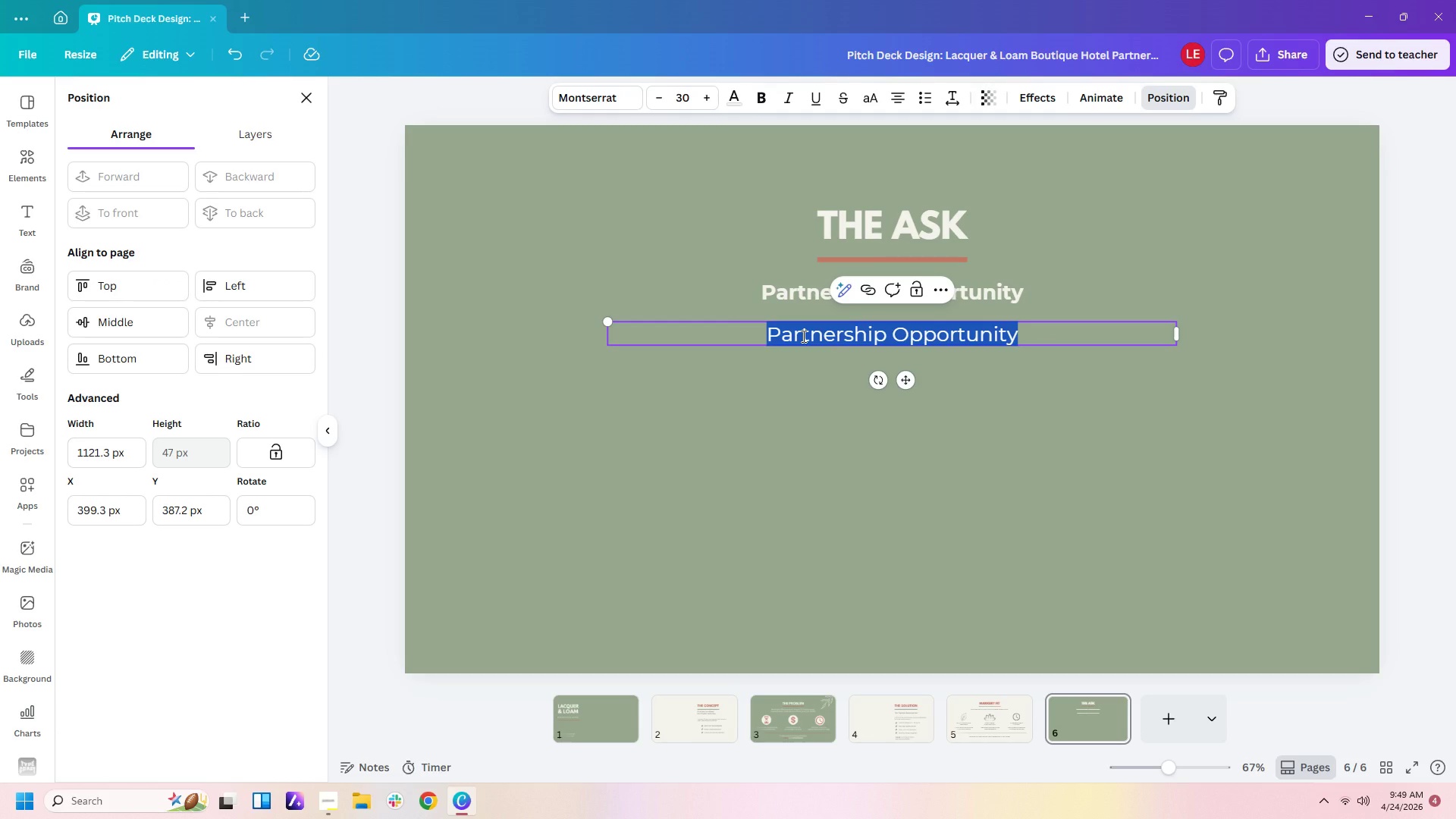 
hold_key(key=ShiftLeft, duration=0.52)
 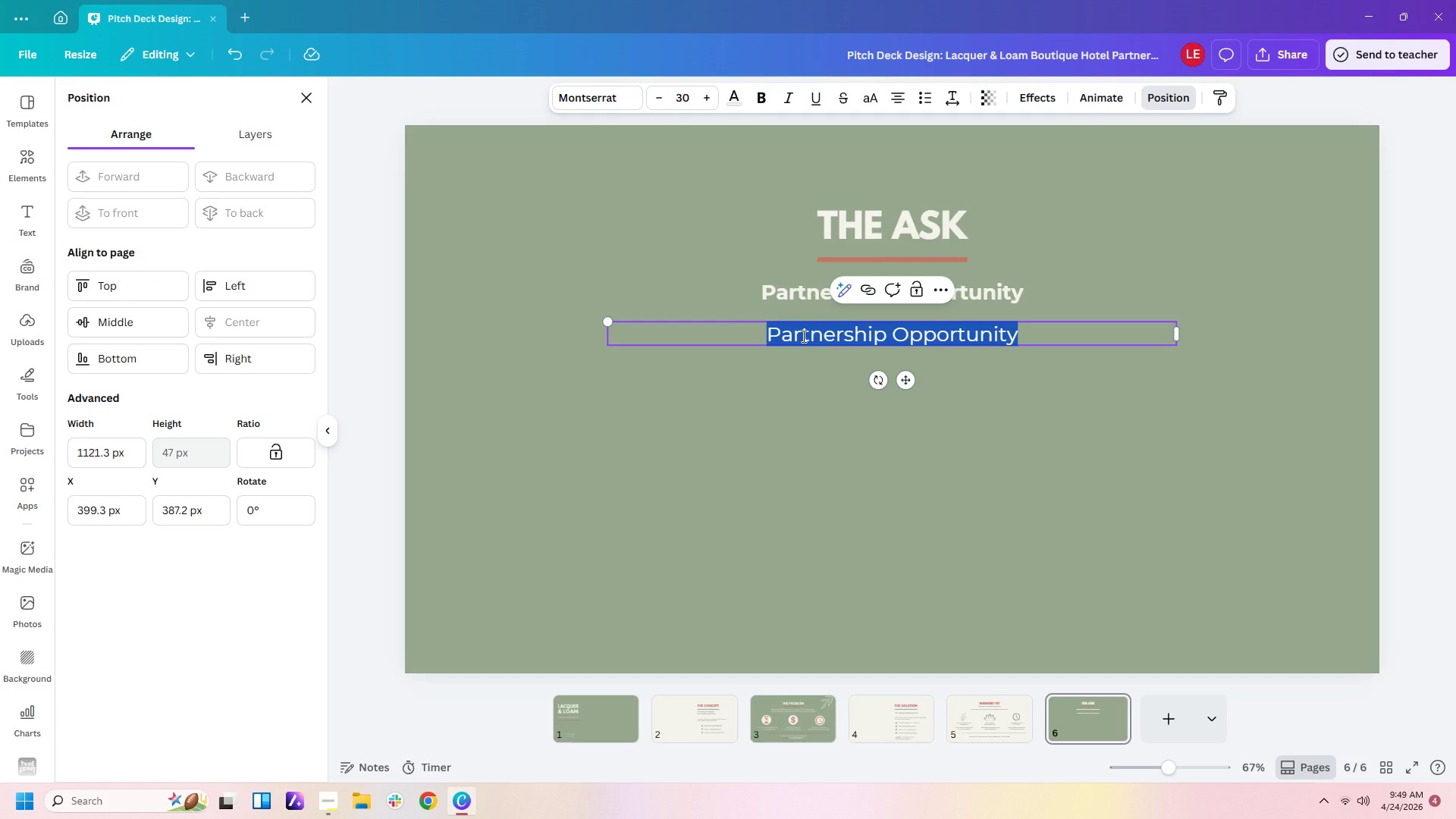 
type(We're looking to bring this experic)
key(Backspace)
type(ence to the Avenue West )
 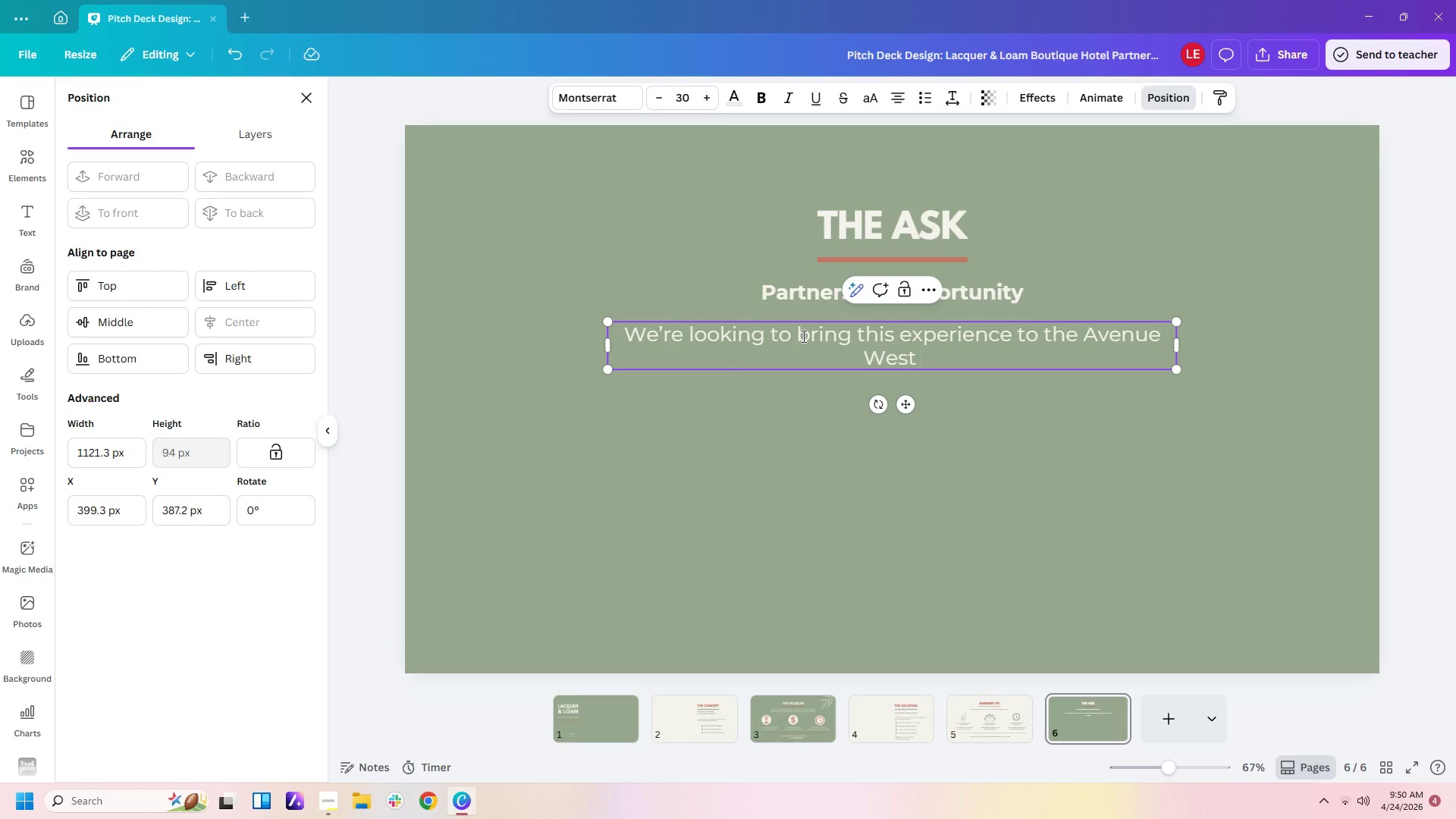 
type(Flagship Lobby.)
 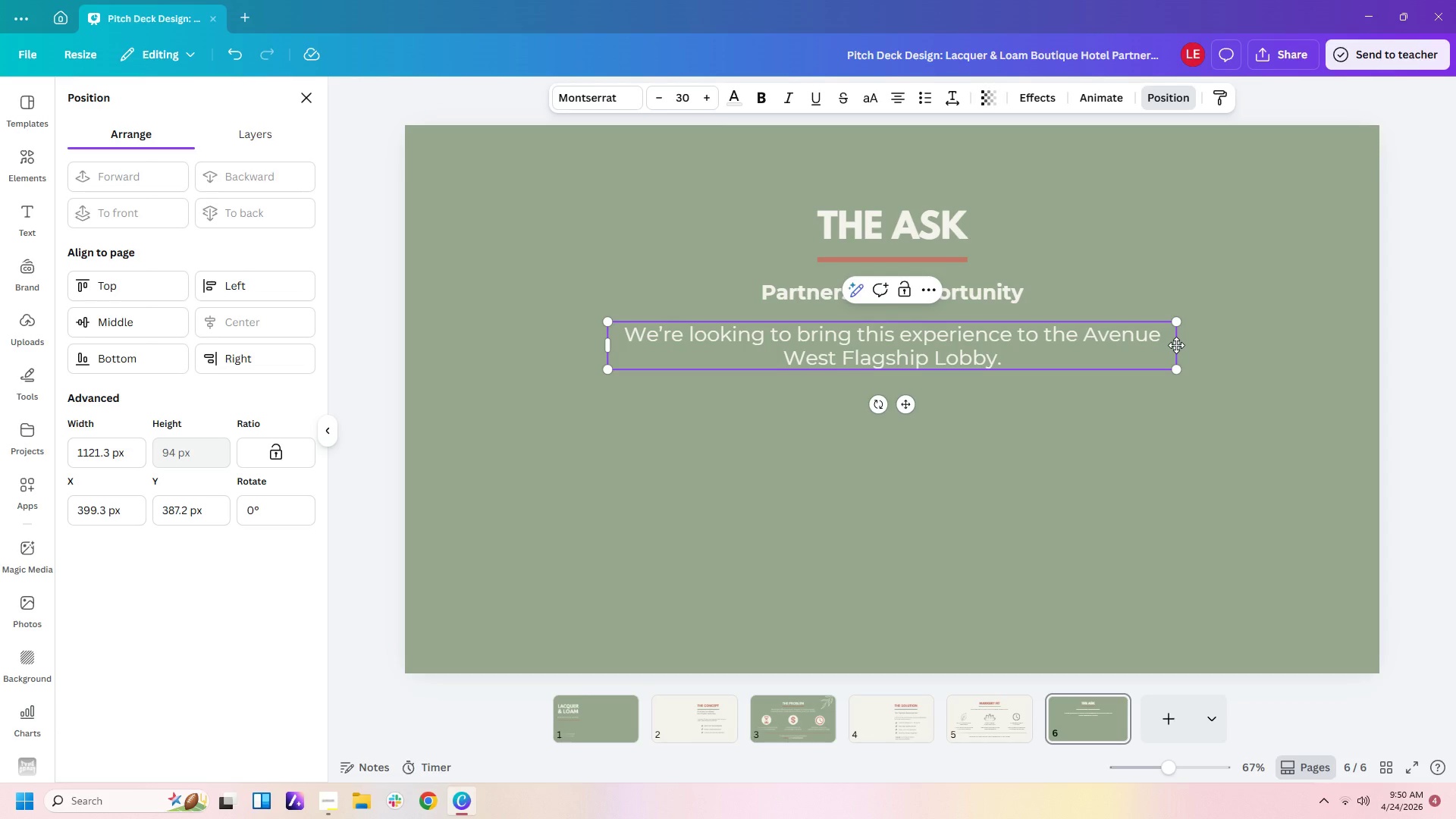 
left_click_drag(start_coordinate=[1178, 345], to_coordinate=[1012, 360])
 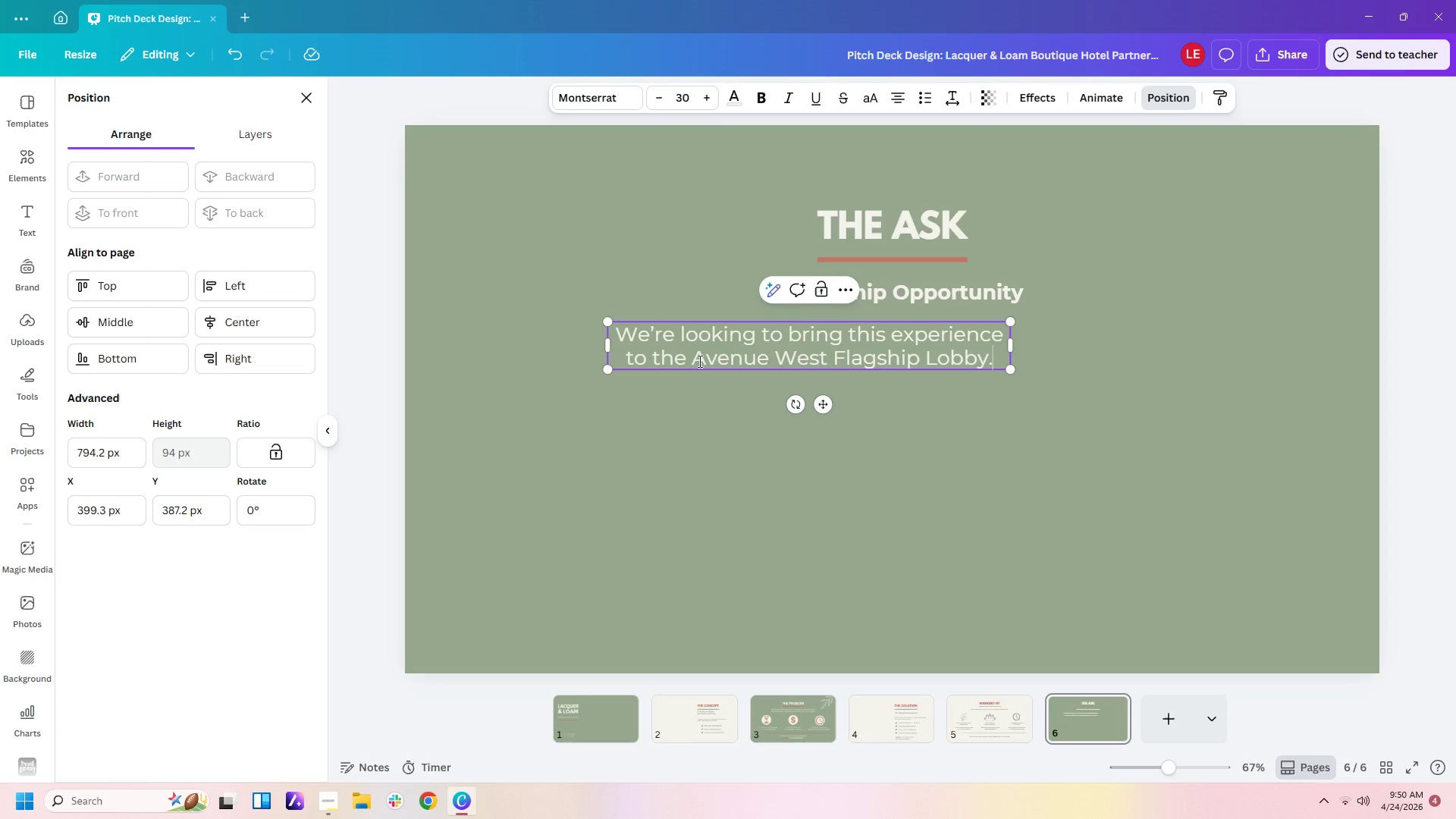 
left_click_drag(start_coordinate=[692, 359], to_coordinate=[998, 349])
 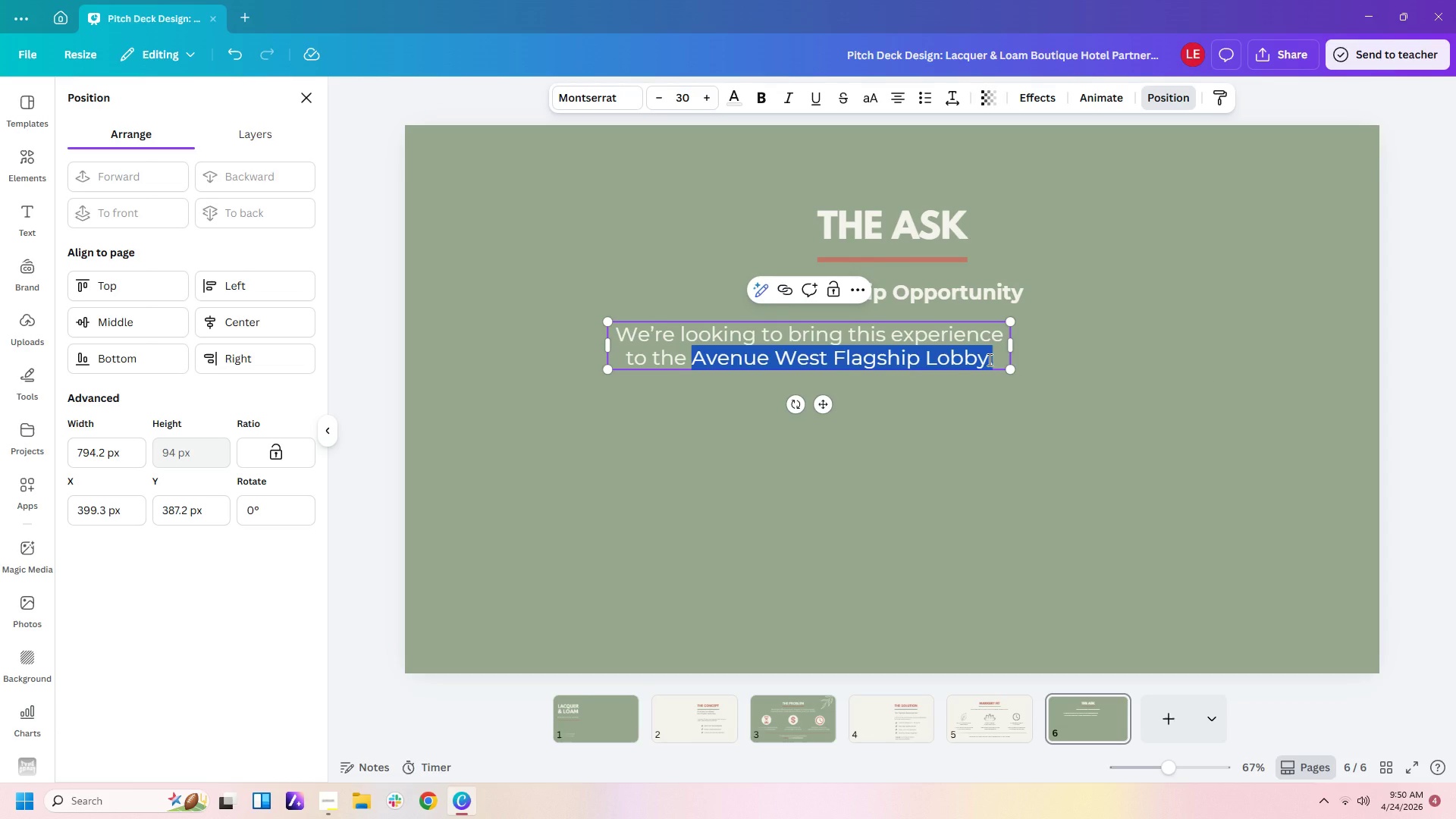 
key(Shift+ArrowLeft)
 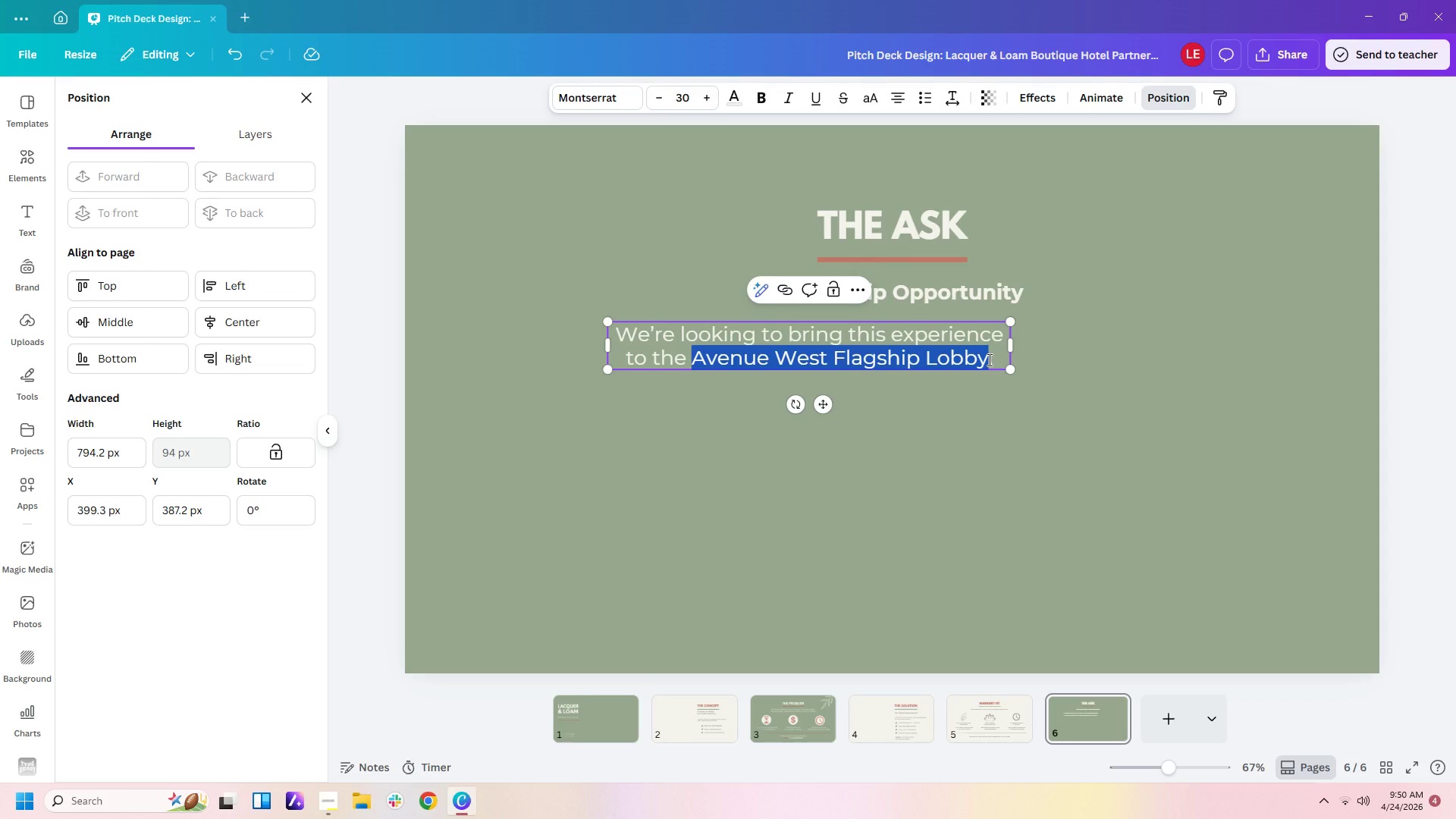 
key(Control+ControlLeft)
 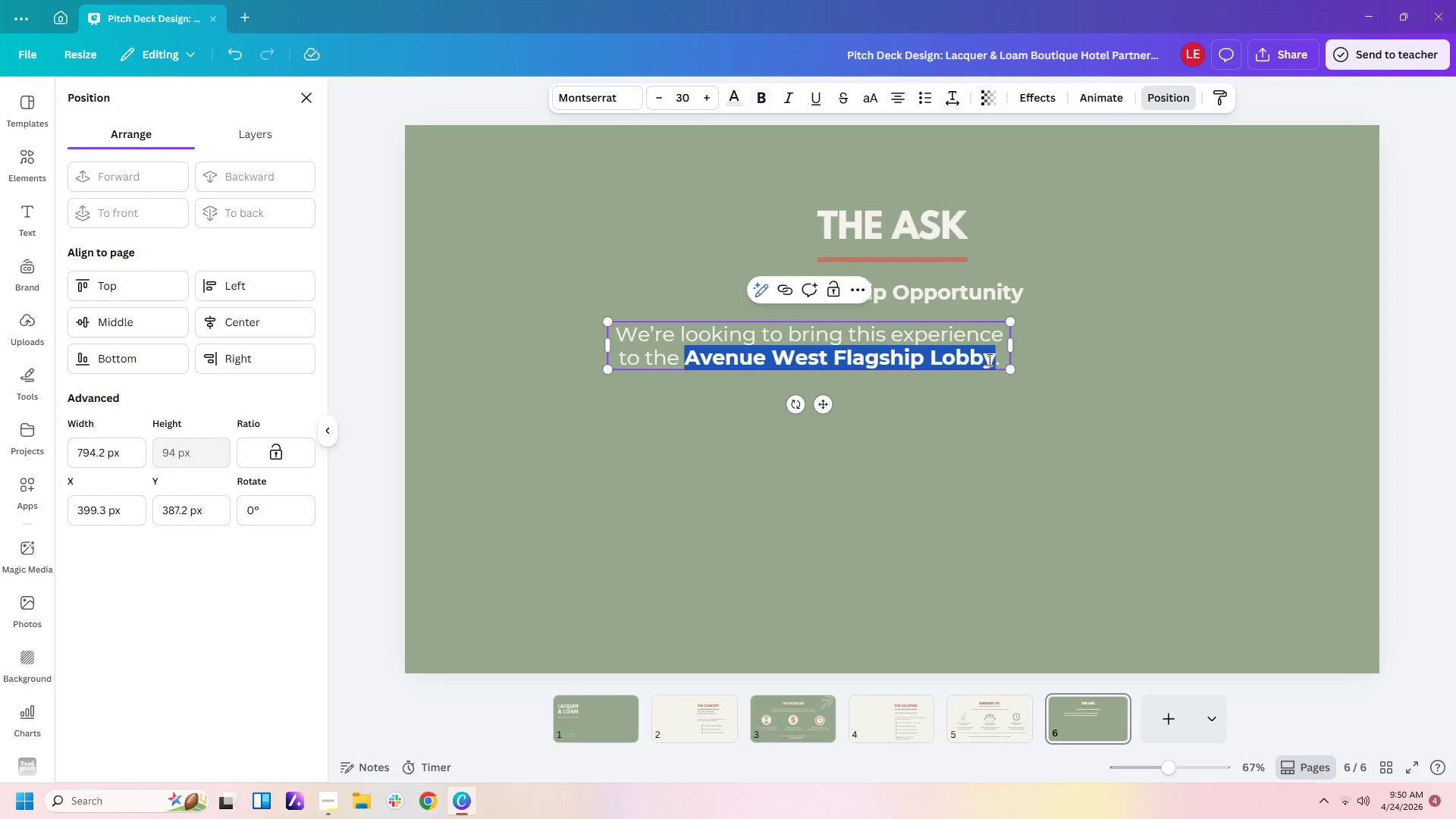 
key(Control+B)
 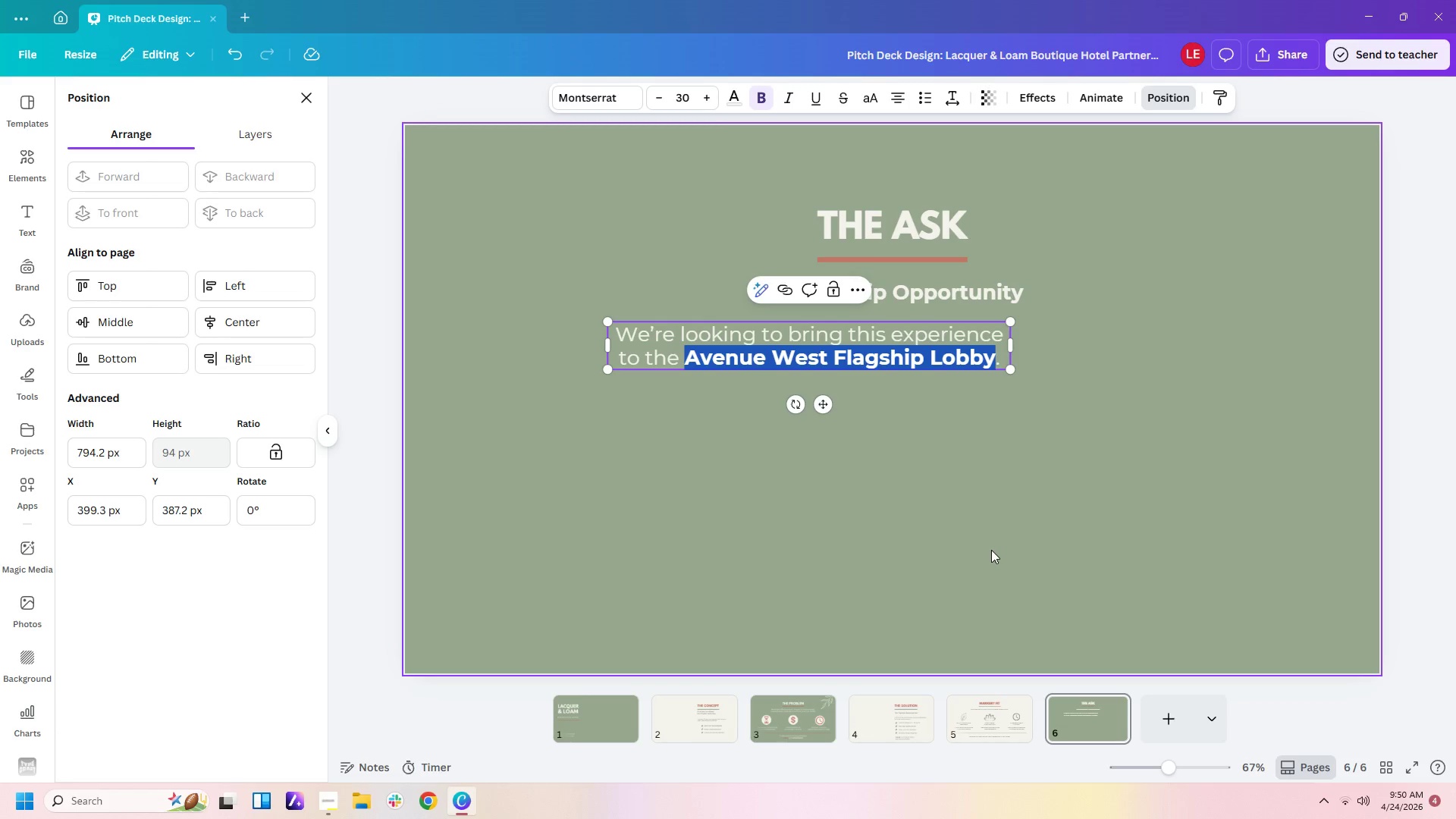 
left_click([1003, 509])
 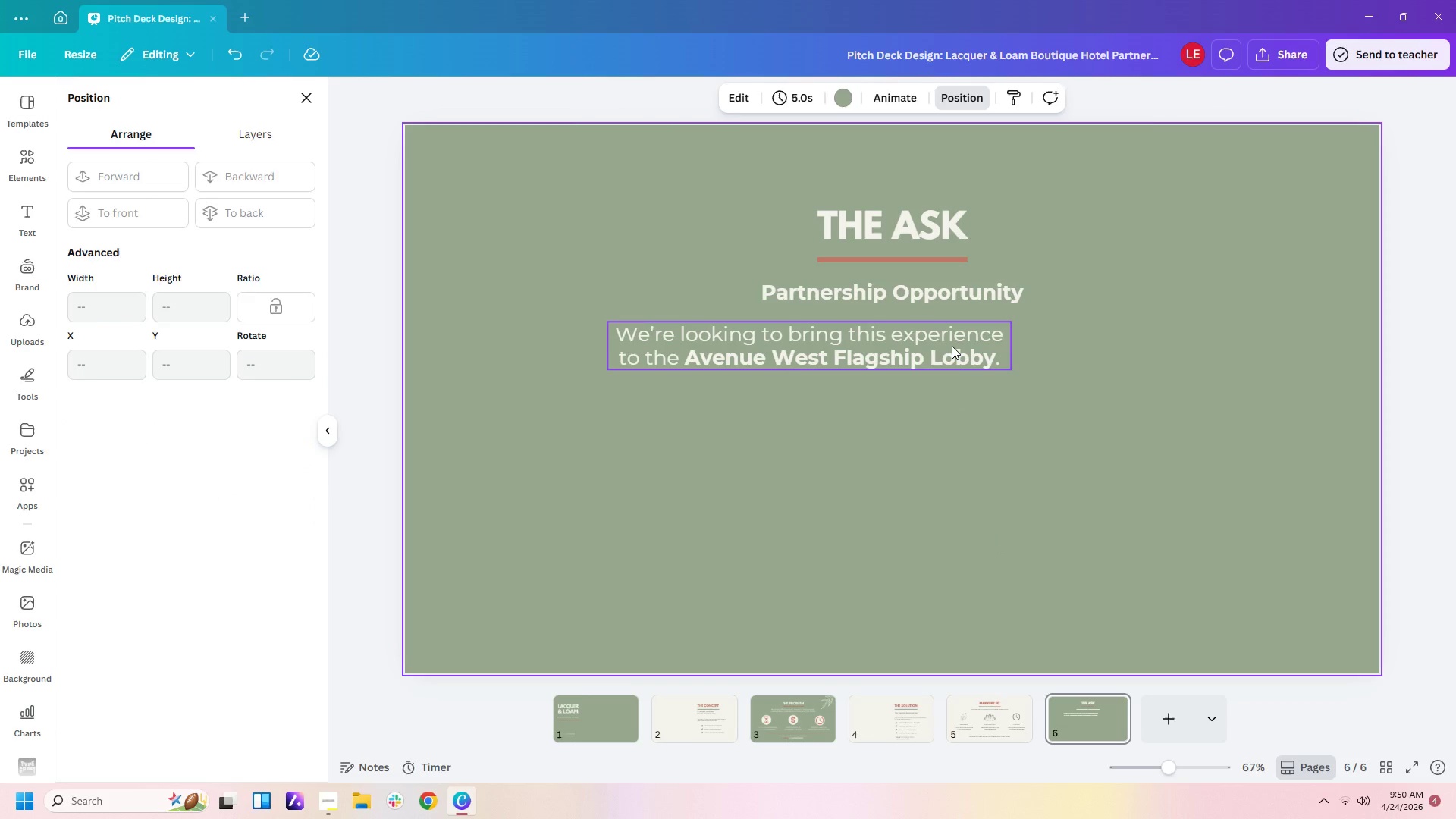 
left_click_drag(start_coordinate=[952, 346], to_coordinate=[1031, 350])
 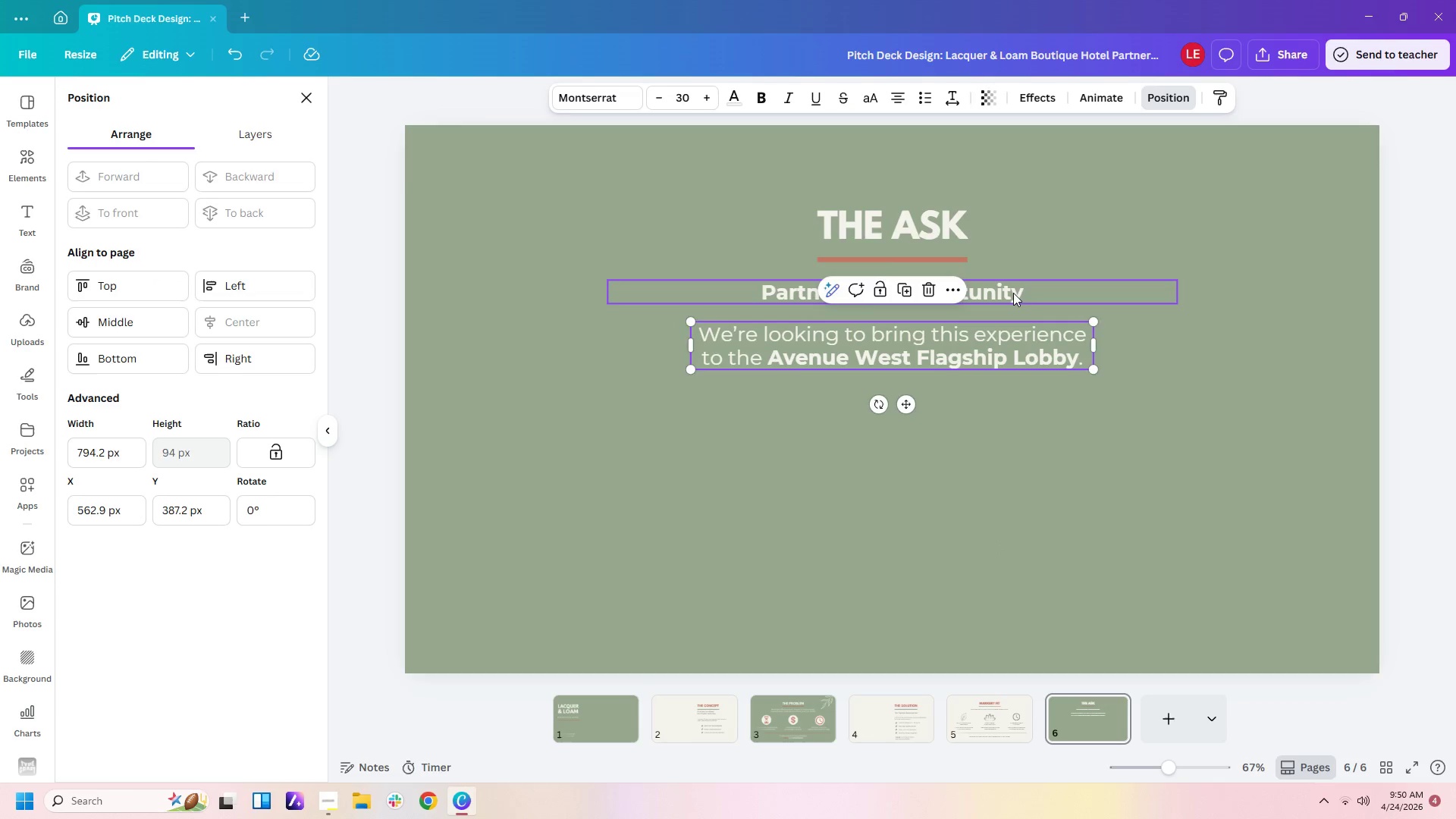 
left_click([1012, 291])
 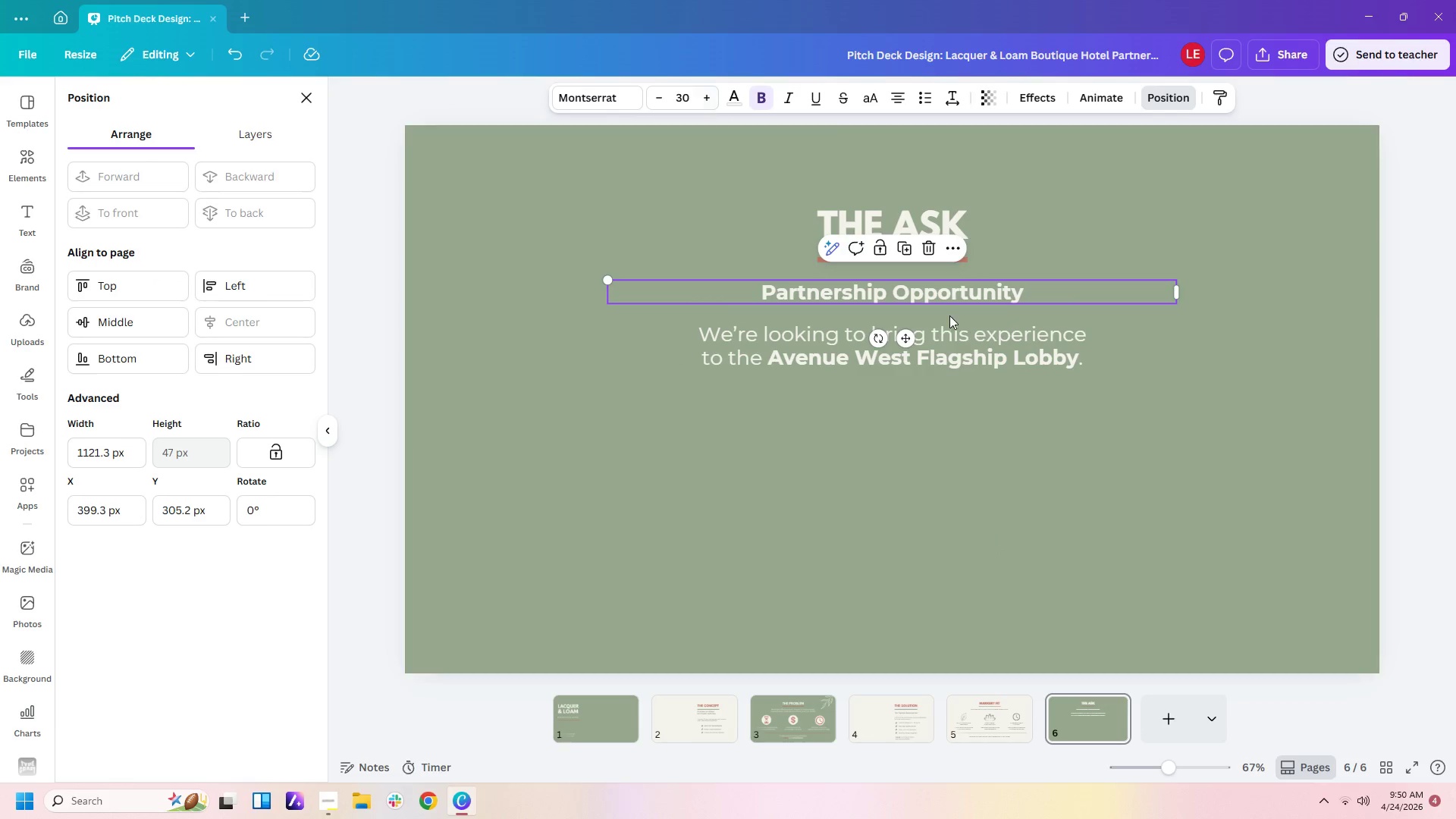 
left_click([952, 353])
 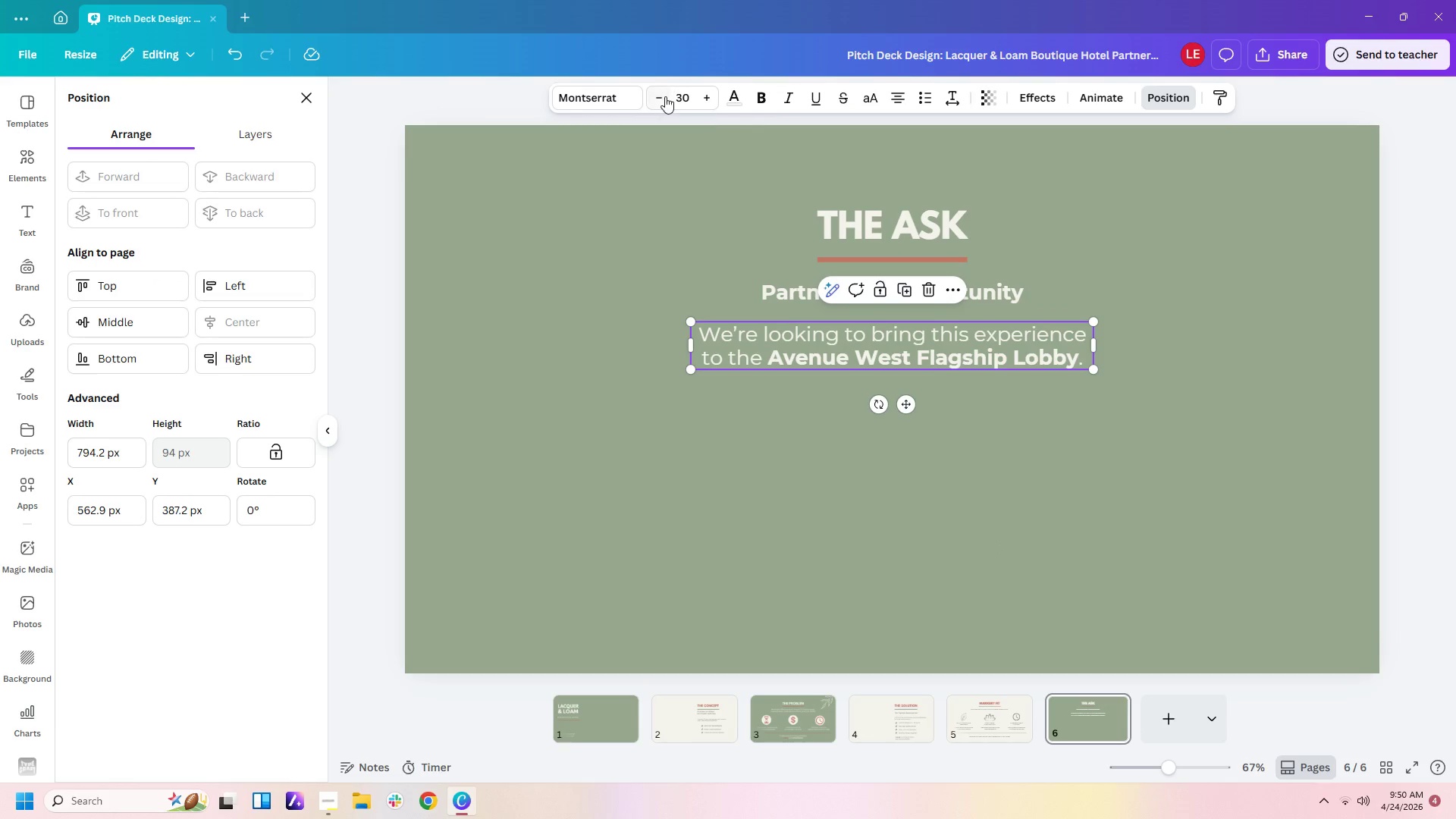 
double_click([664, 96])
 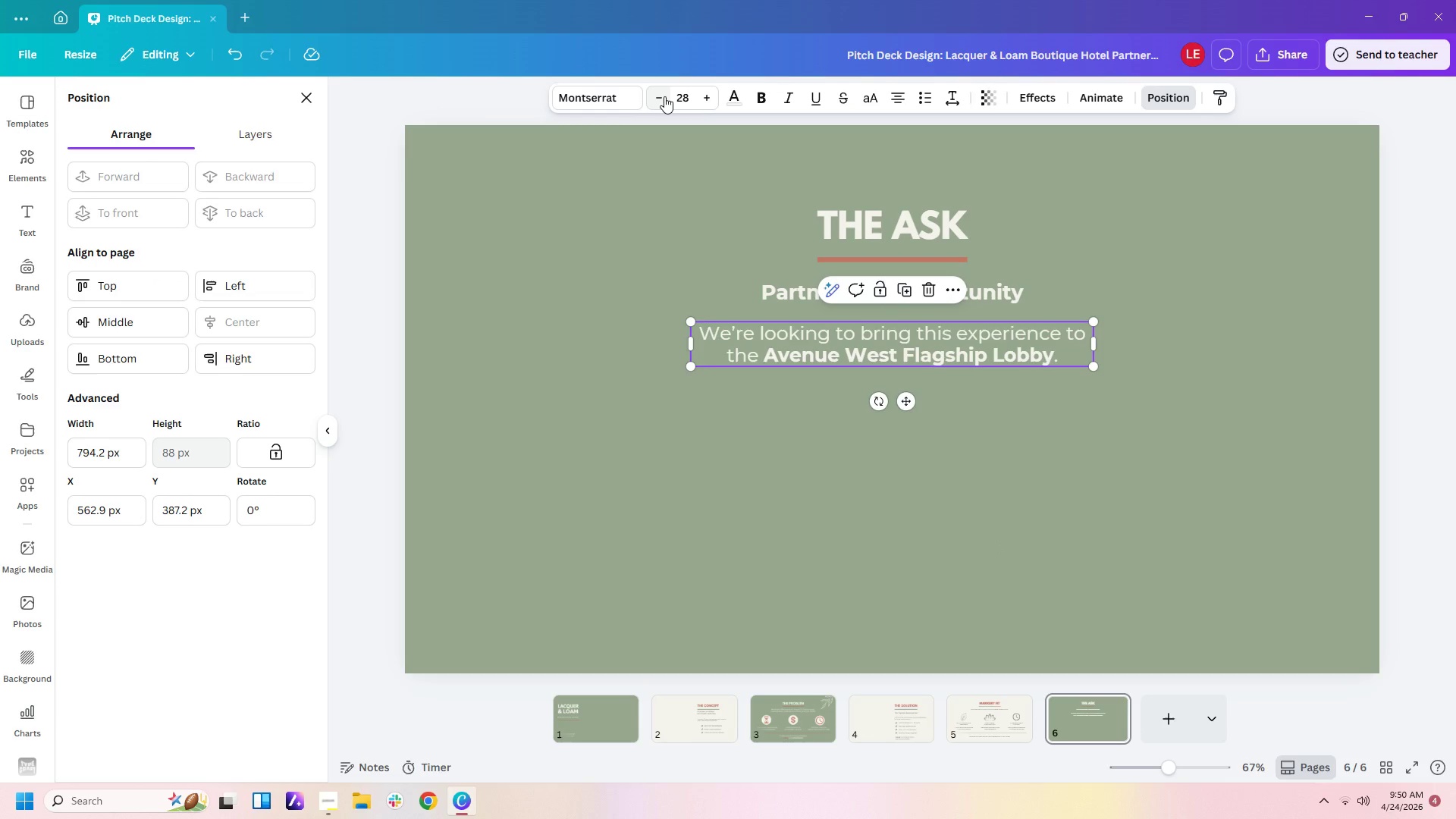 
left_click([664, 96])
 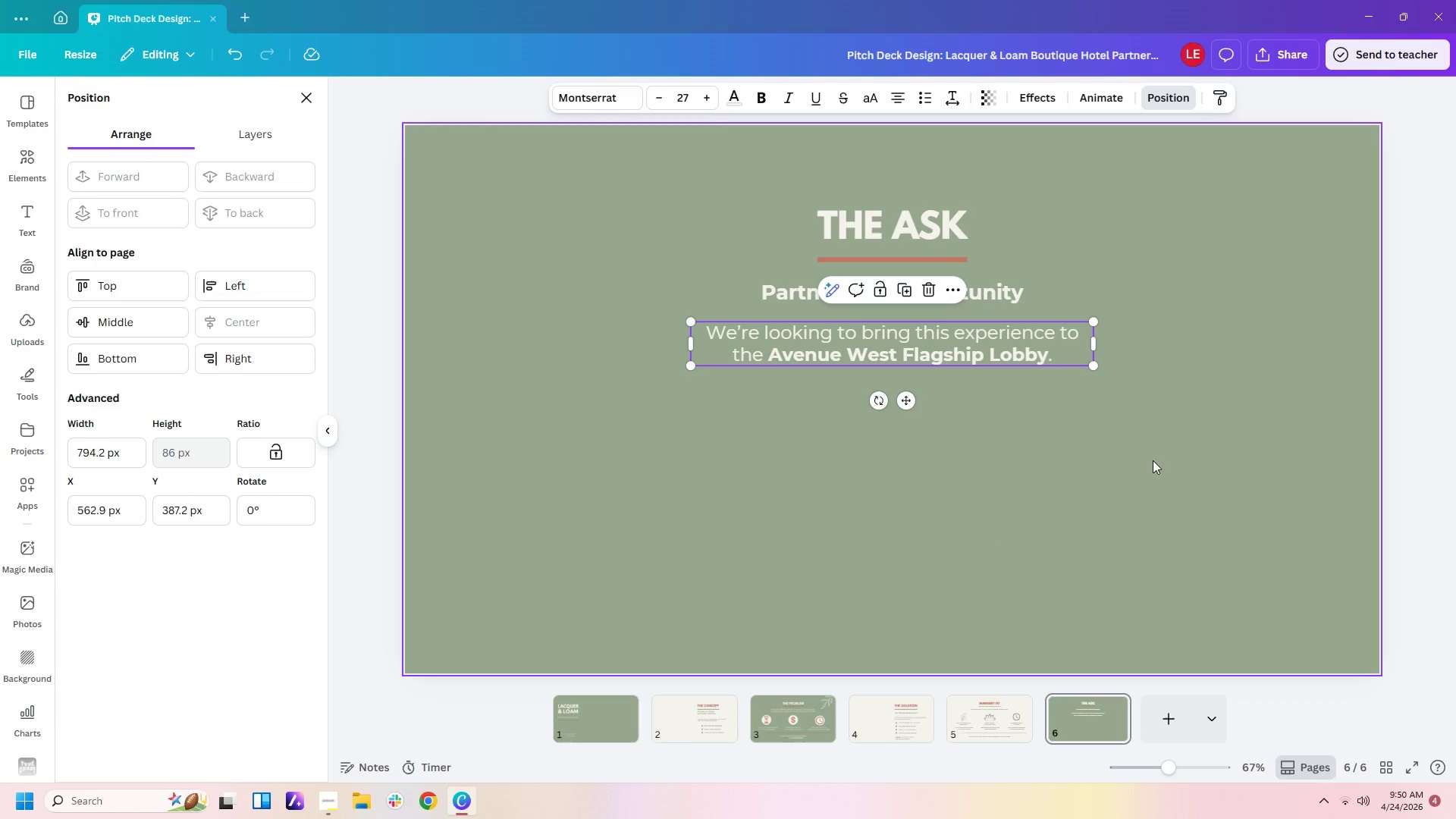 
left_click([1129, 465])
 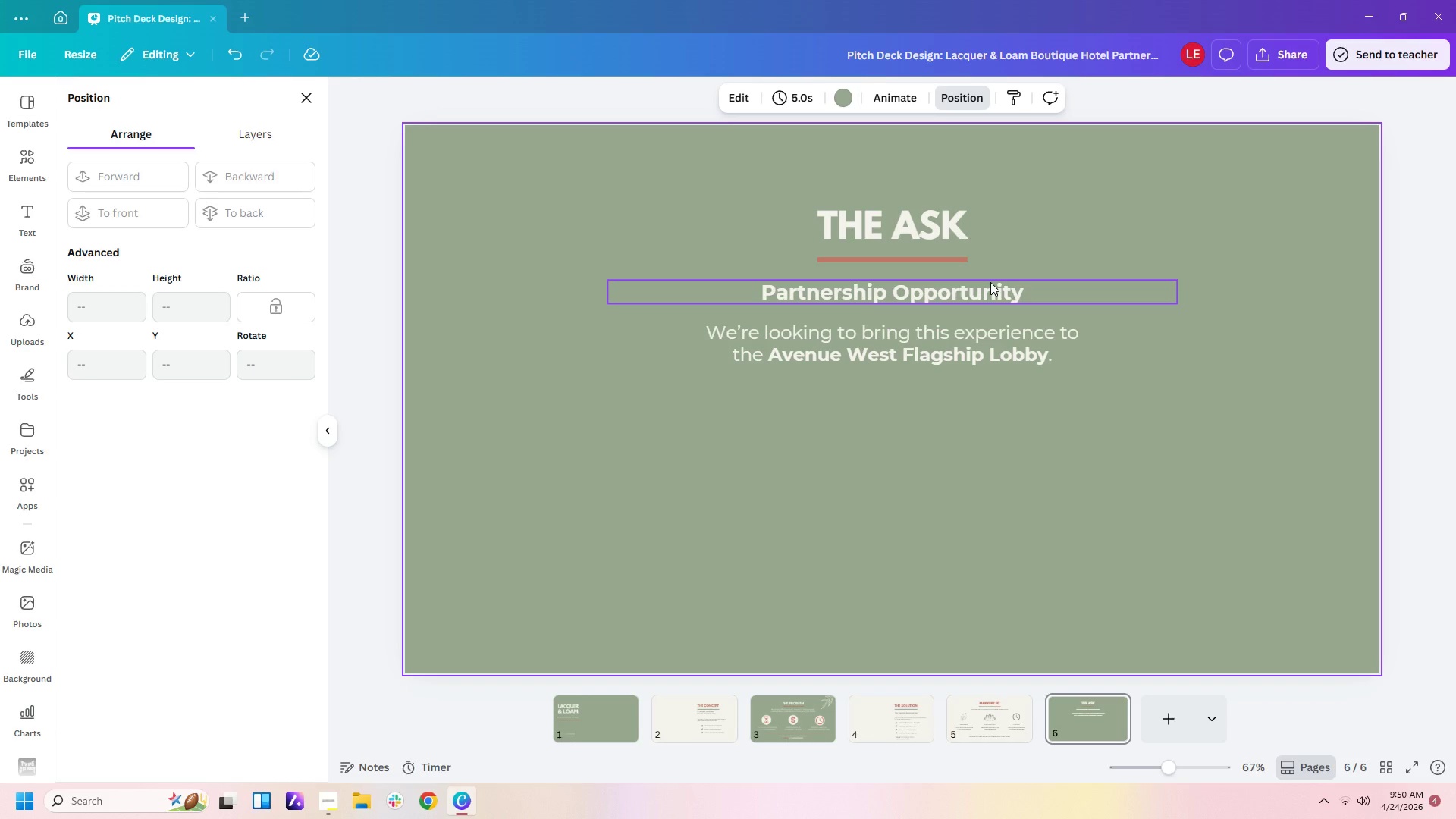 
left_click([994, 290])
 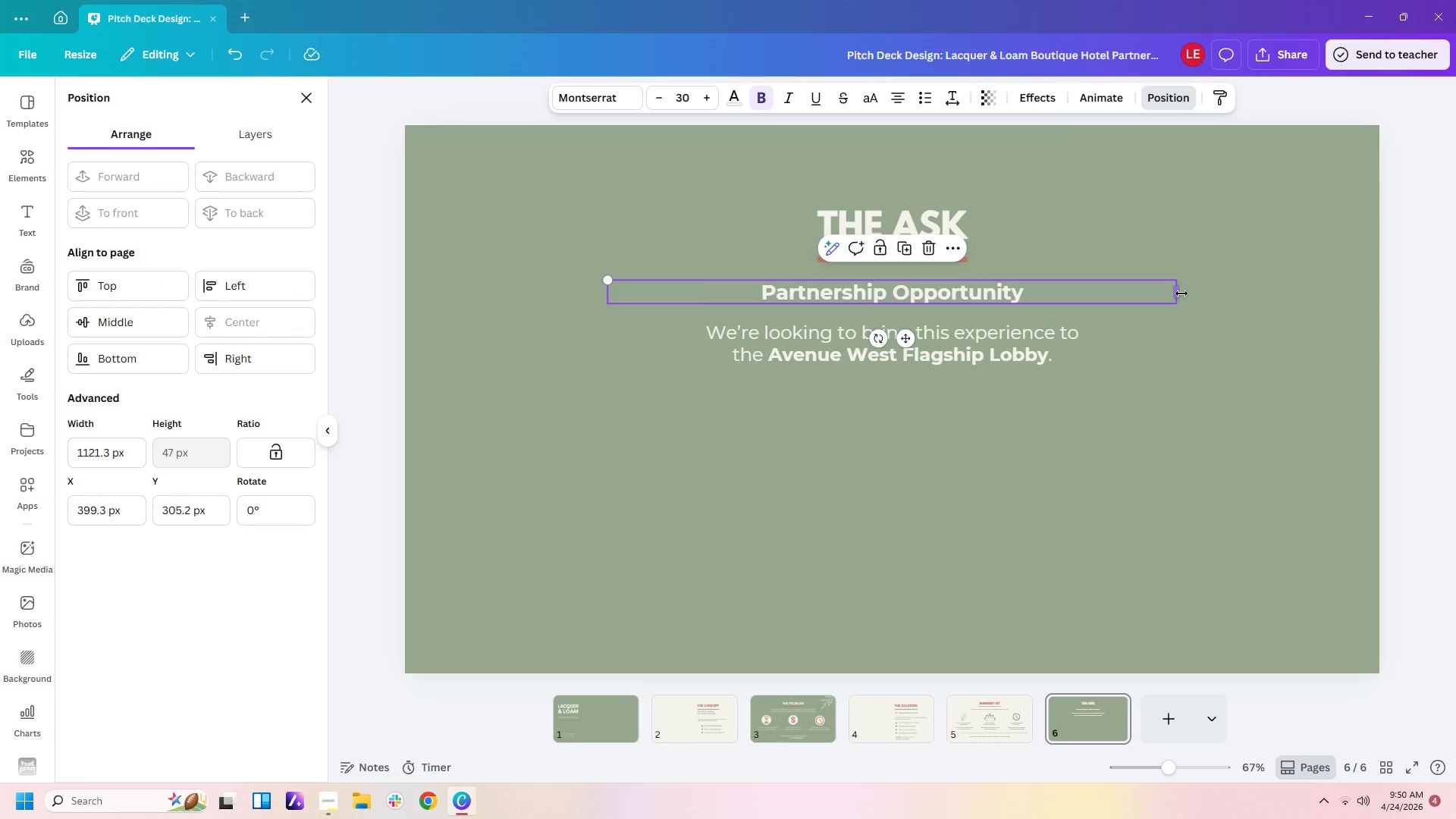 
left_click_drag(start_coordinate=[1178, 293], to_coordinate=[965, 298])
 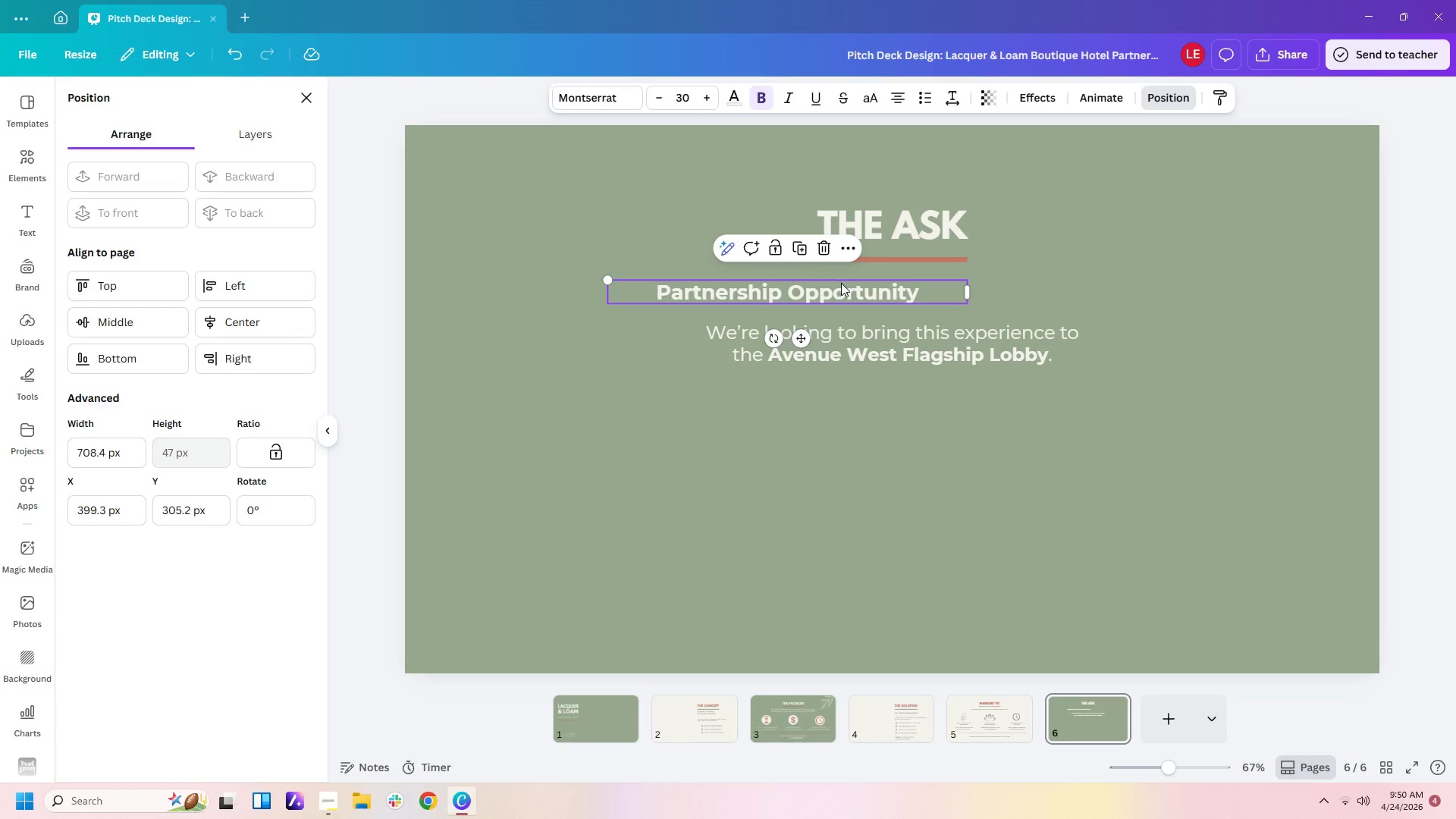 
left_click_drag(start_coordinate=[841, 287], to_coordinate=[946, 290])
 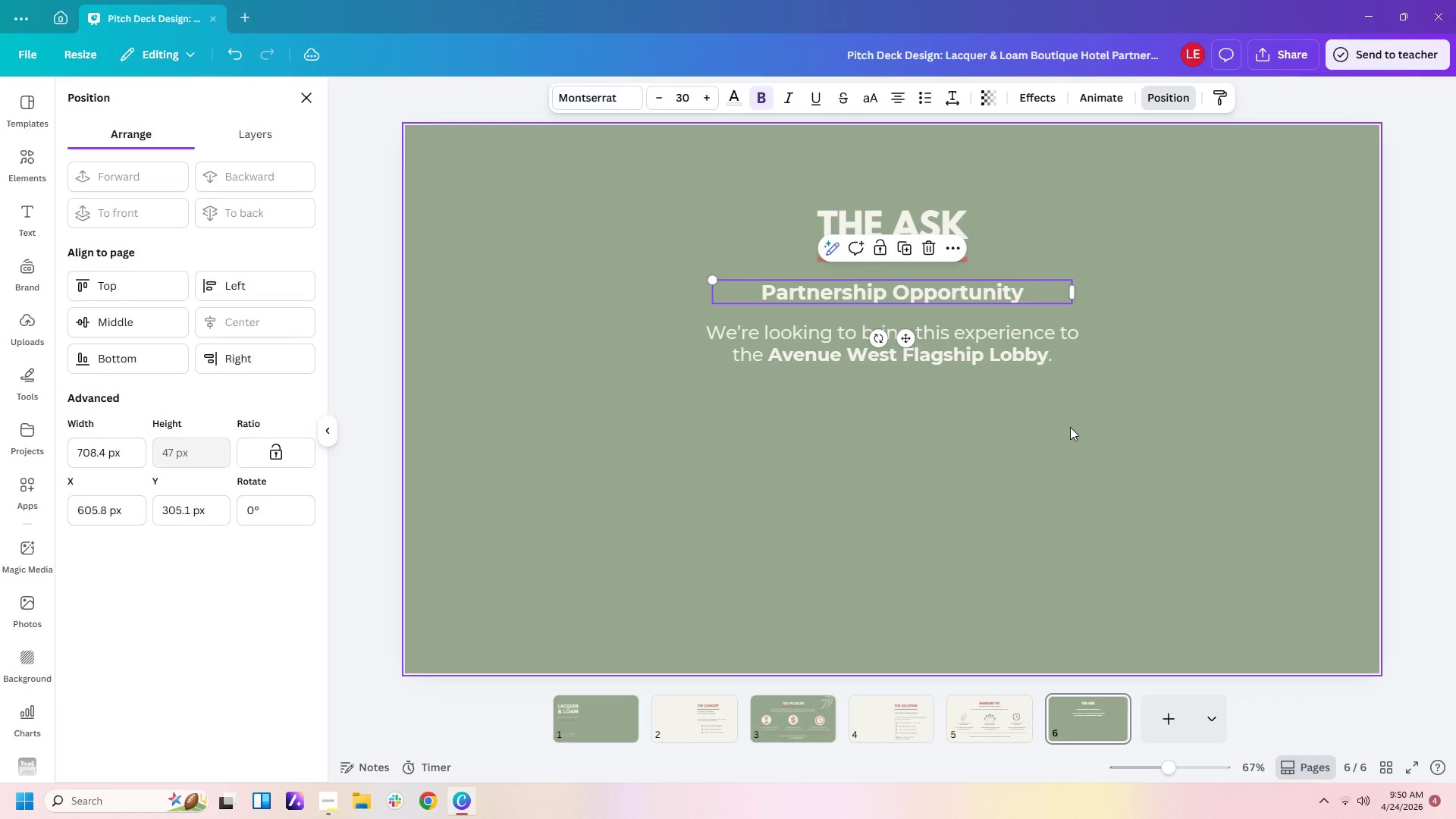 
left_click([1070, 427])
 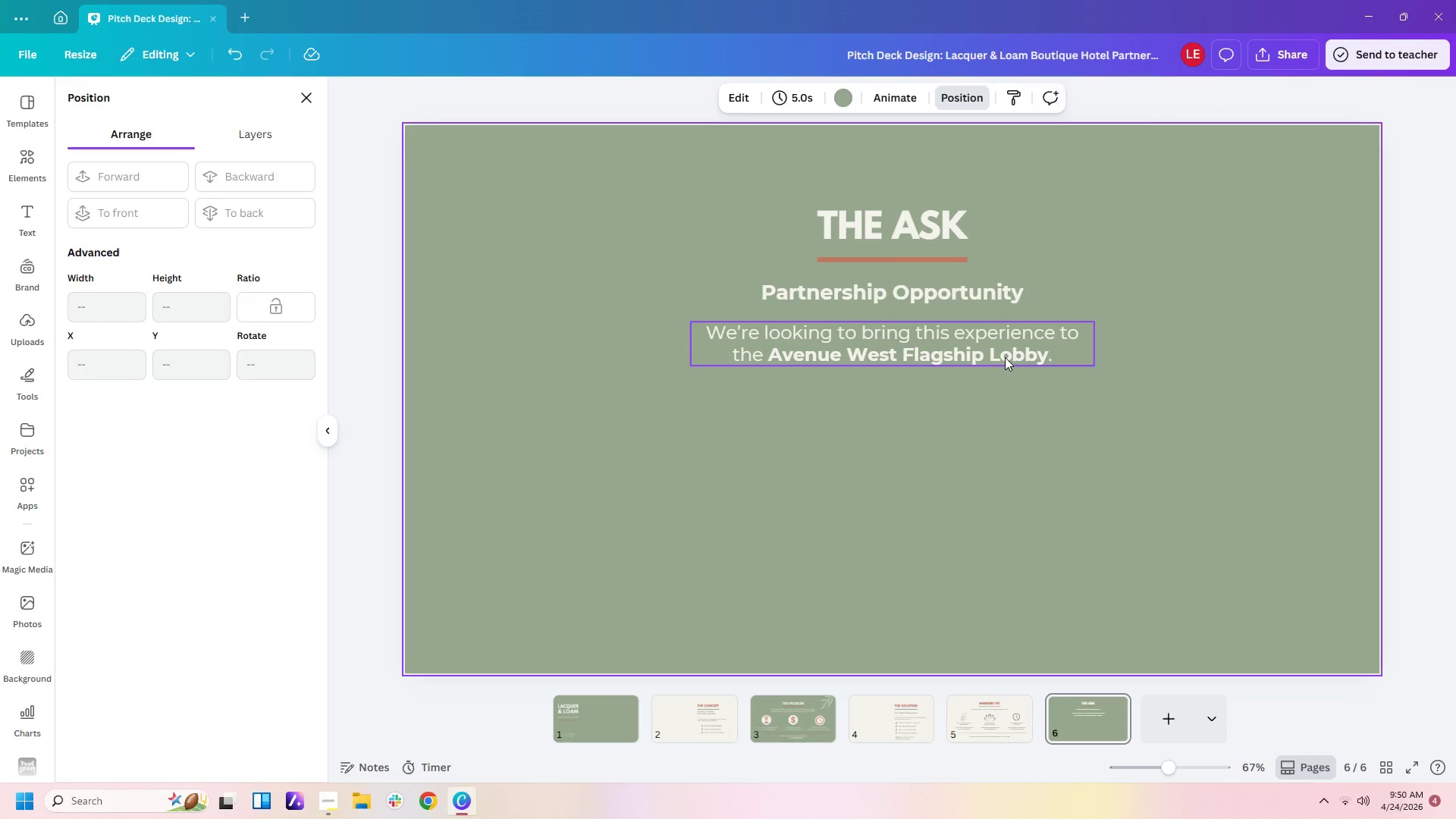 
left_click_drag(start_coordinate=[1004, 357], to_coordinate=[1024, 357])
 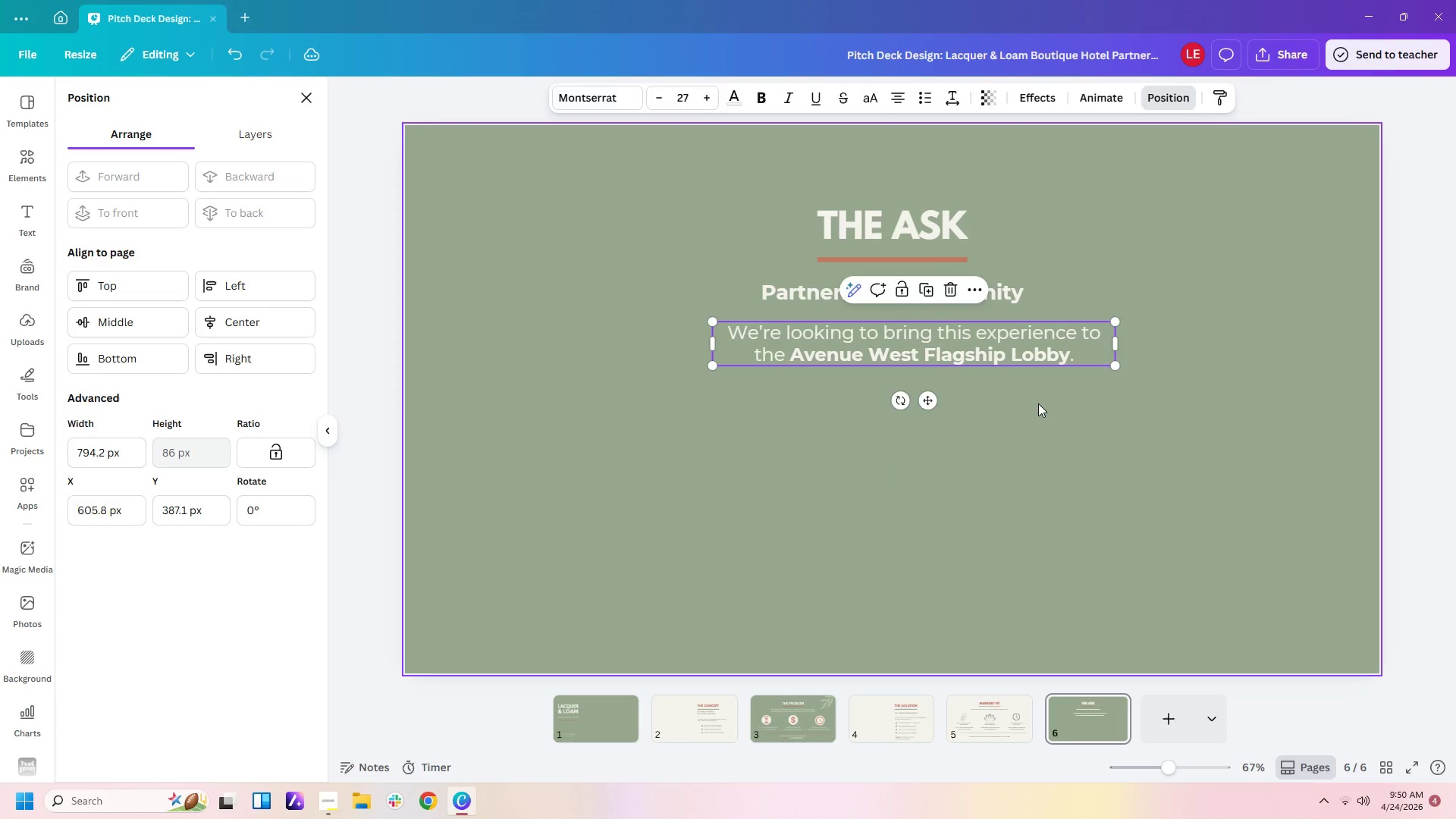 
left_click([1038, 403])
 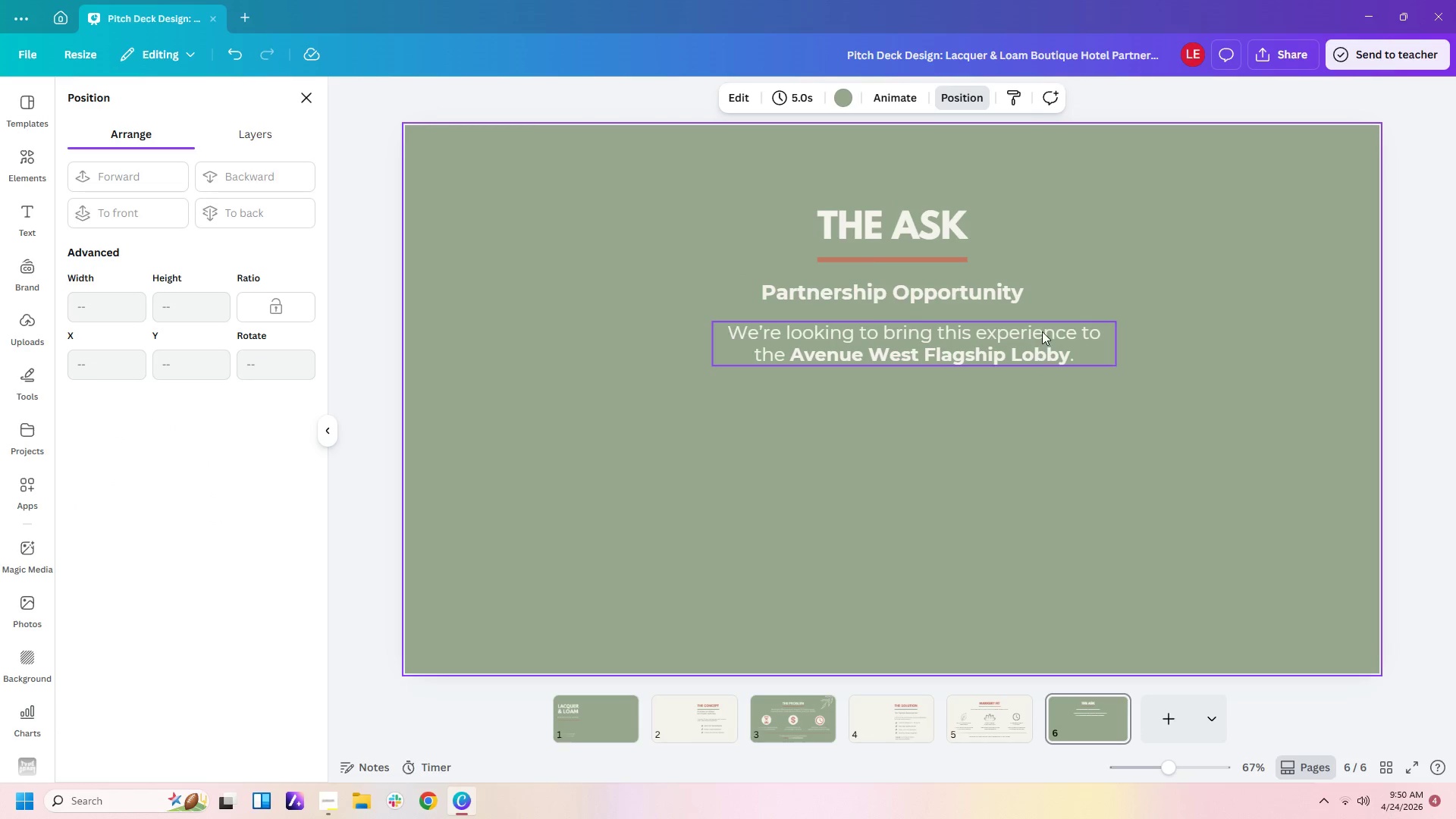 
left_click([1042, 331])
 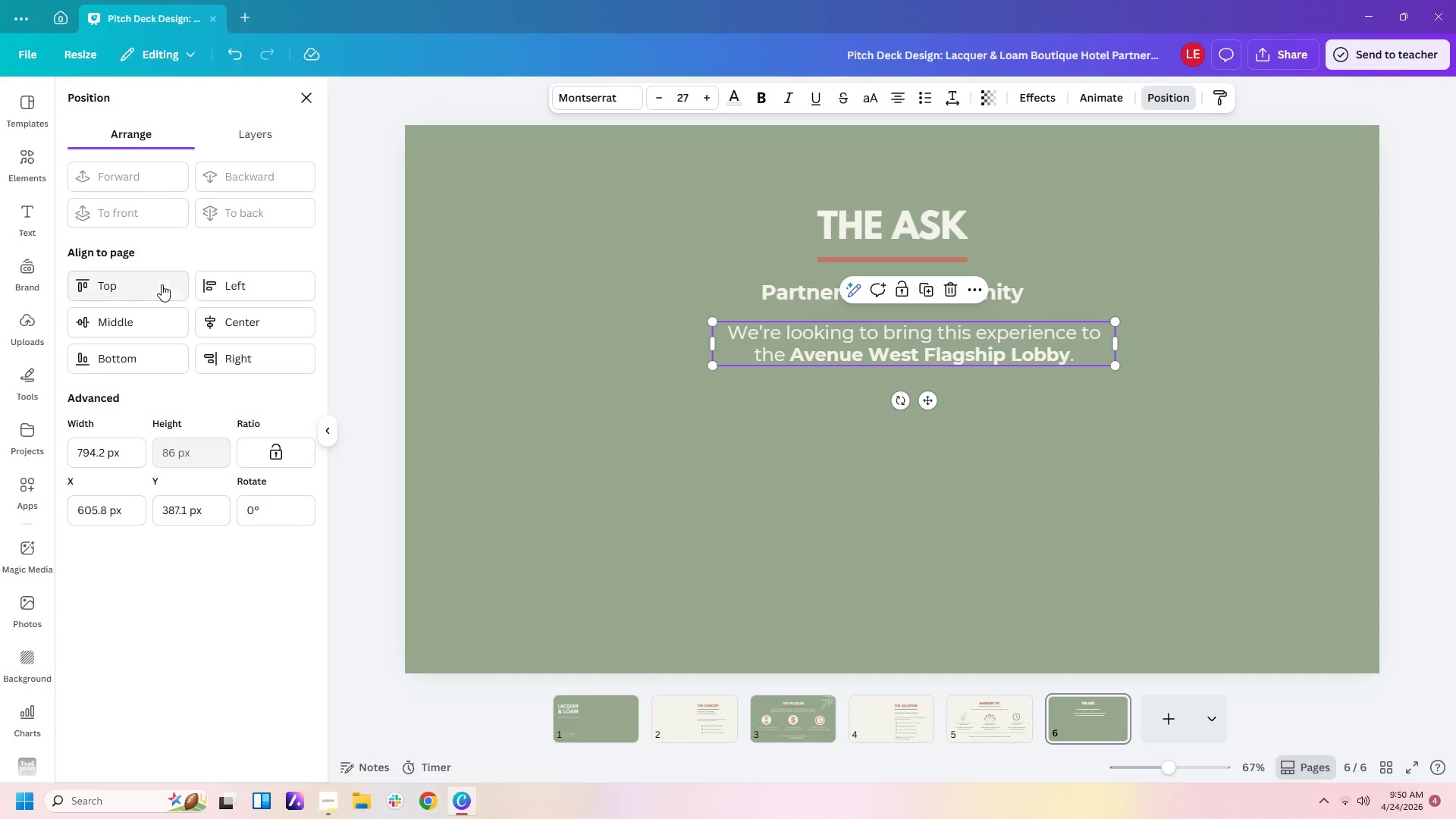 
left_click([221, 321])
 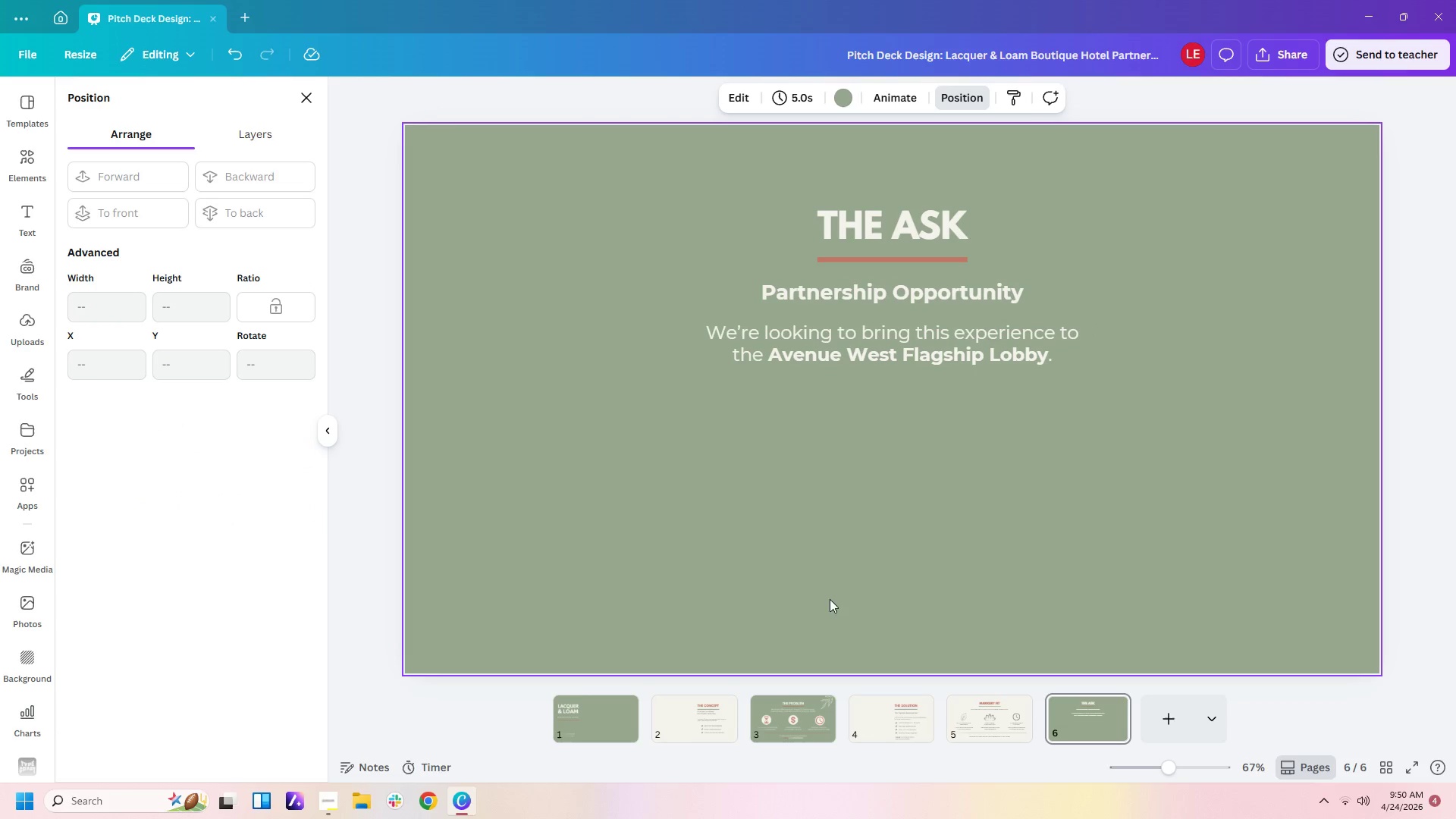 
double_click([1065, 582])
 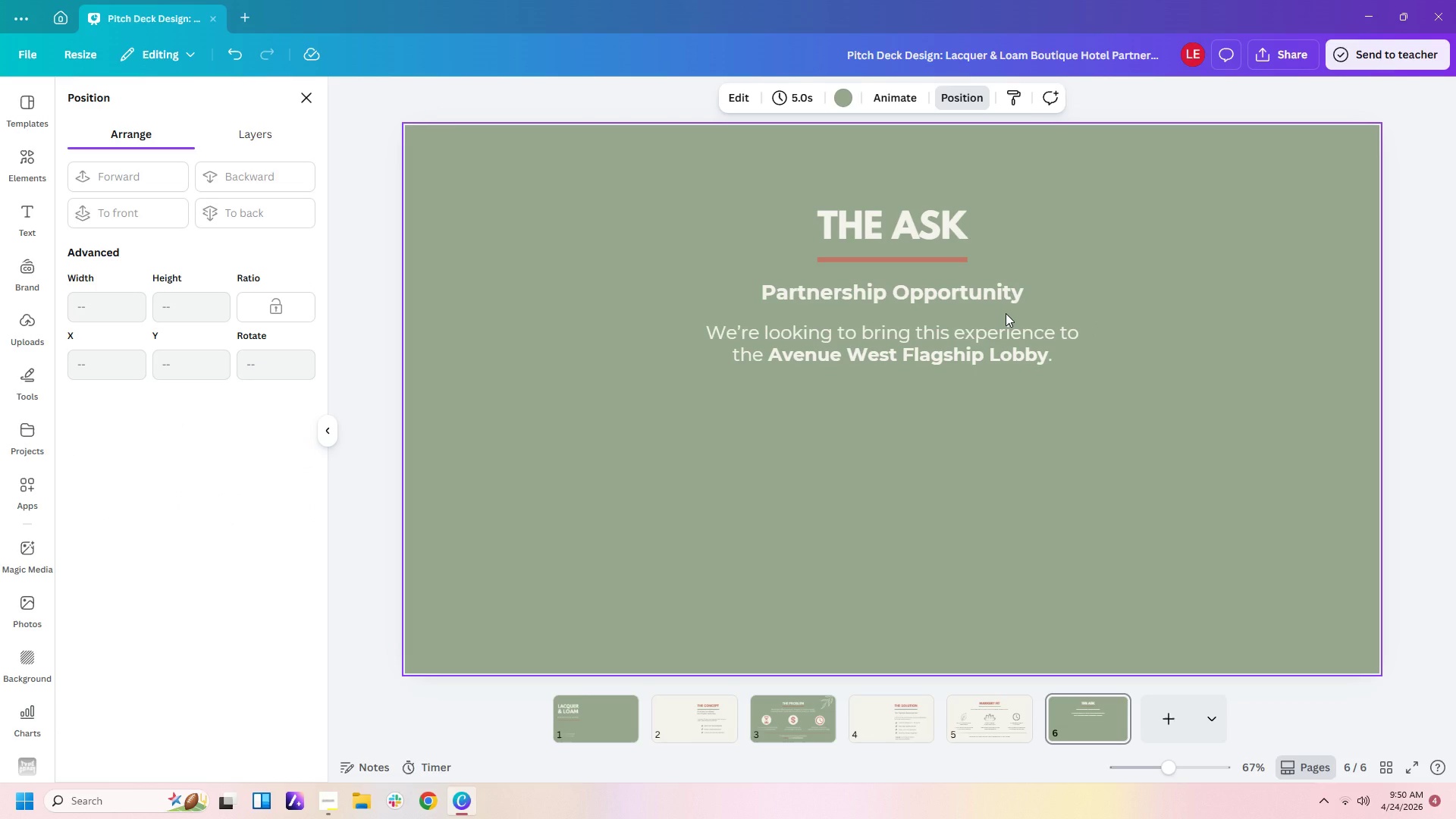 
wait(8.94)
 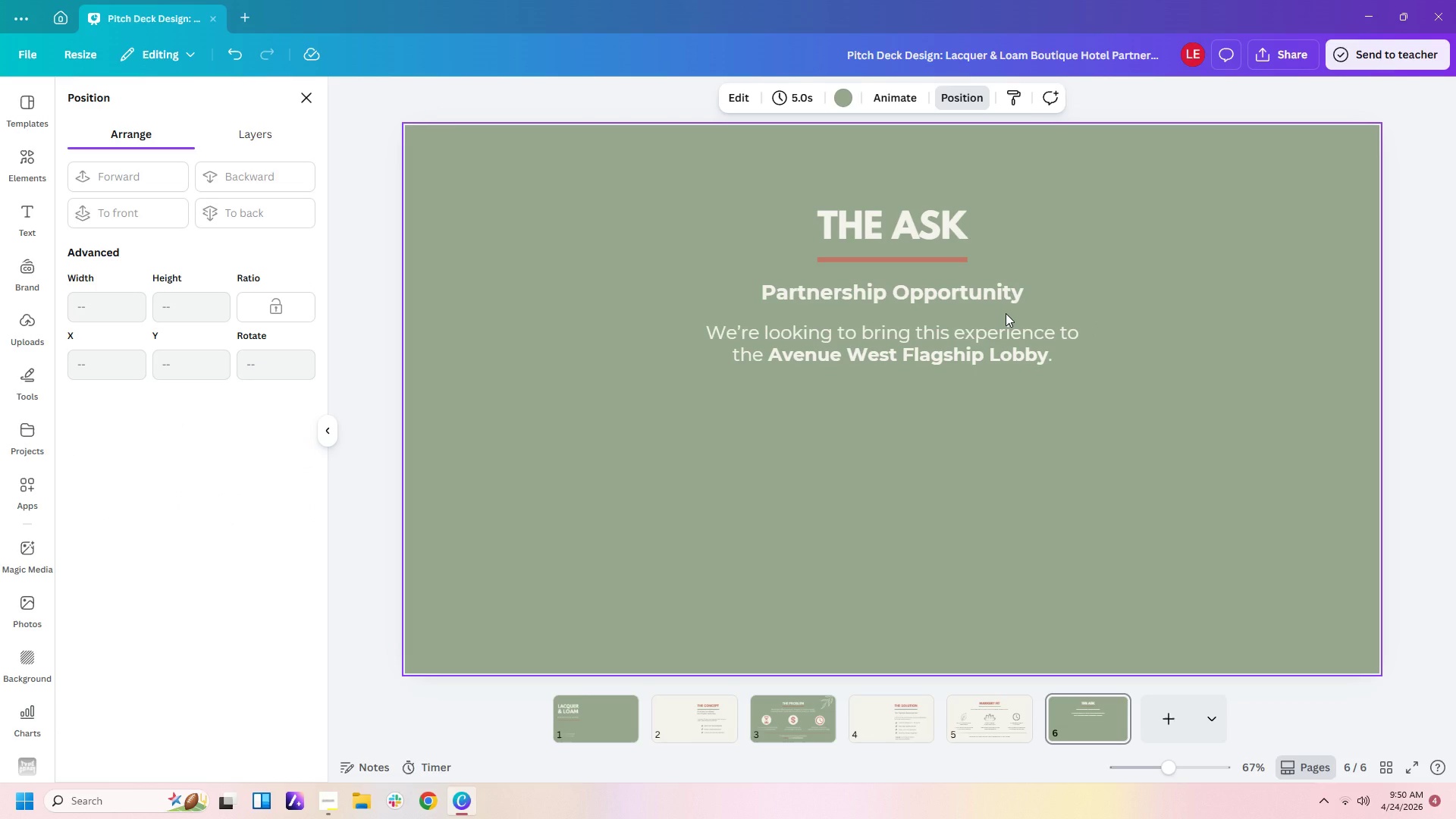 
left_click([966, 724])
 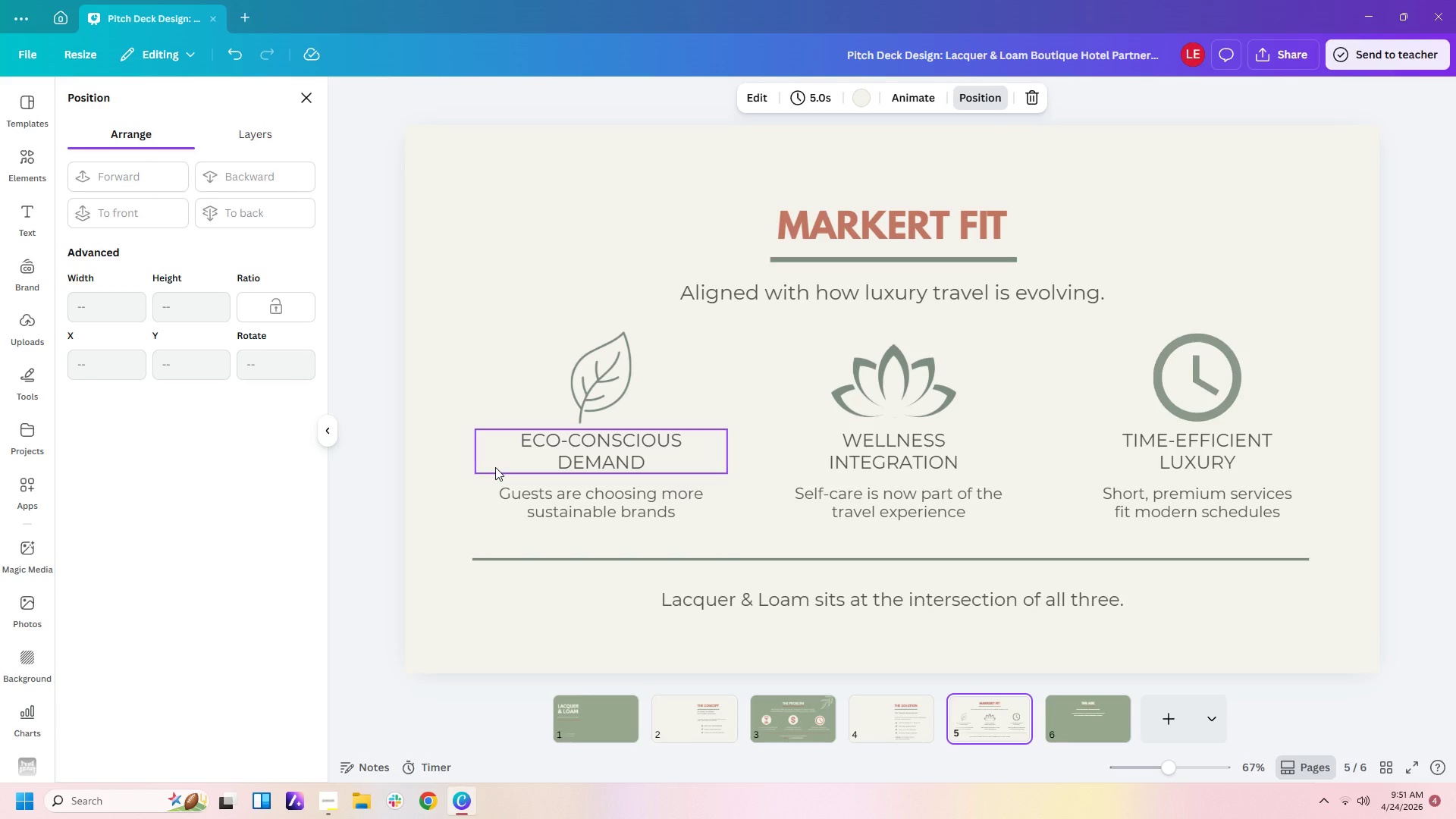 
wait(10.08)
 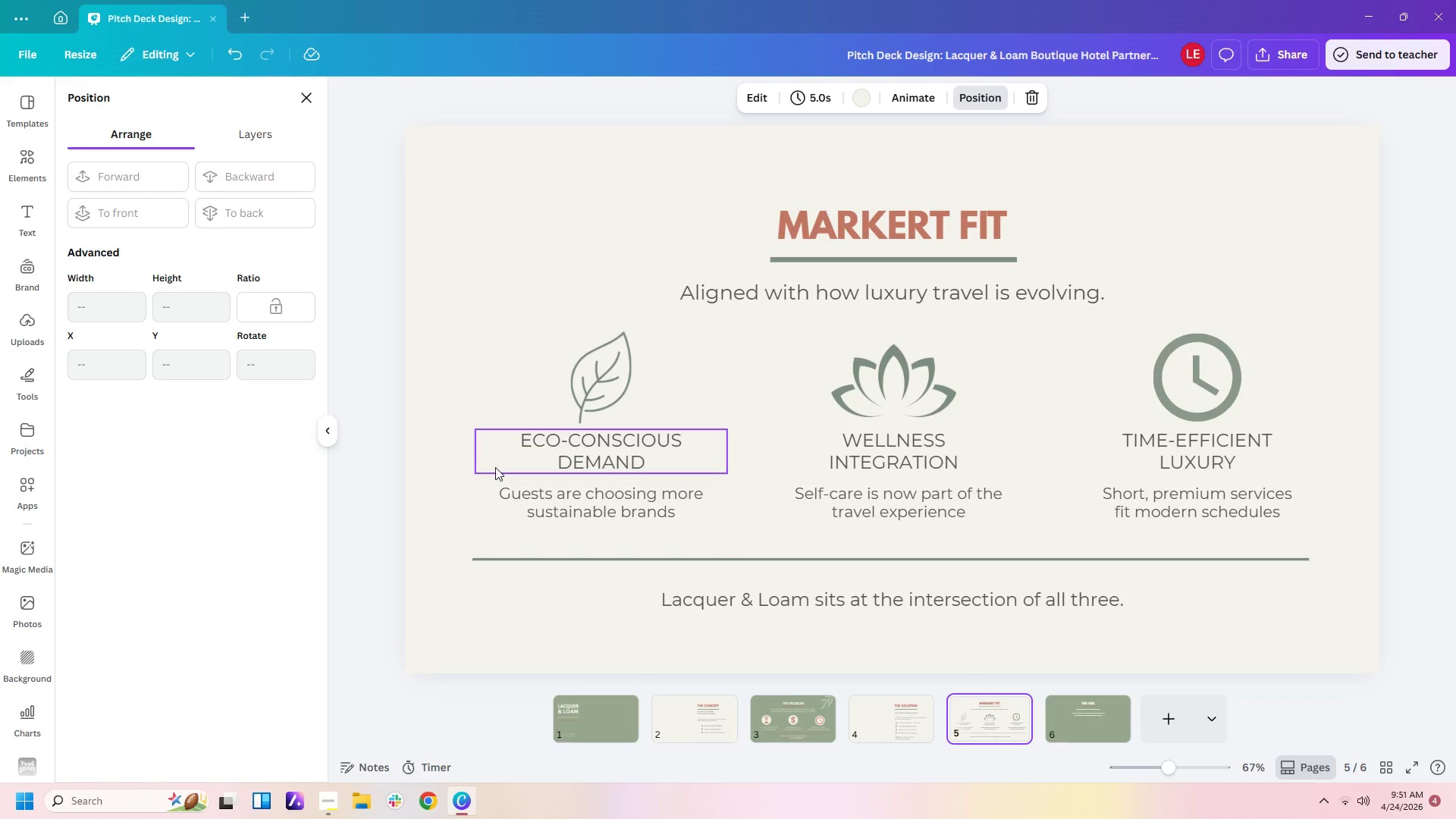 
left_click_drag(start_coordinate=[441, 442], to_coordinate=[1335, 465])
 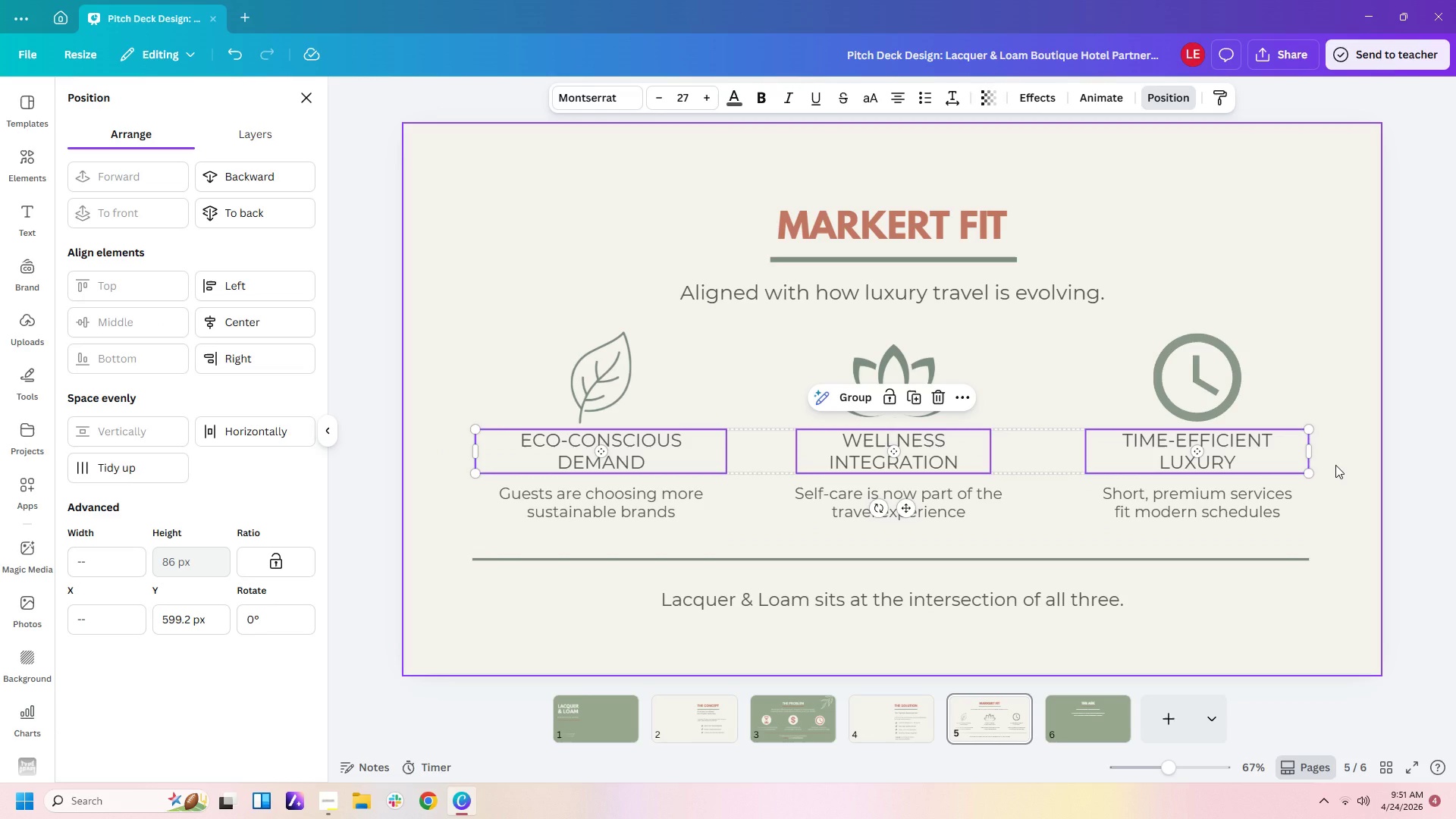 
key(Control+C)
 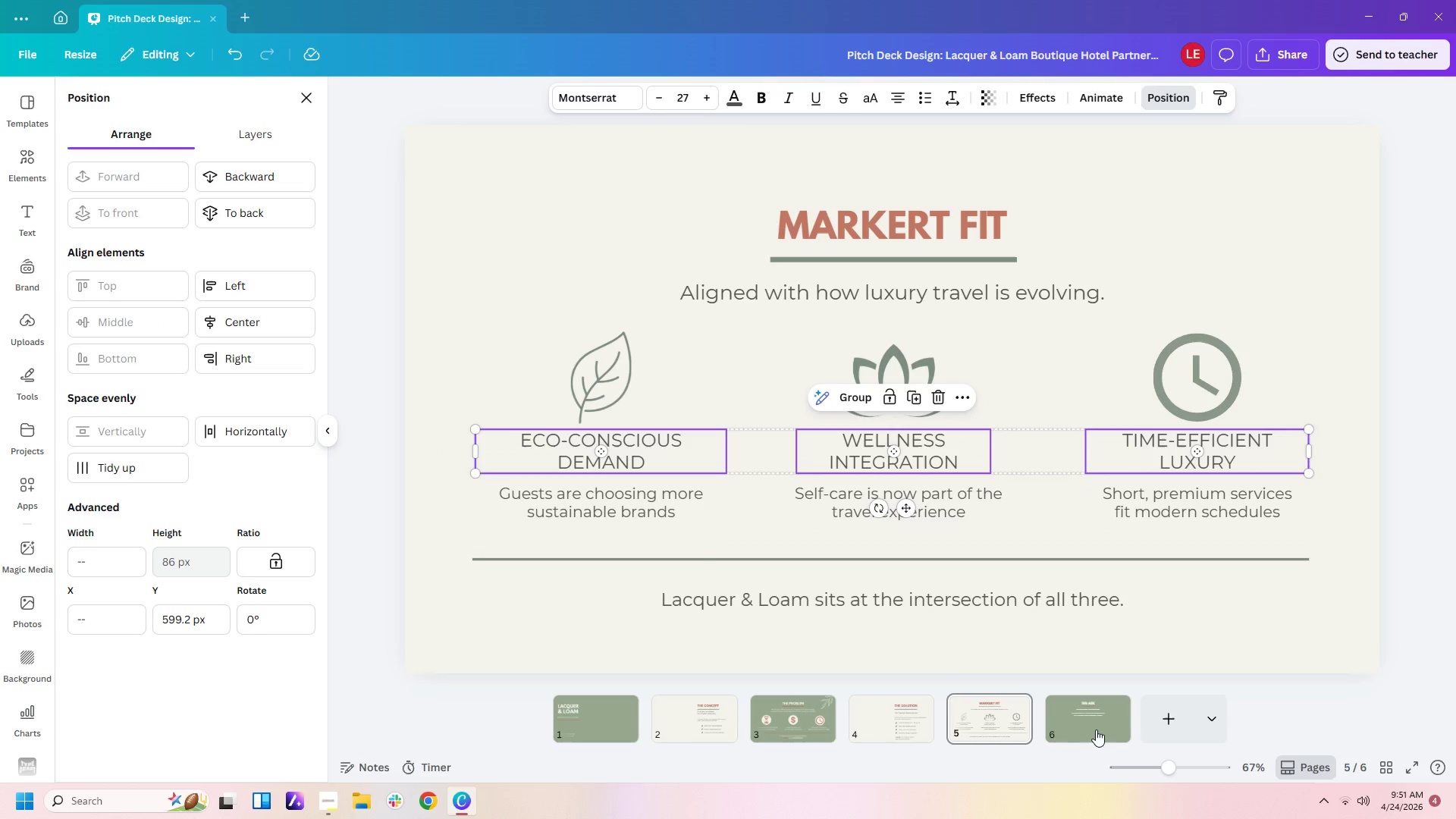 
left_click([1094, 731])
 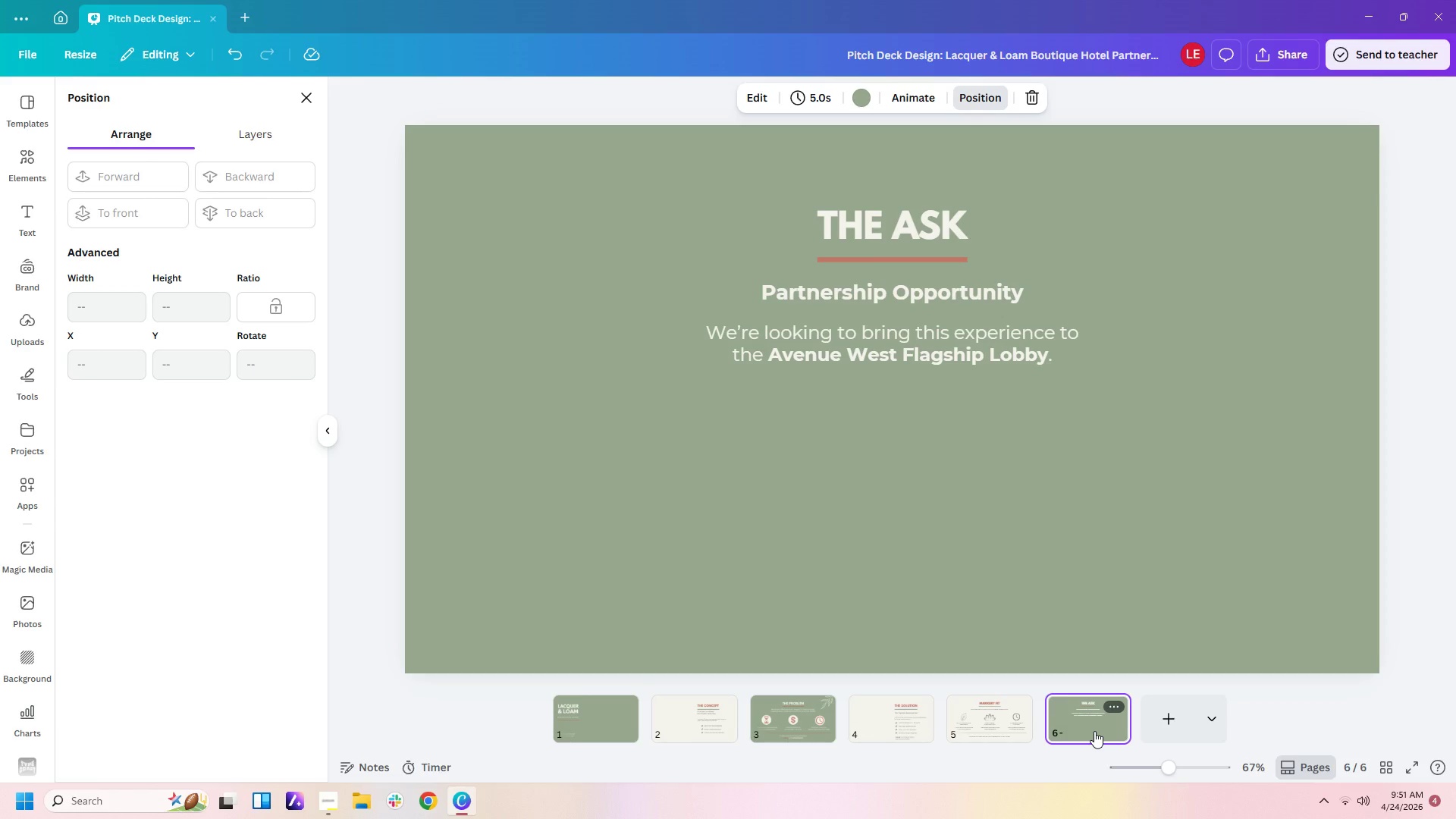 
key(Control+V)
 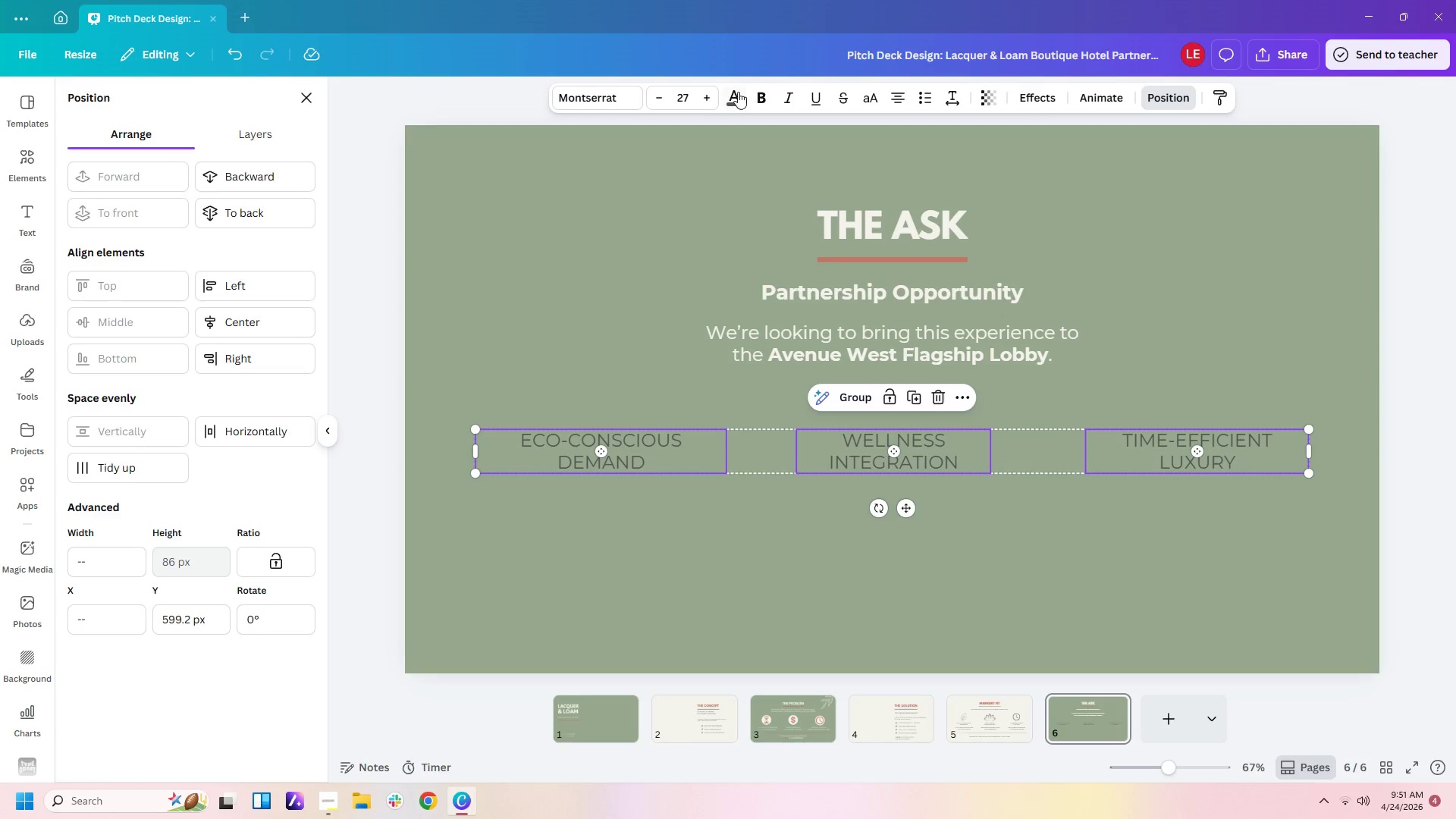 
left_click([736, 93])
 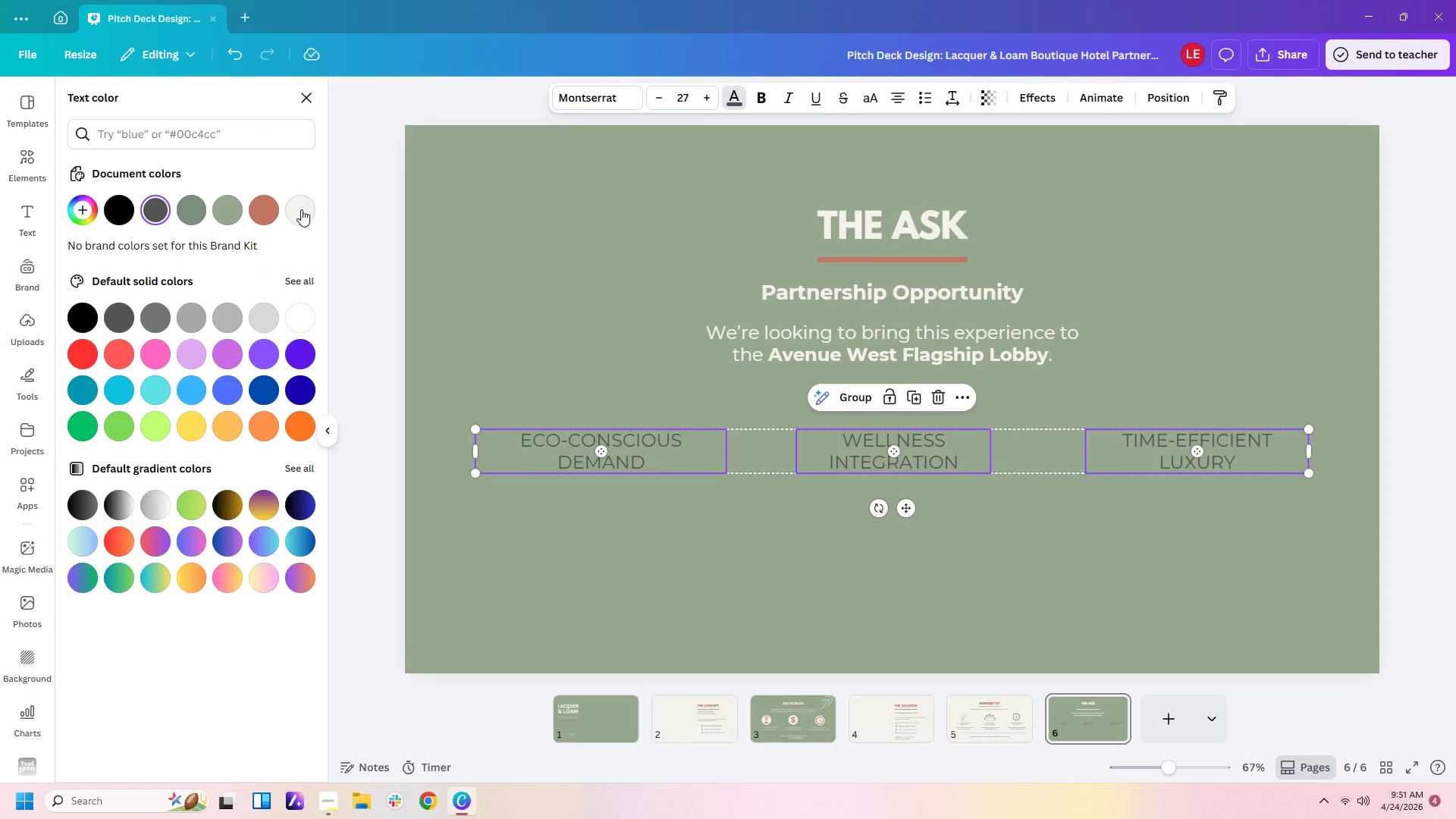 
left_click([291, 216])
 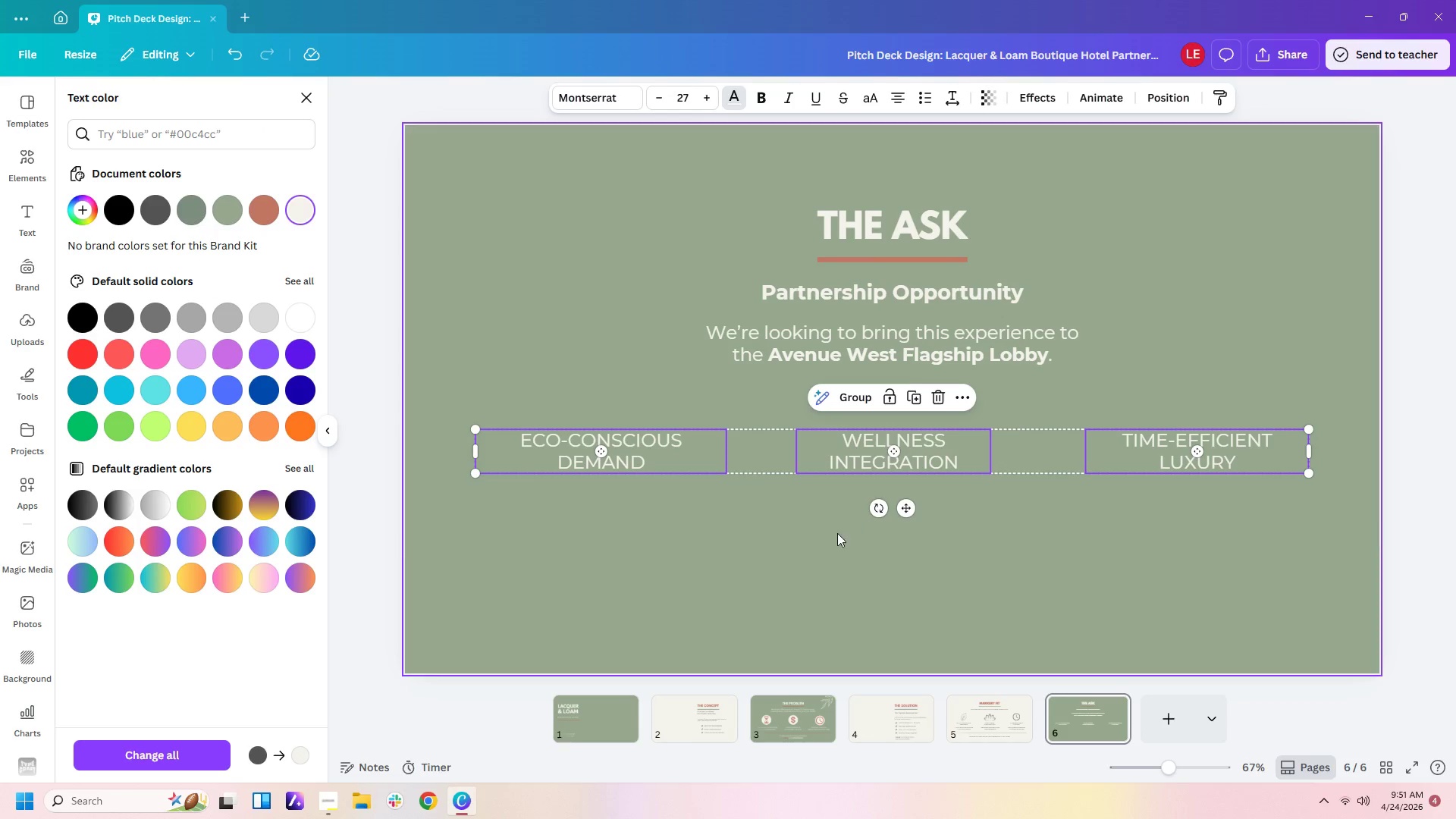 
left_click([821, 544])
 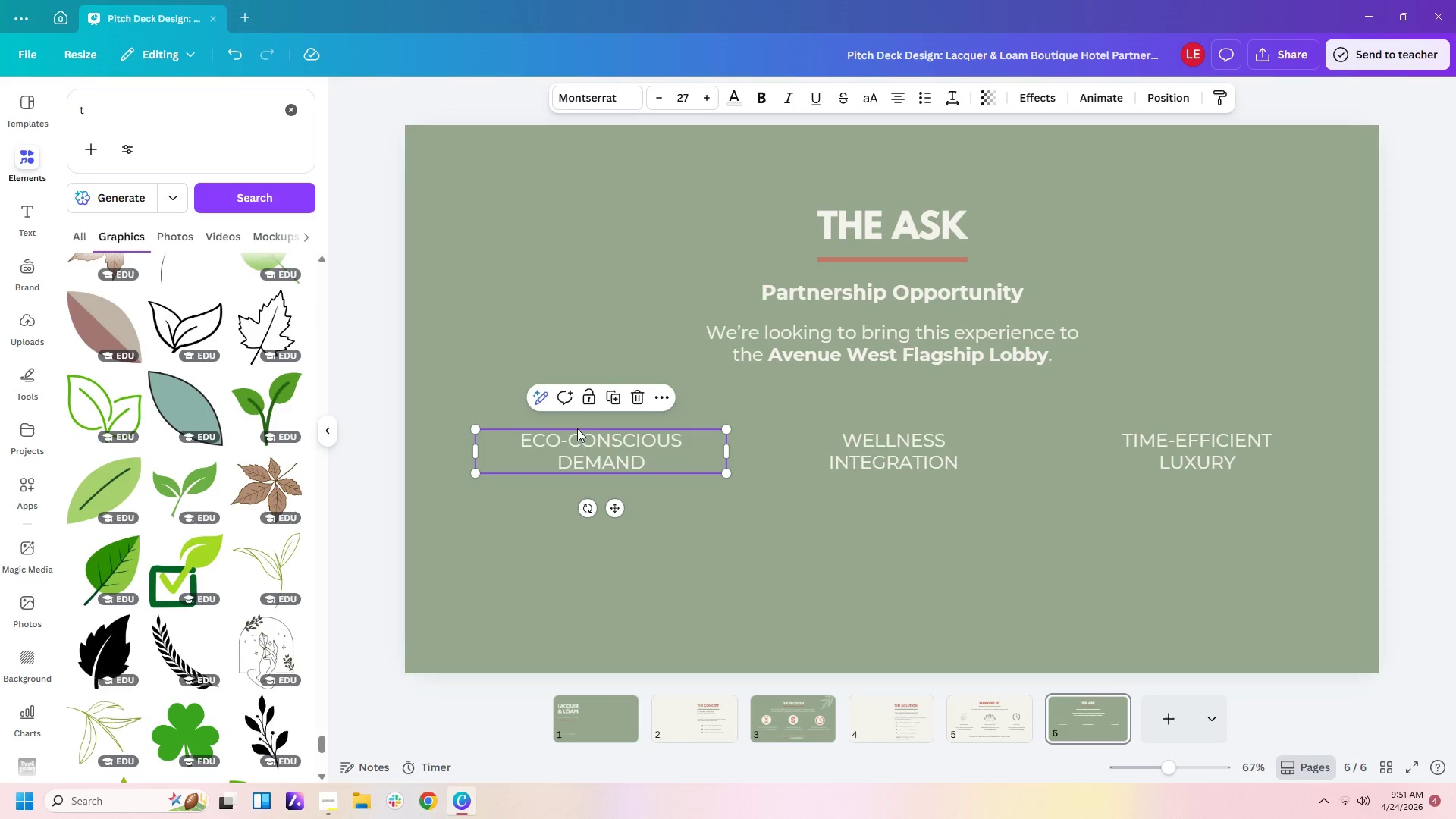 
double_click([579, 440])
 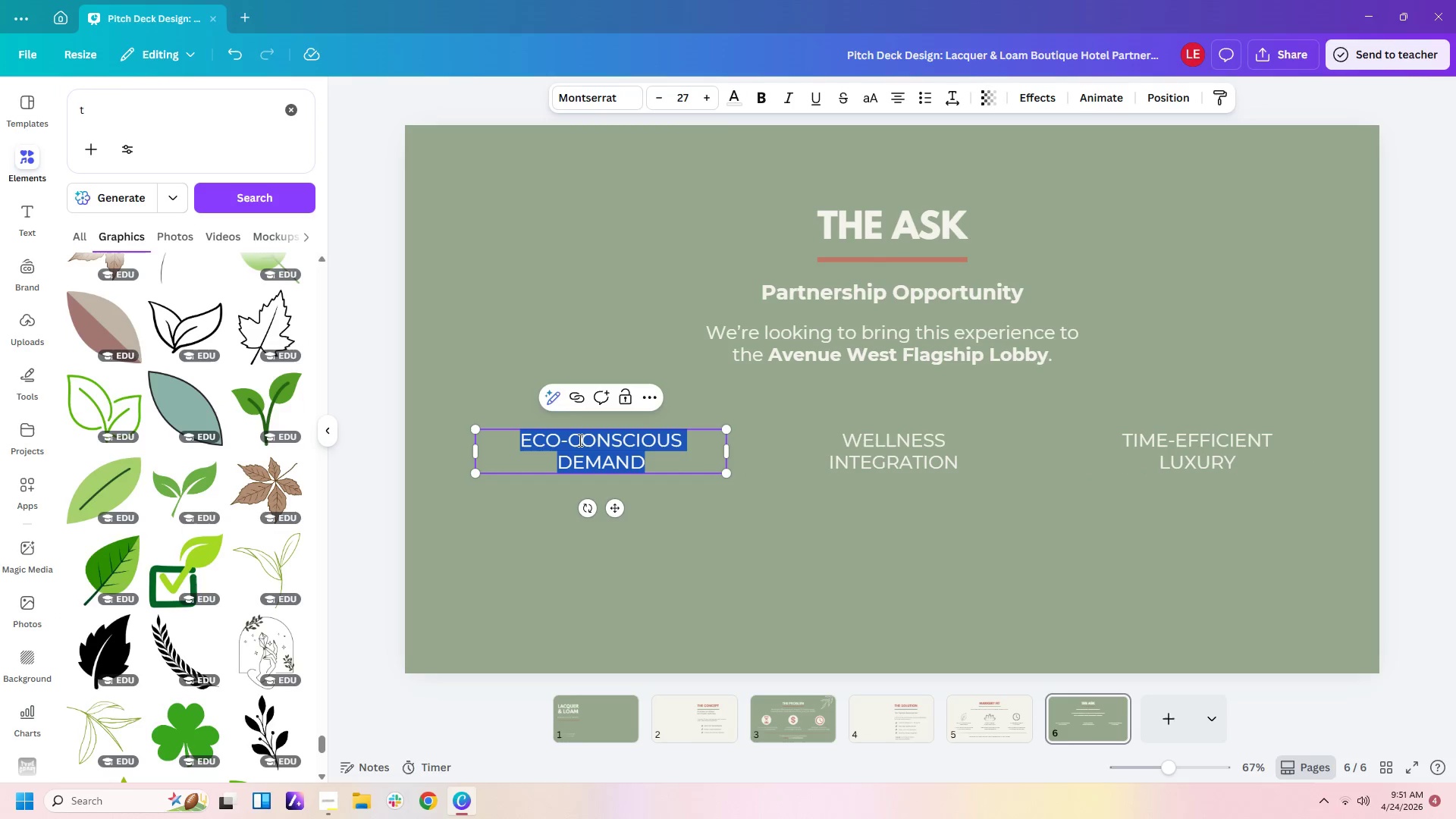 
triple_click([579, 440])
 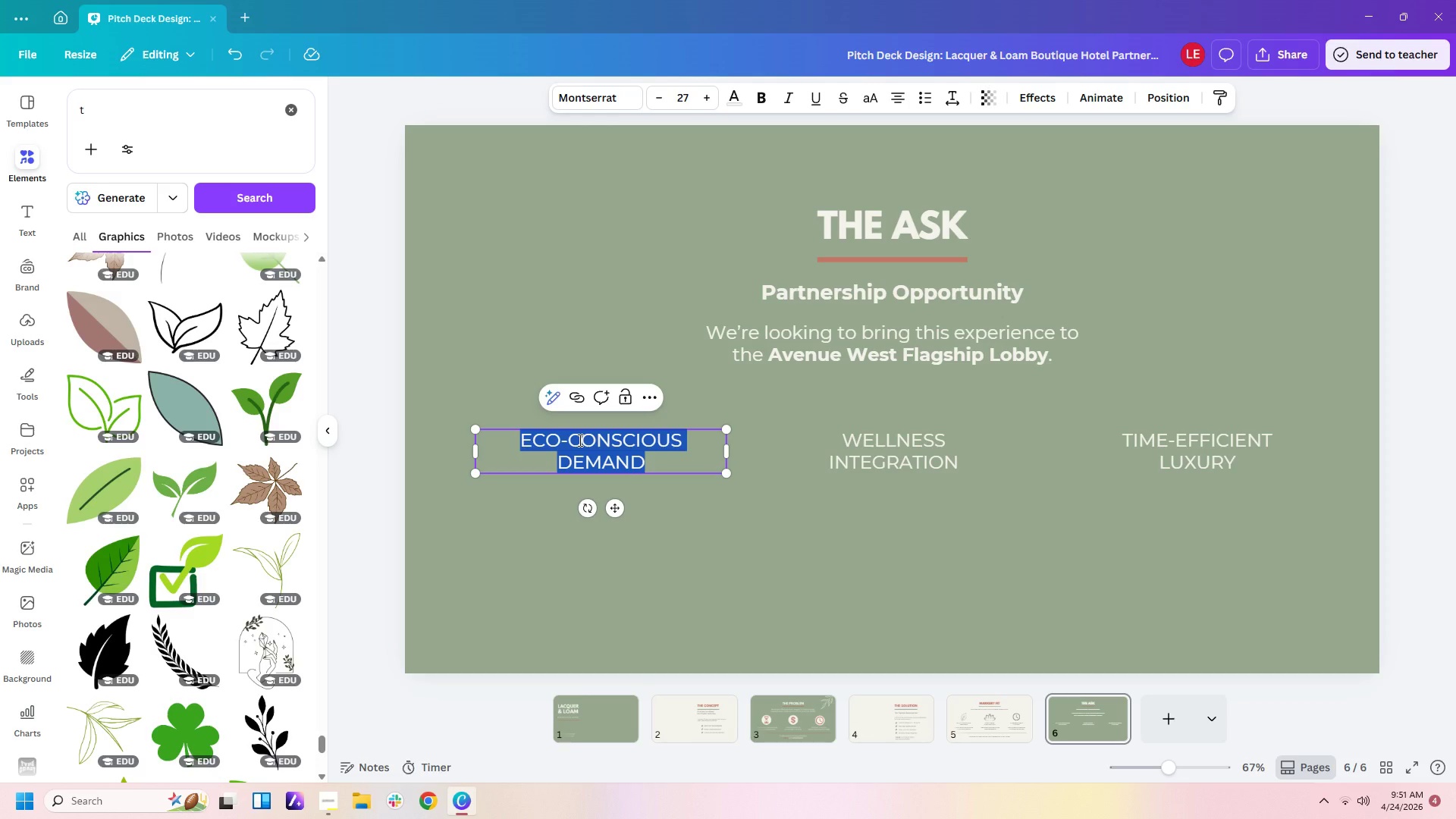 
type(- )
key(Backspace)
key(Backspace)
type(-150 st)
key(Backspace)
type(q. ft )
key(Backspace)
type(. footprint)
 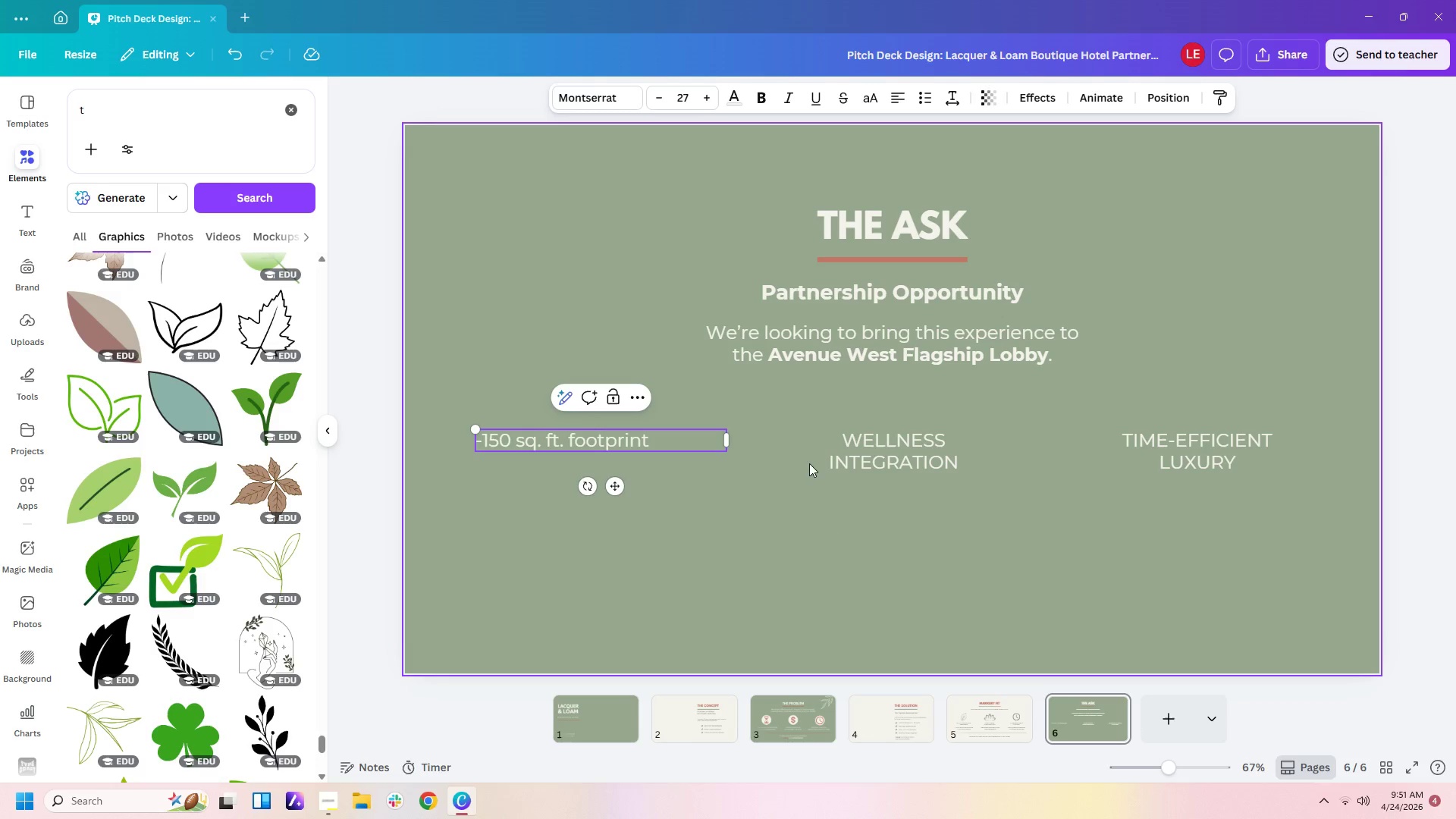 
double_click([867, 458])
 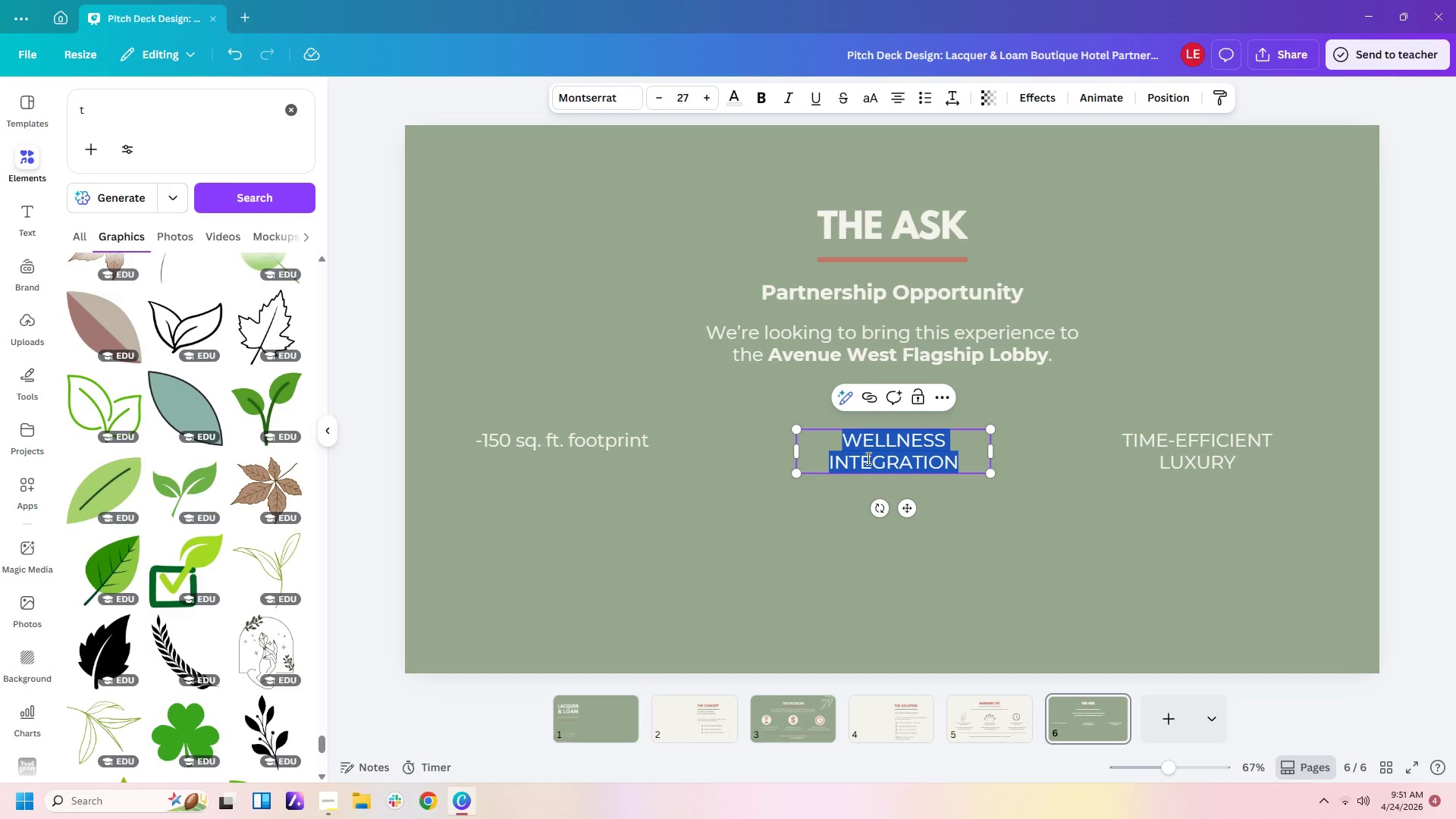 
type(High-visibility lobby collection)
 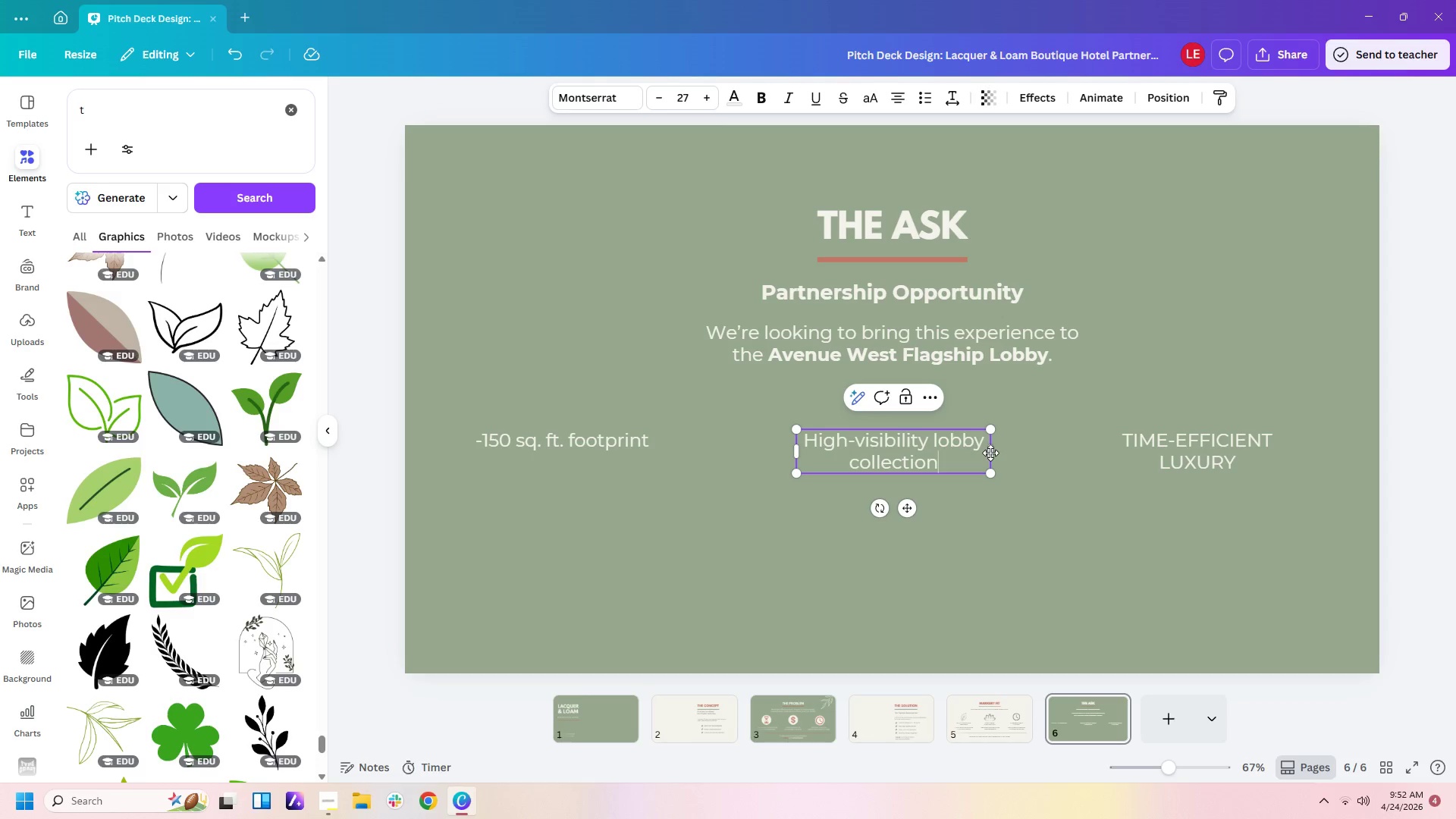 
left_click_drag(start_coordinate=[994, 452], to_coordinate=[977, 451])
 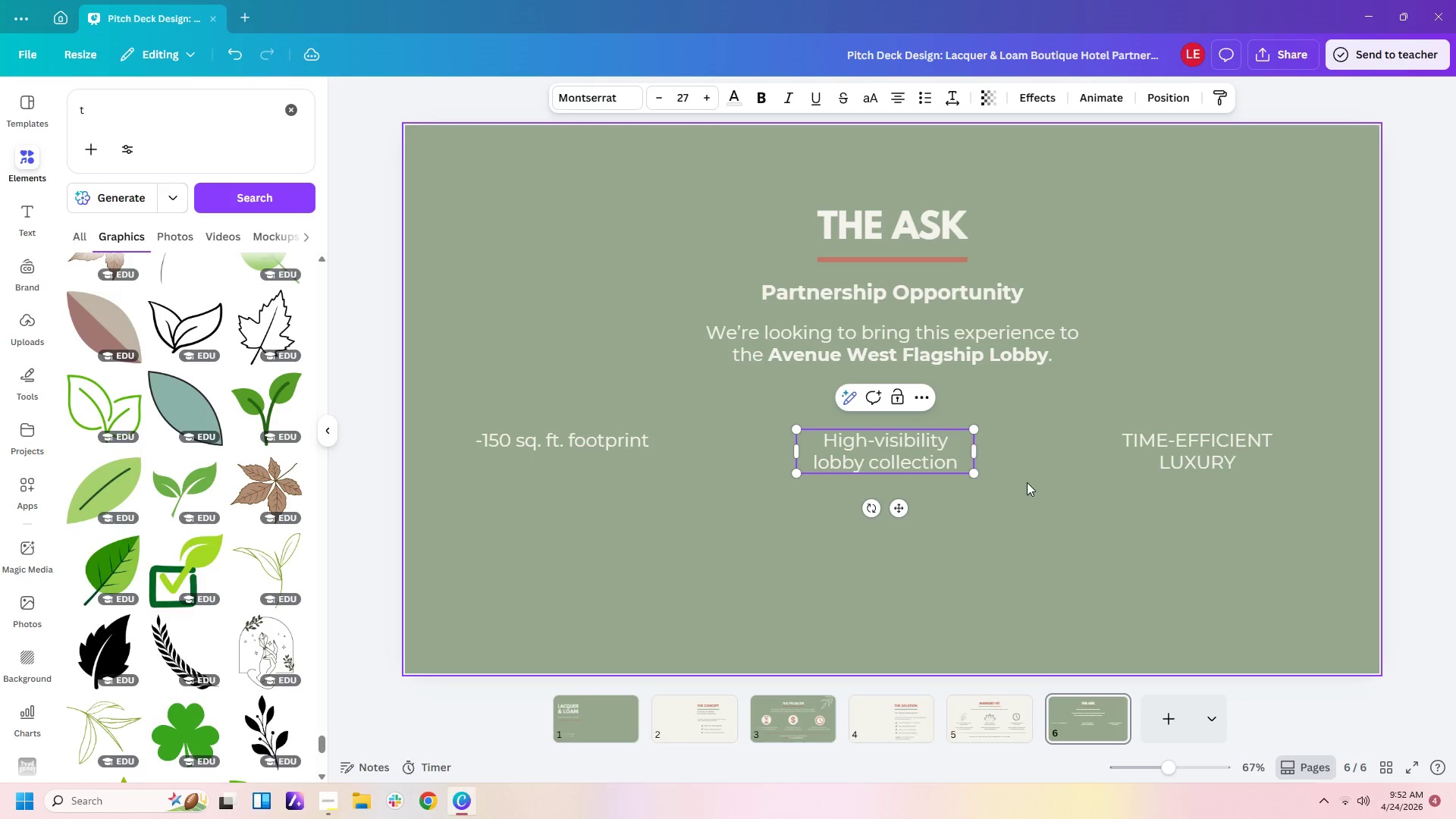 
left_click([1027, 482])
 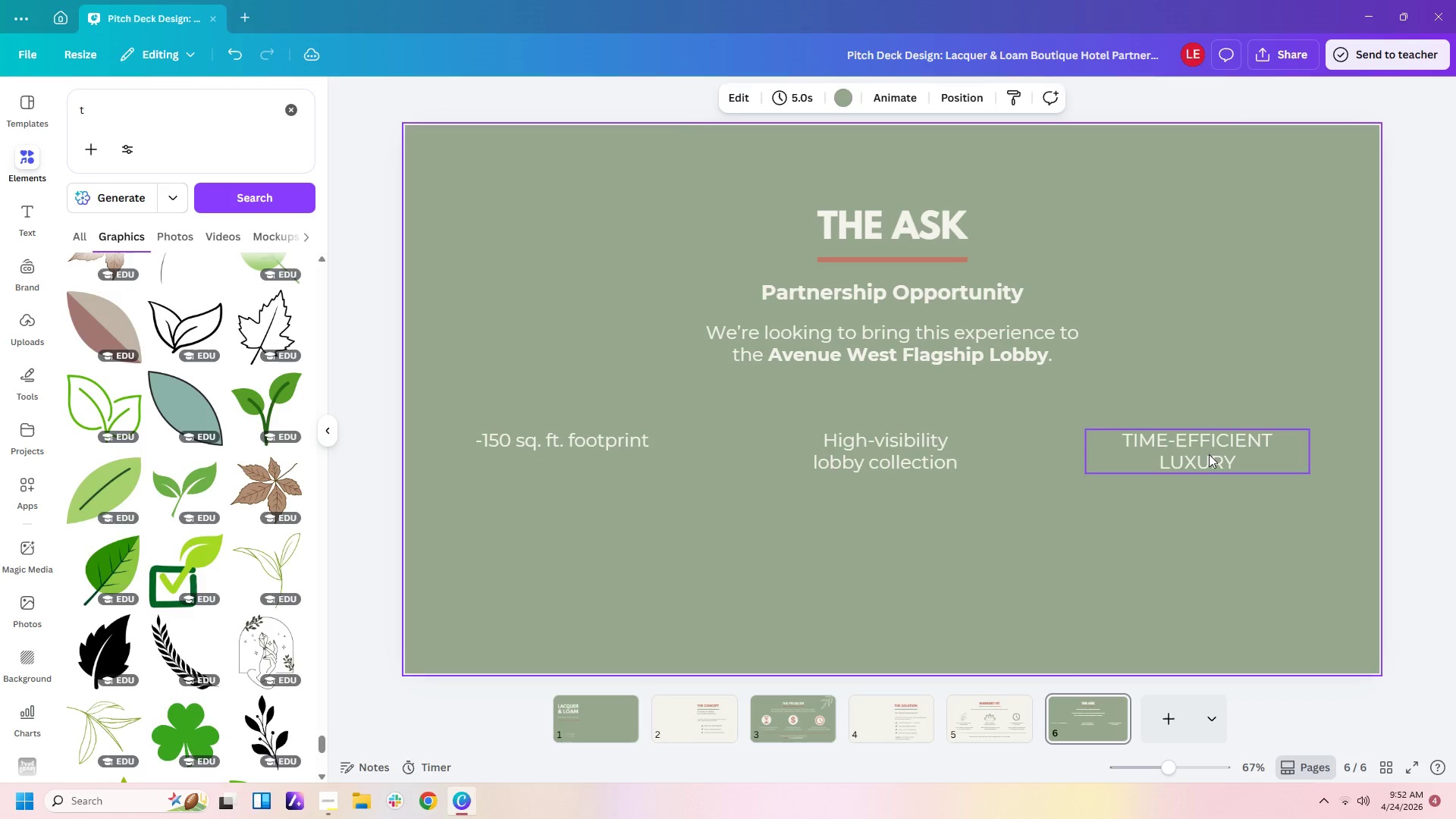 
double_click([1209, 454])
 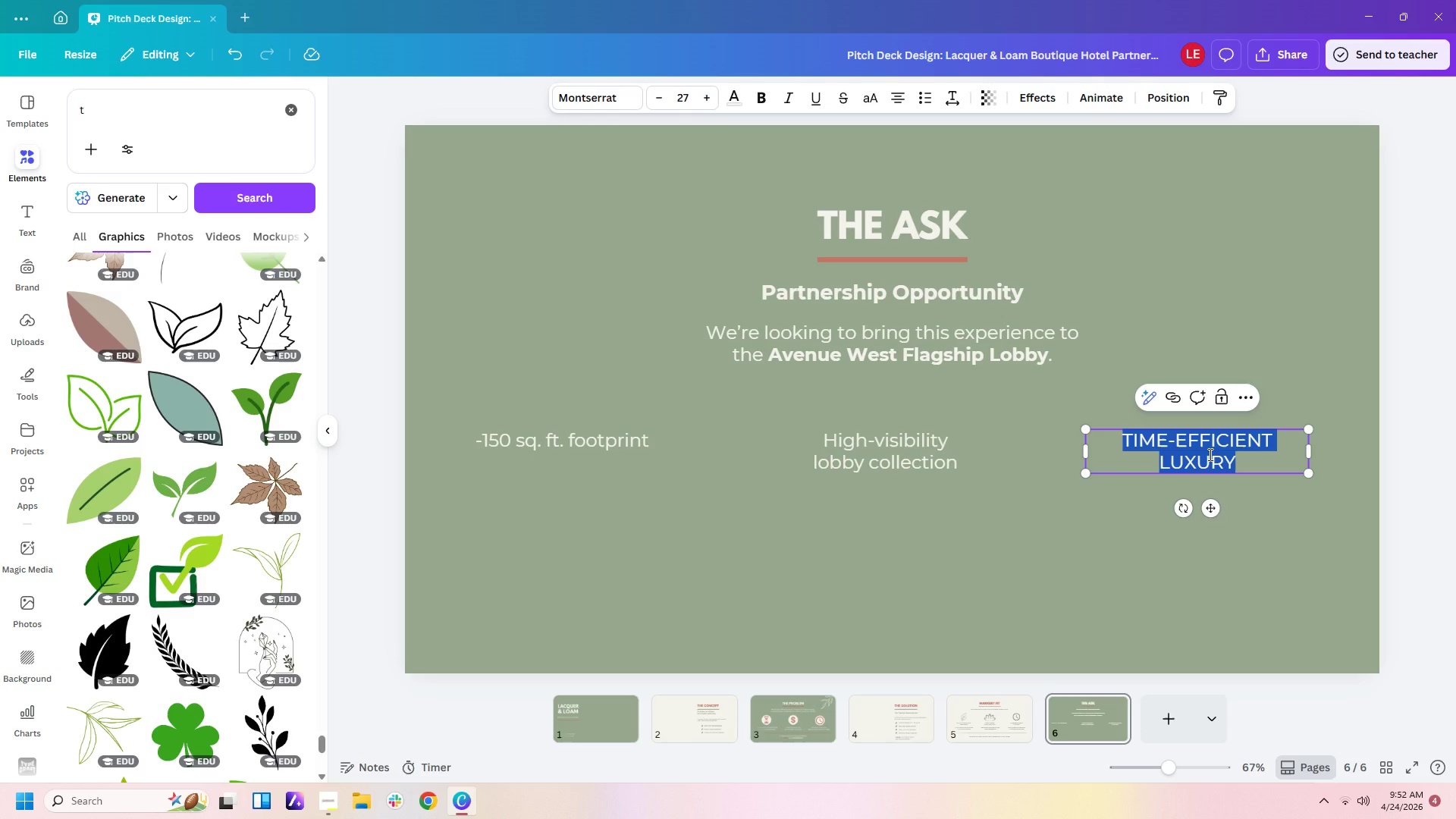 
type(Longterm)
key(Backspace)
key(Backspace)
key(Backspace)
key(Backspace)
type(-term partnership)
 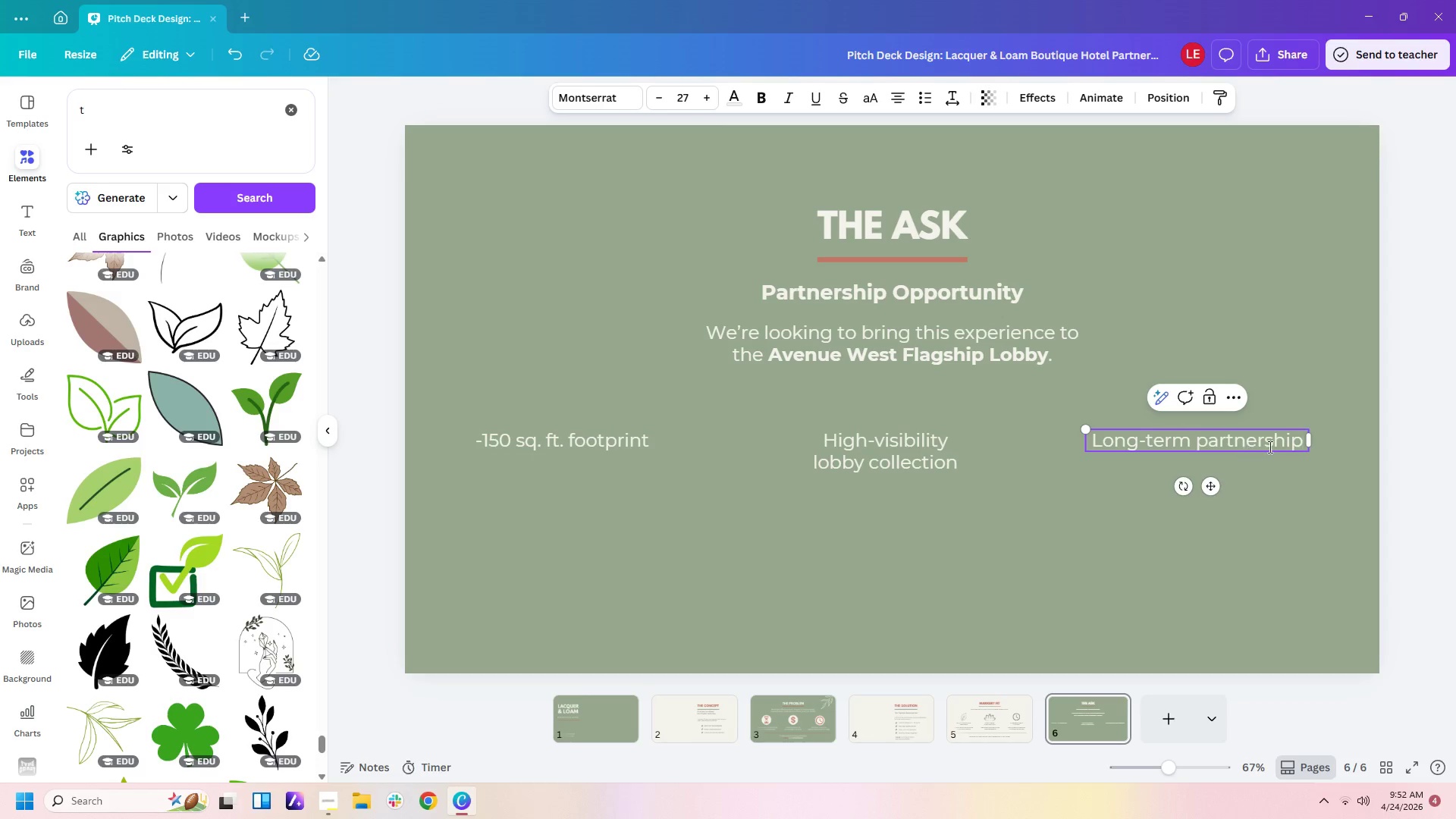 
left_click_drag(start_coordinate=[1315, 445], to_coordinate=[1296, 445])
 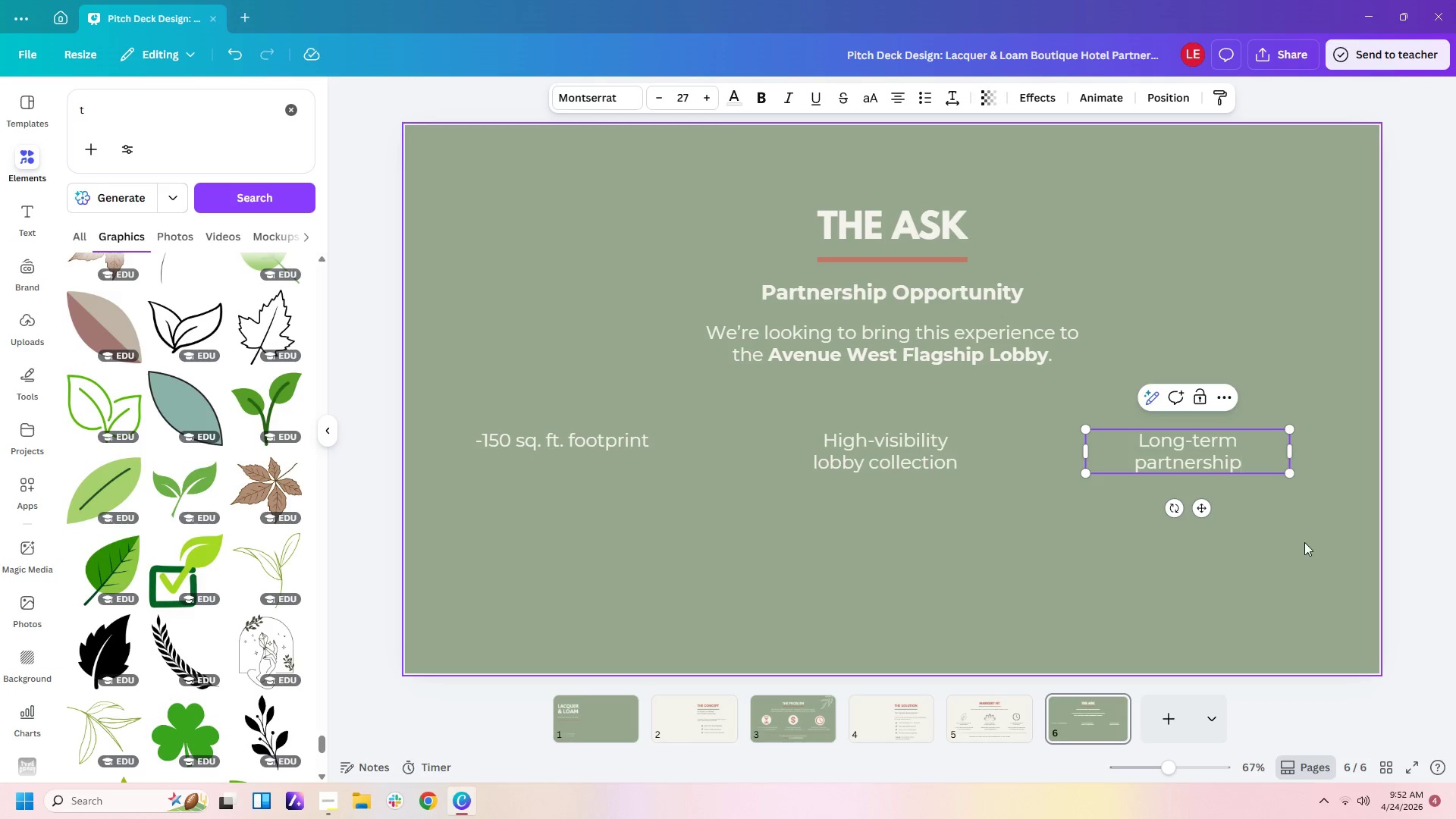 
left_click([1304, 542])
 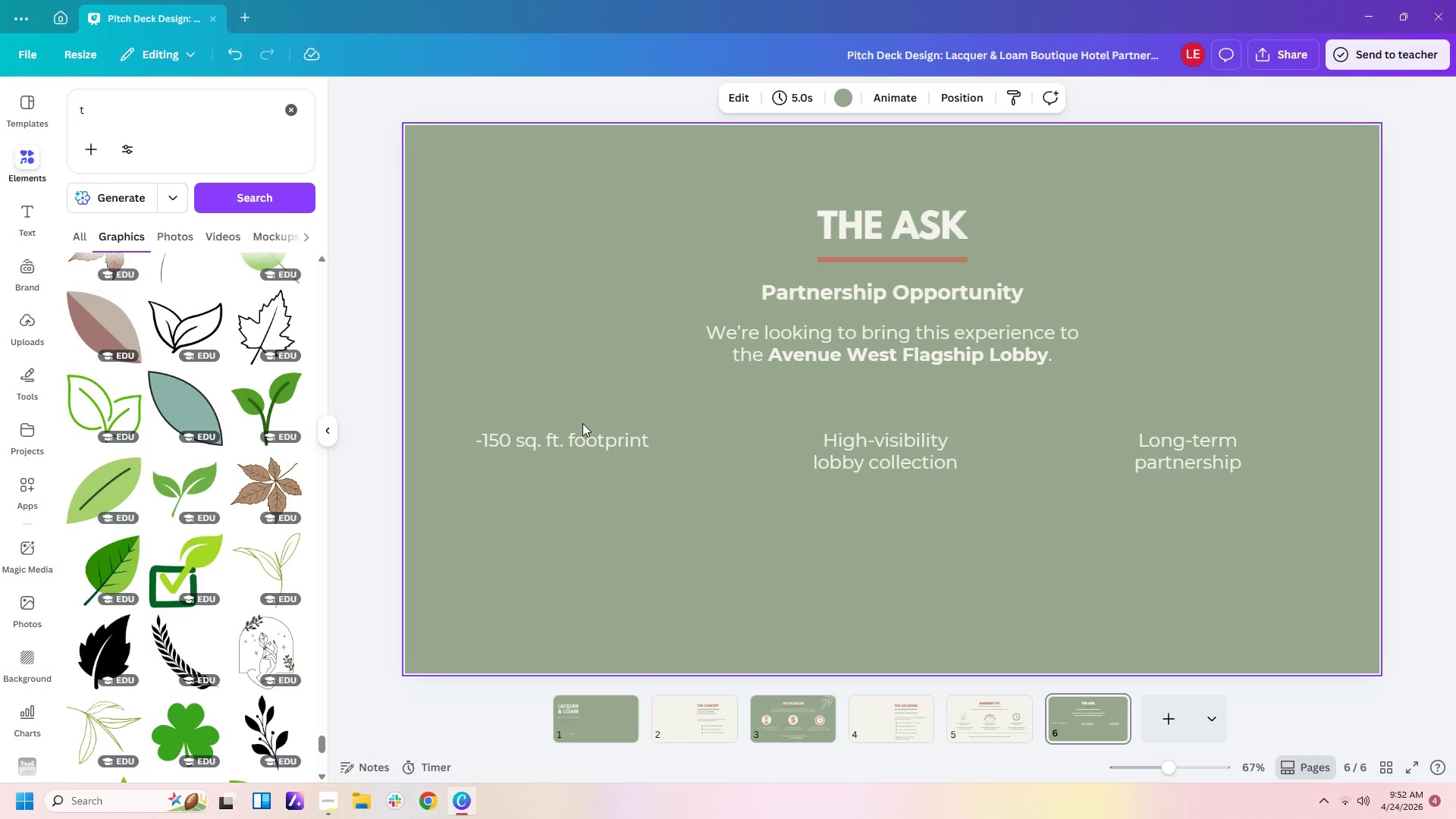 
double_click([577, 448])
 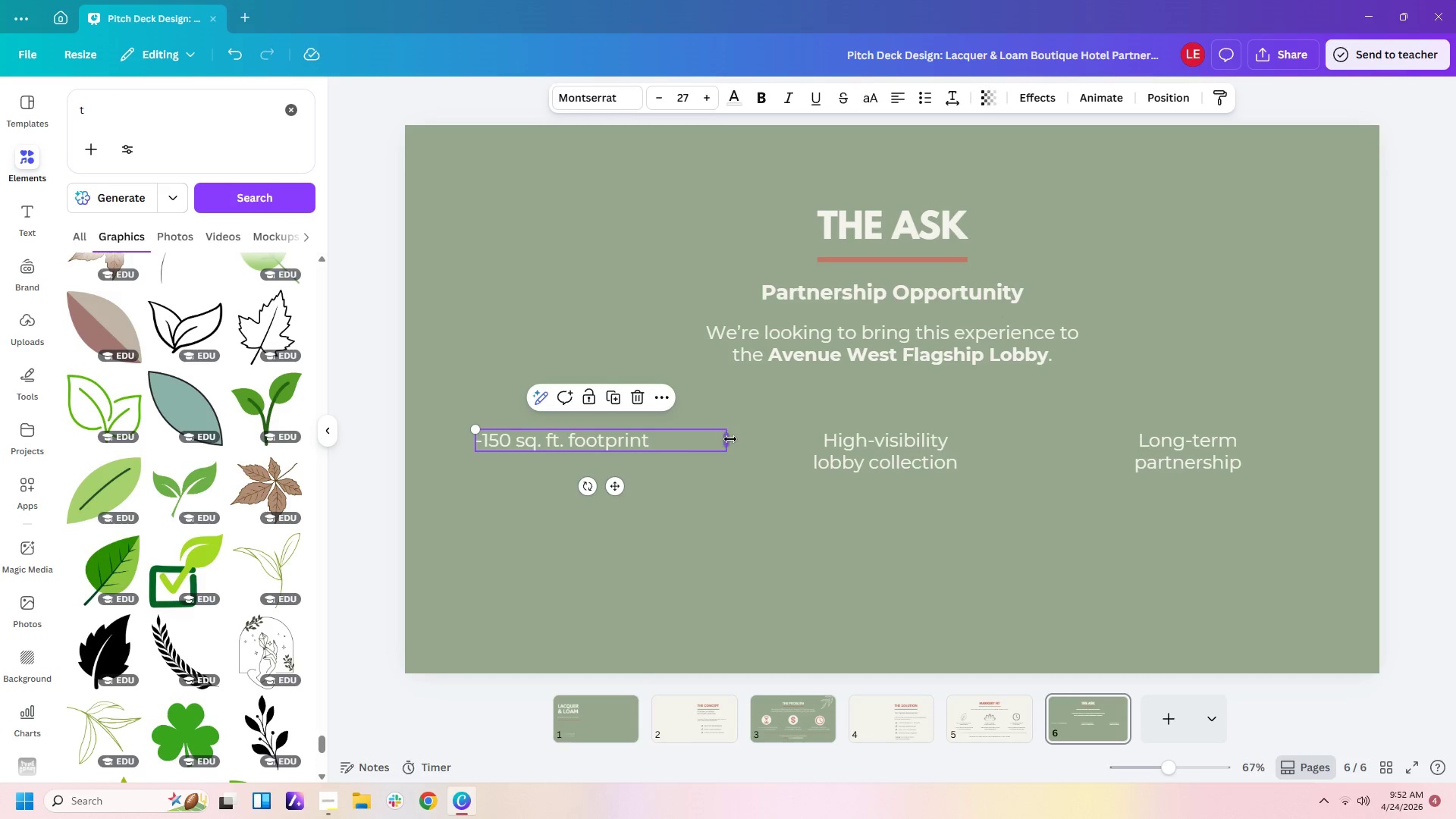 
left_click_drag(start_coordinate=[731, 439], to_coordinate=[641, 460])
 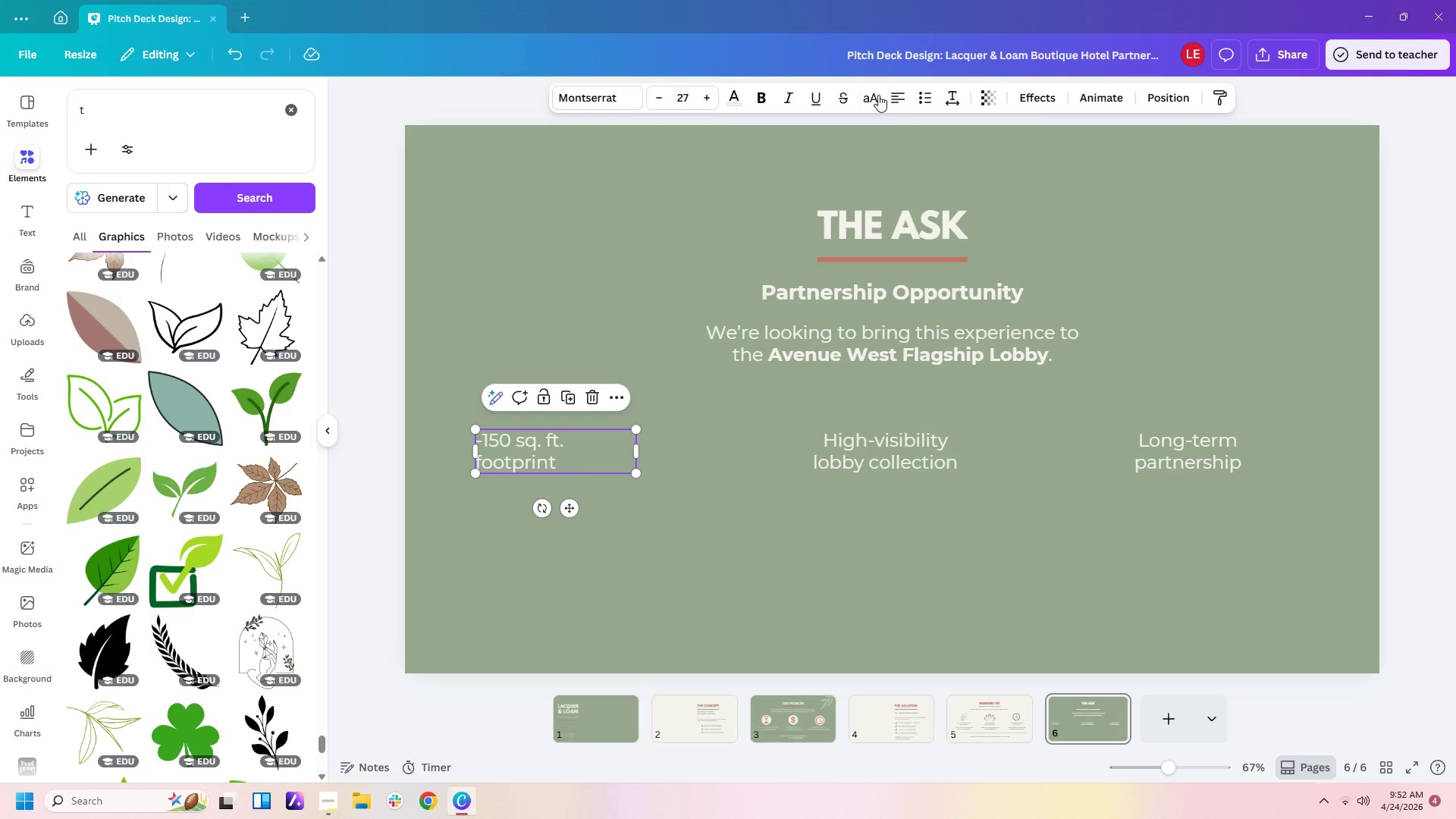 
left_click([890, 96])
 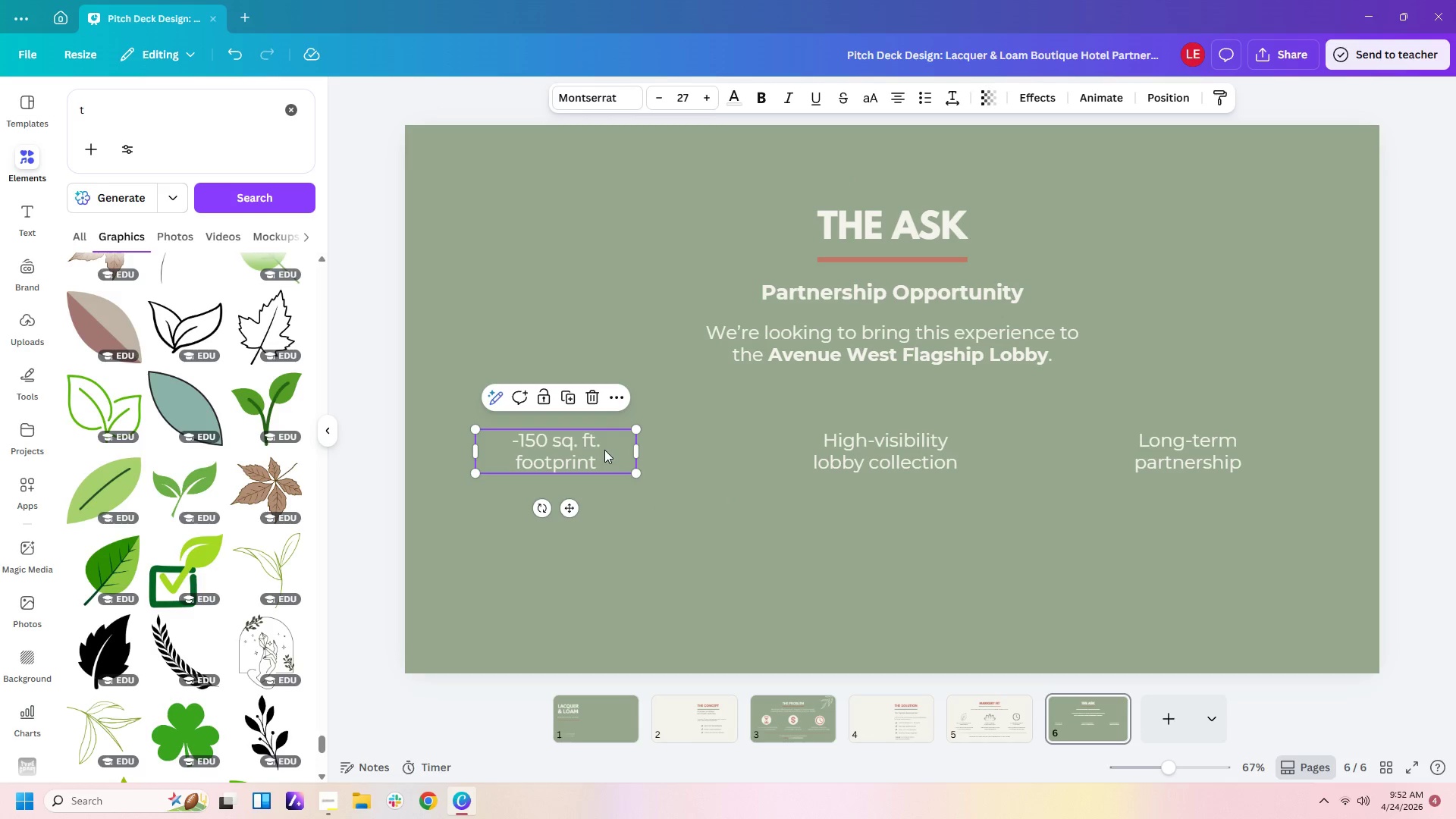 
left_click_drag(start_coordinate=[604, 450], to_coordinate=[625, 503])
 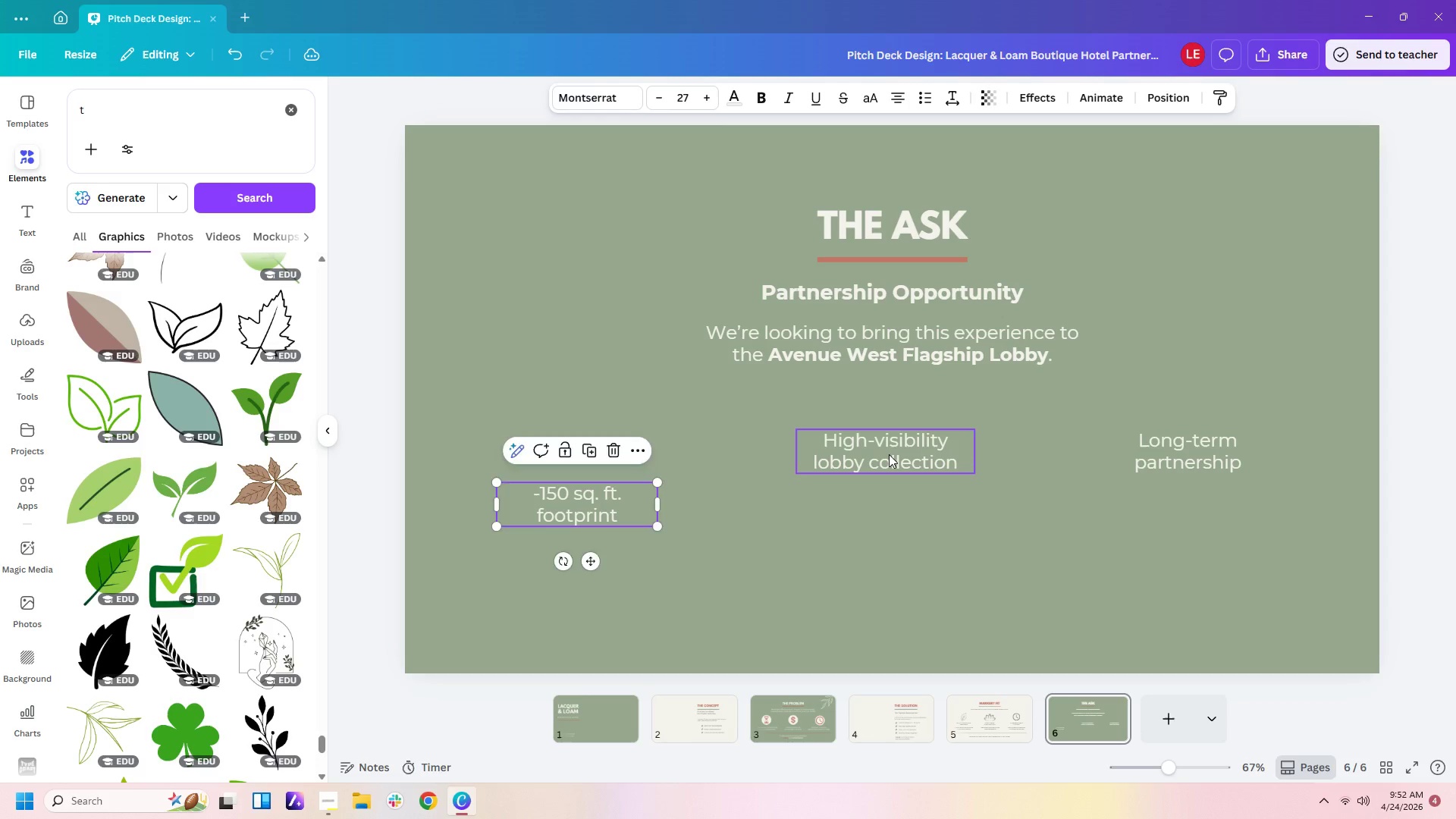 
left_click_drag(start_coordinate=[889, 454], to_coordinate=[887, 504])
 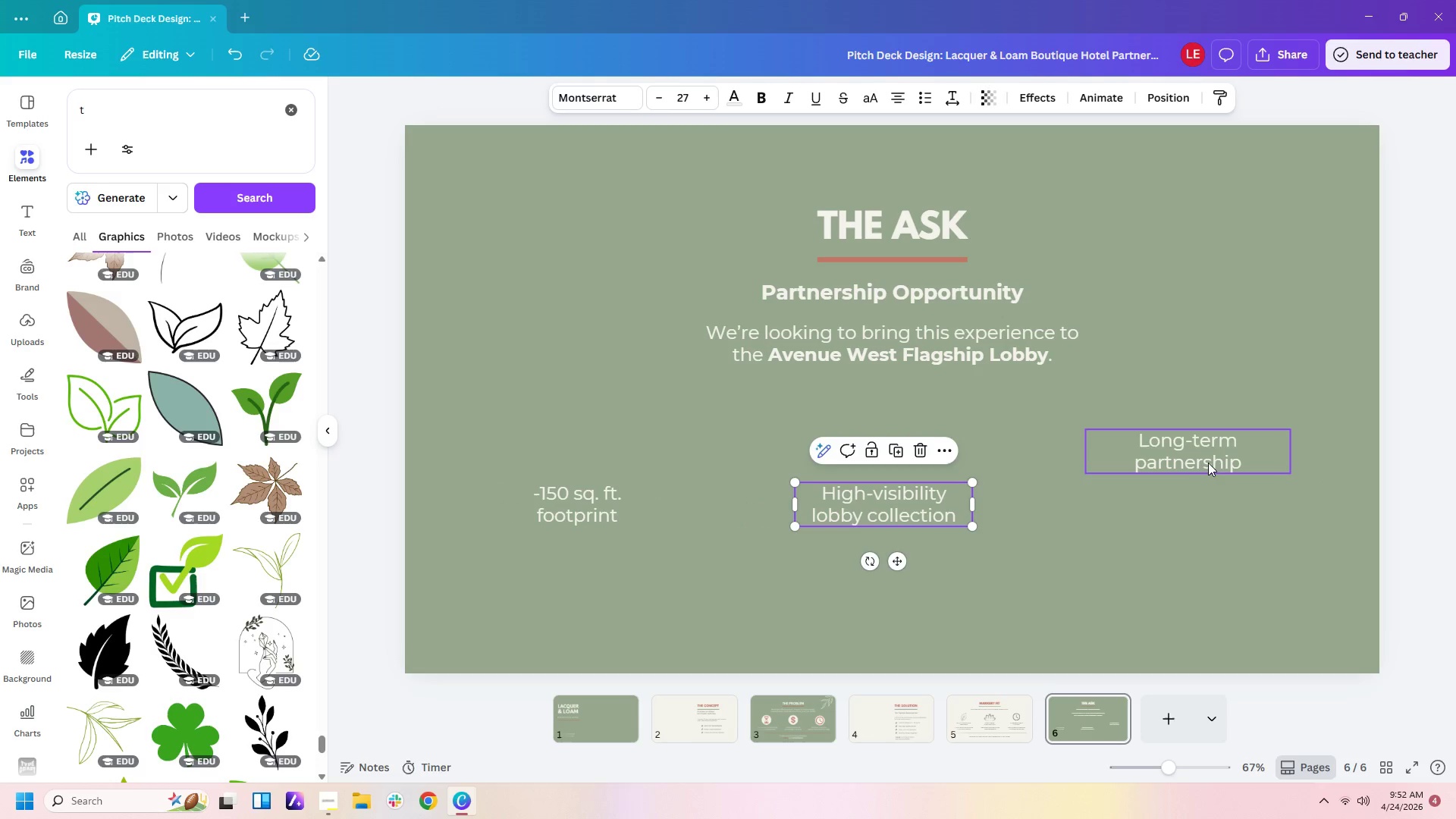 
left_click_drag(start_coordinate=[1207, 461], to_coordinate=[1222, 511])
 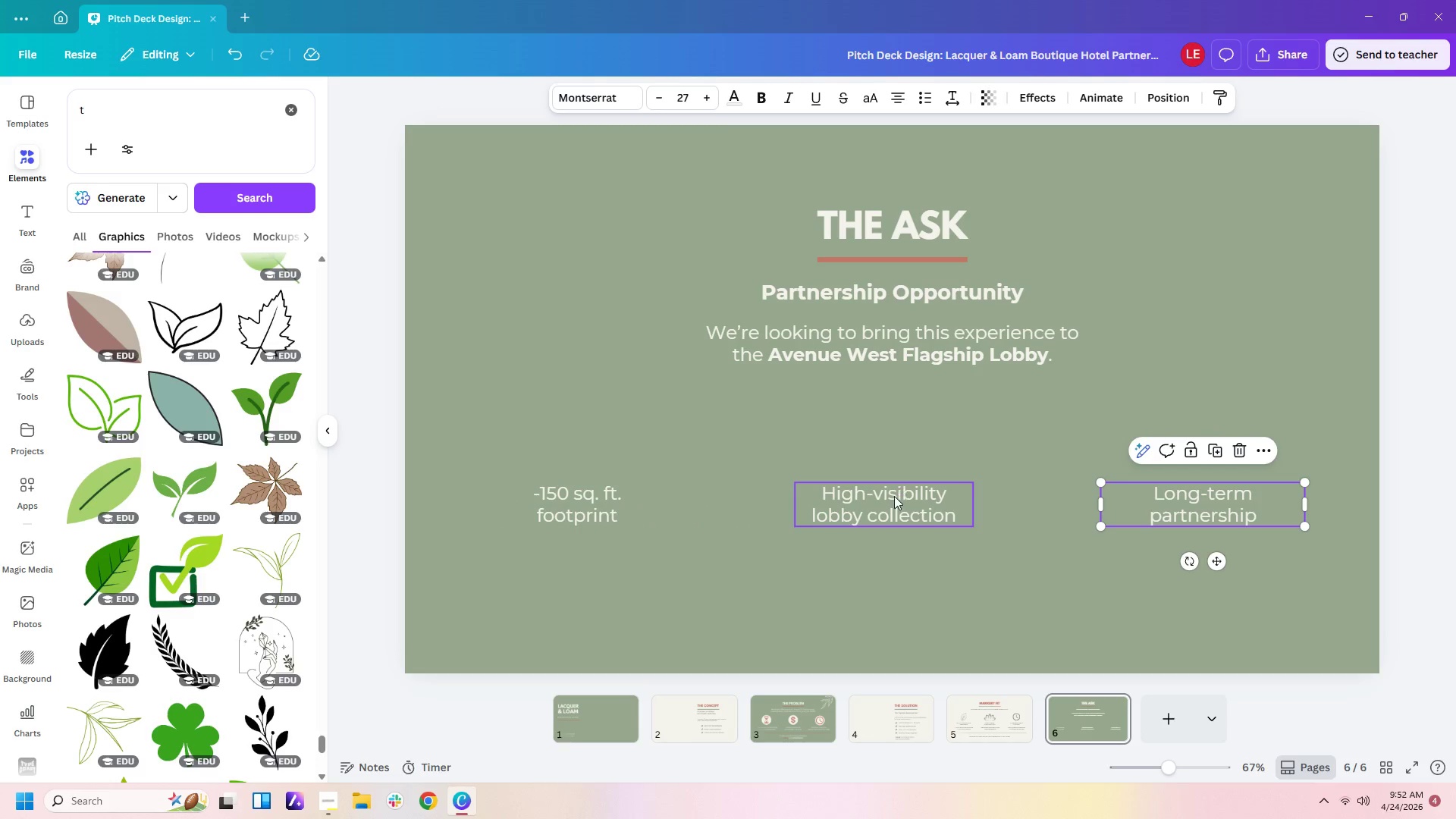 
left_click([893, 497])
 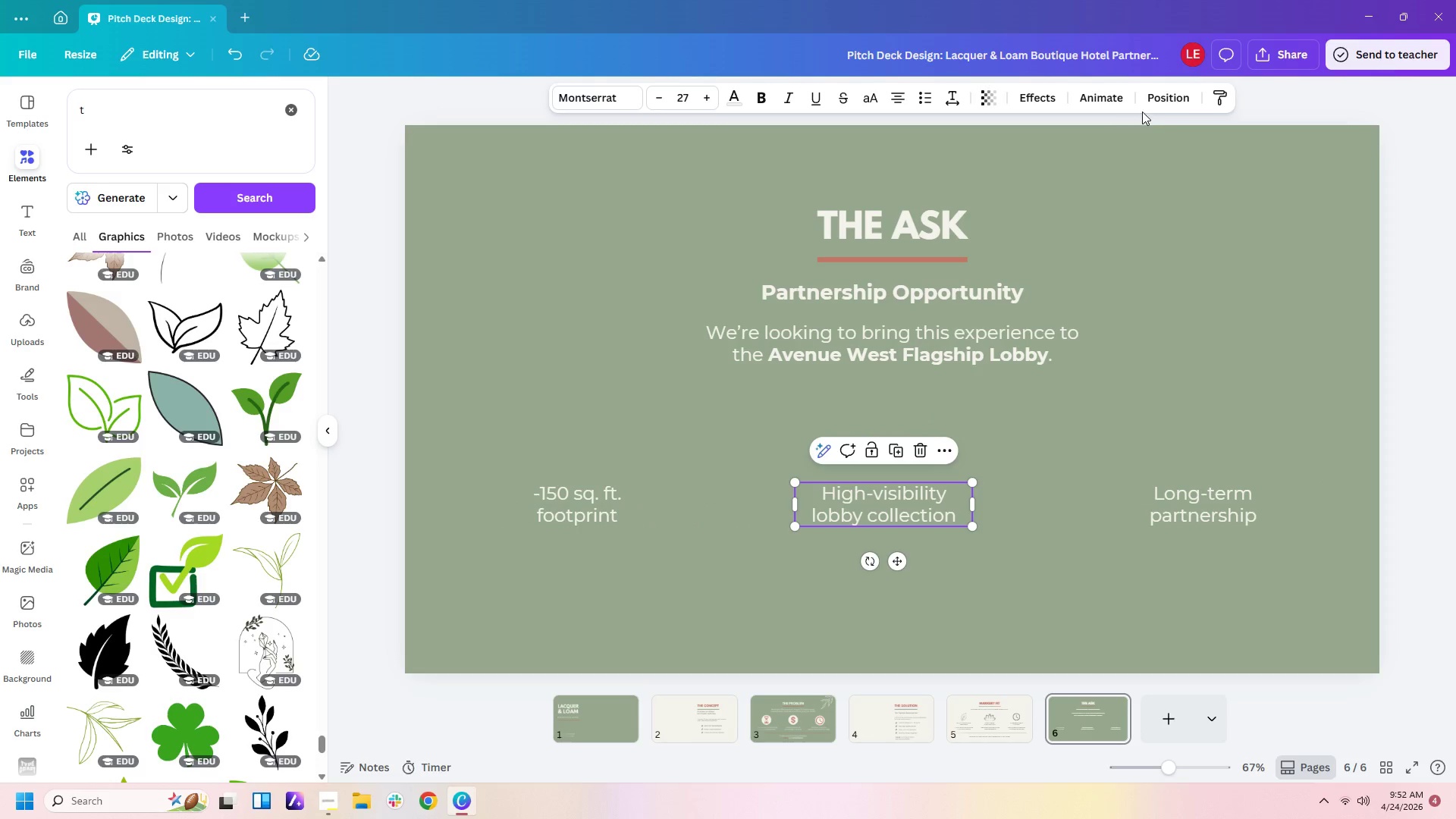 
left_click([1156, 109])
 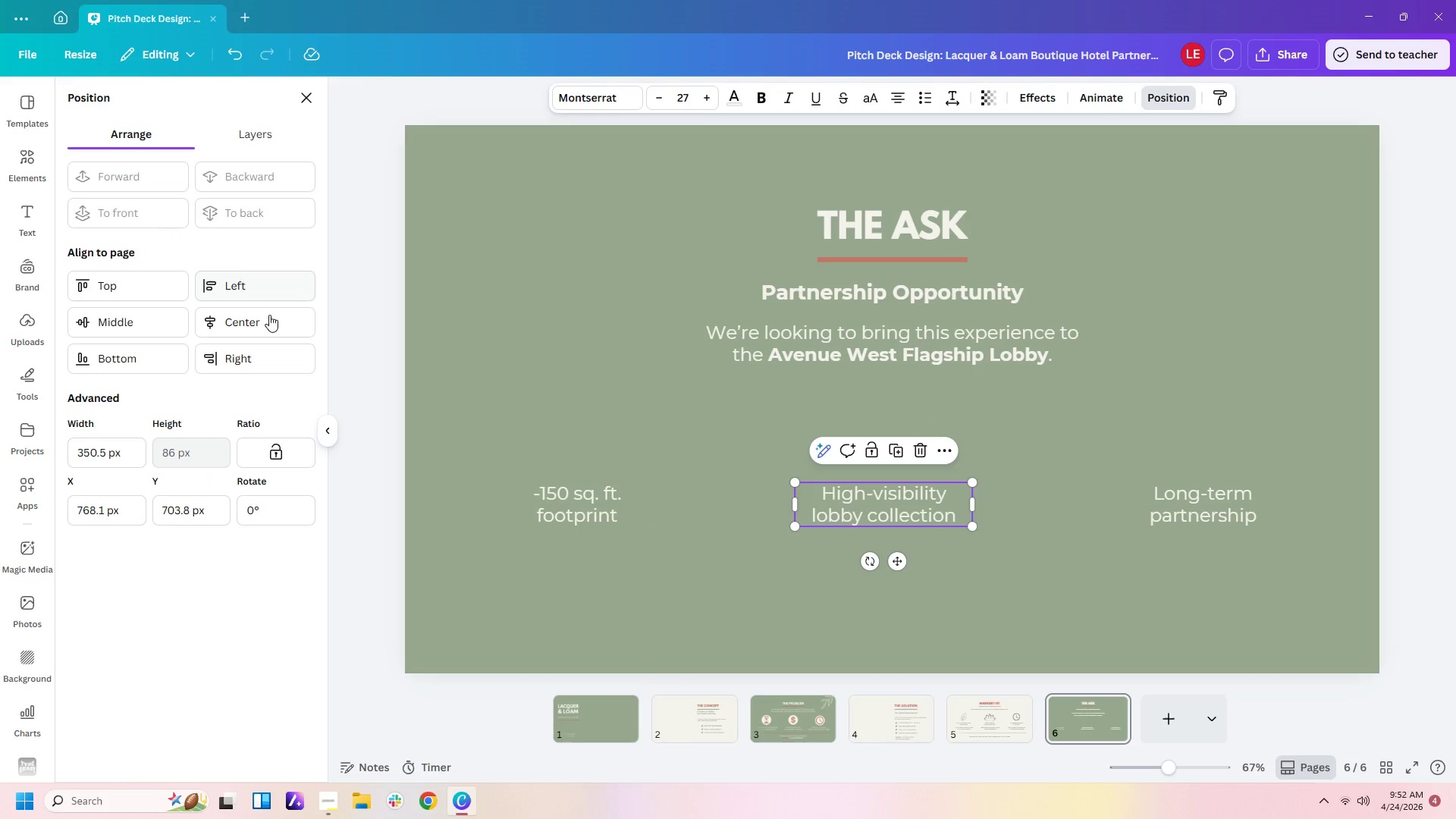 
left_click([266, 327])
 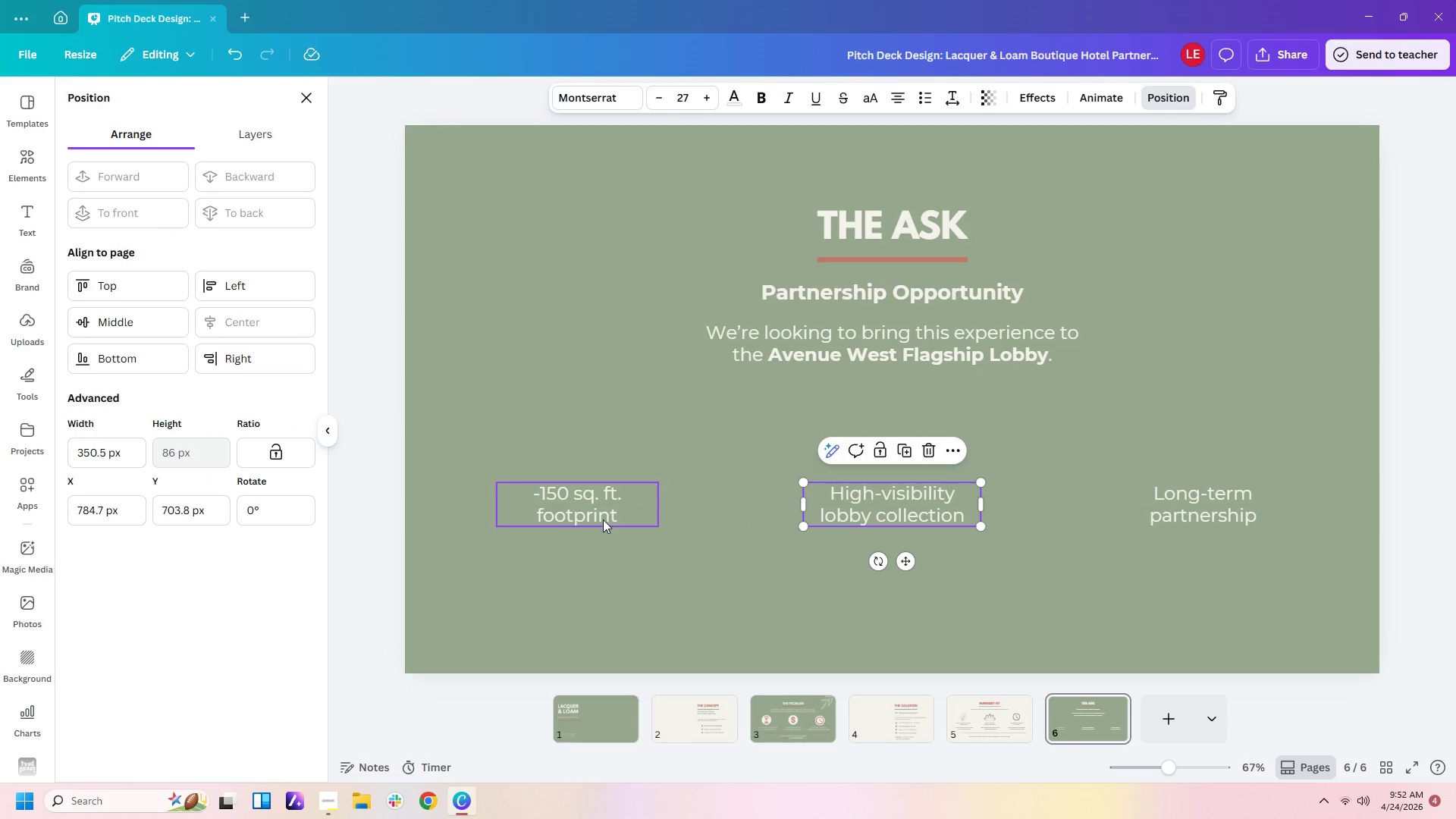 
left_click_drag(start_coordinate=[599, 513], to_coordinate=[635, 513])
 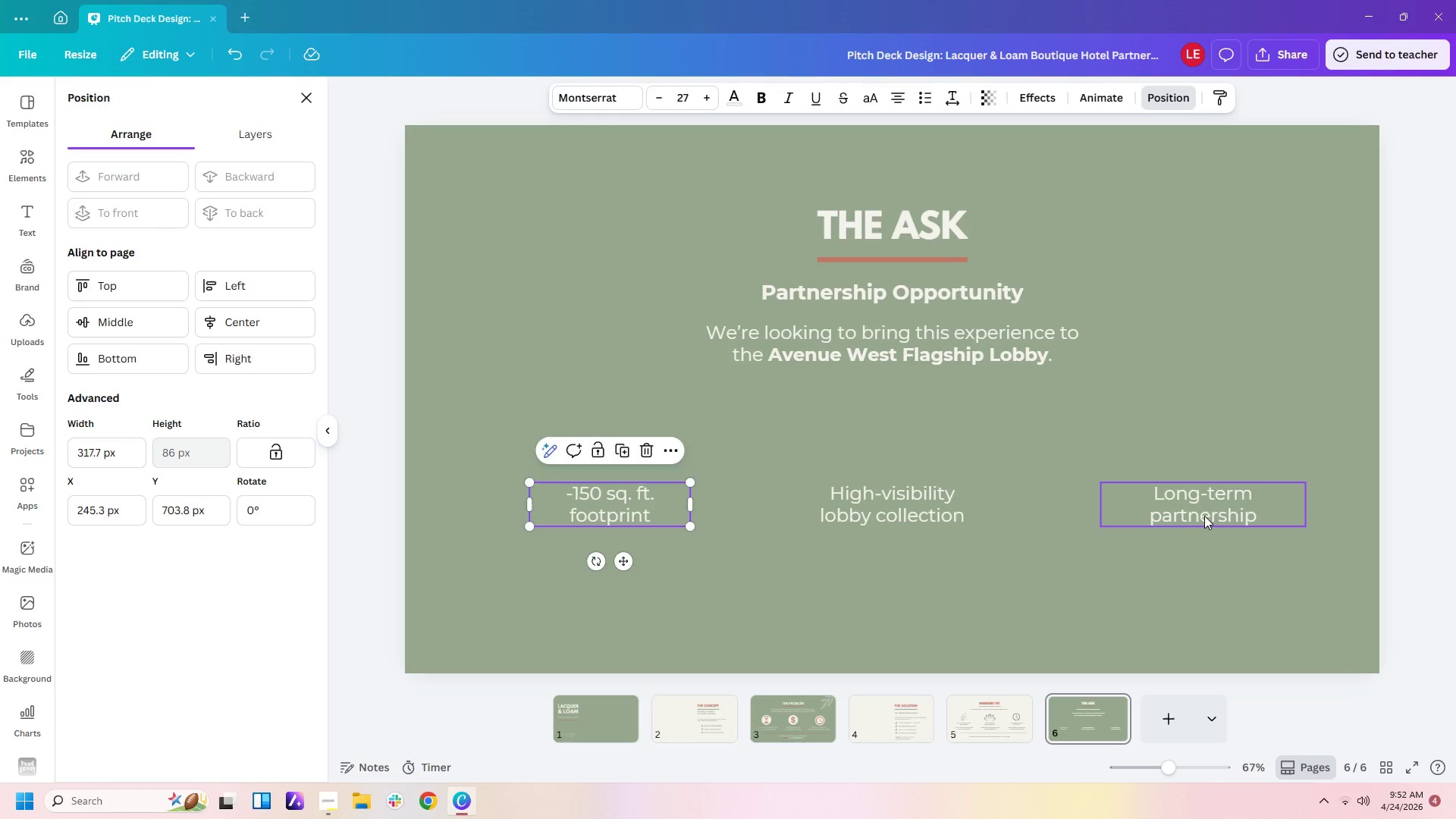 
left_click_drag(start_coordinate=[1204, 516], to_coordinate=[1192, 516])
 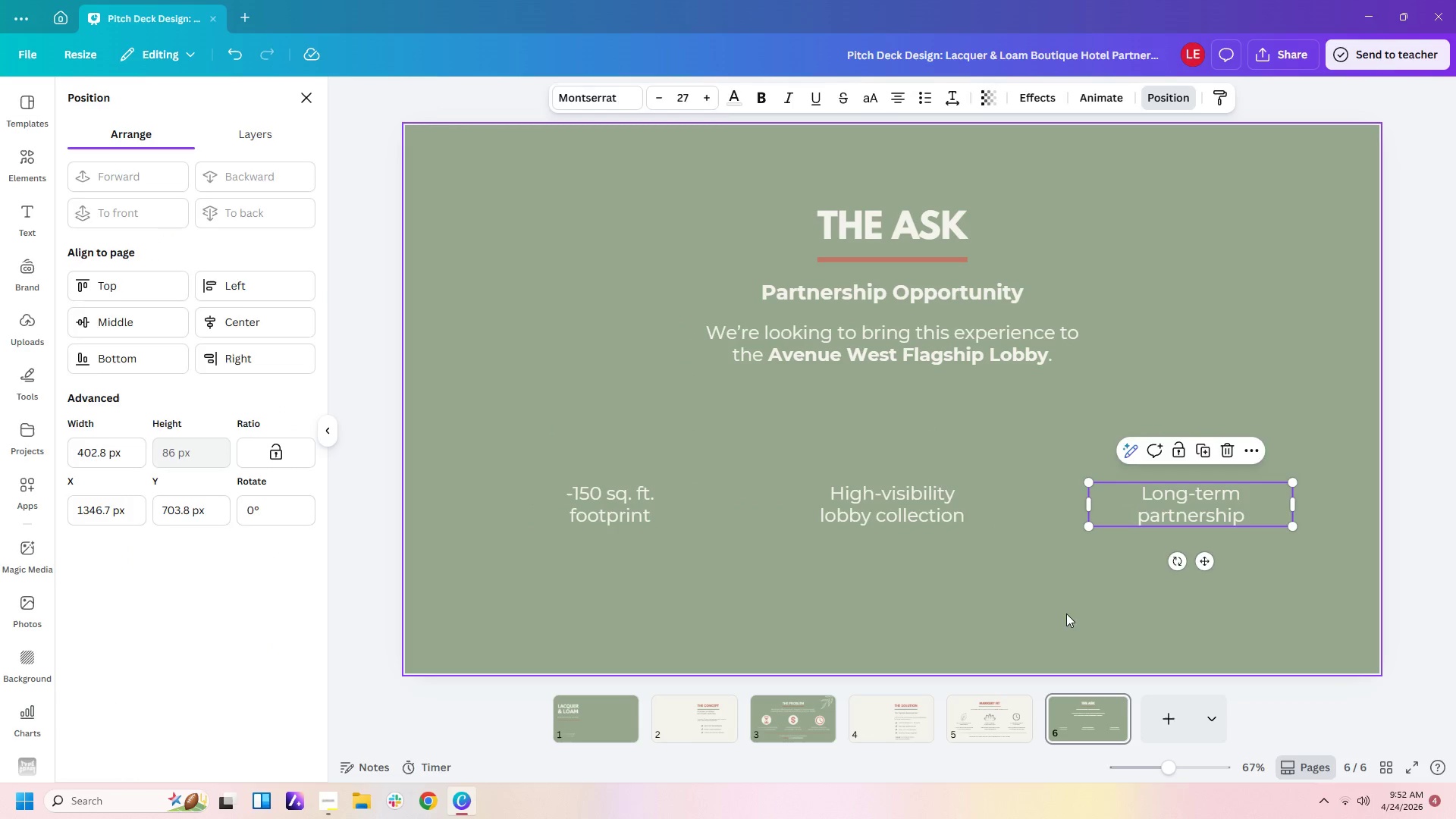 
left_click([1066, 613])
 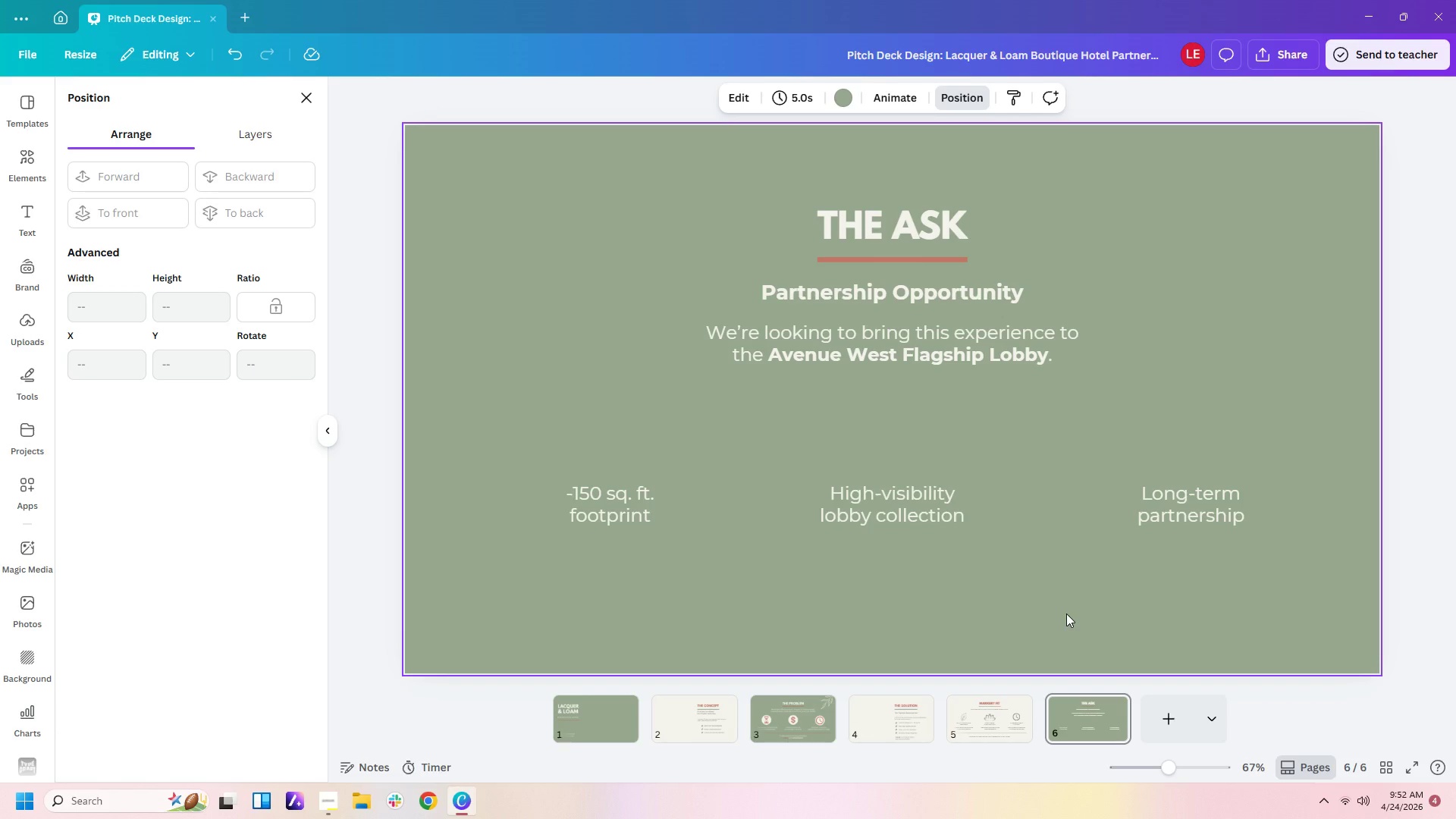 
wait(15.64)
 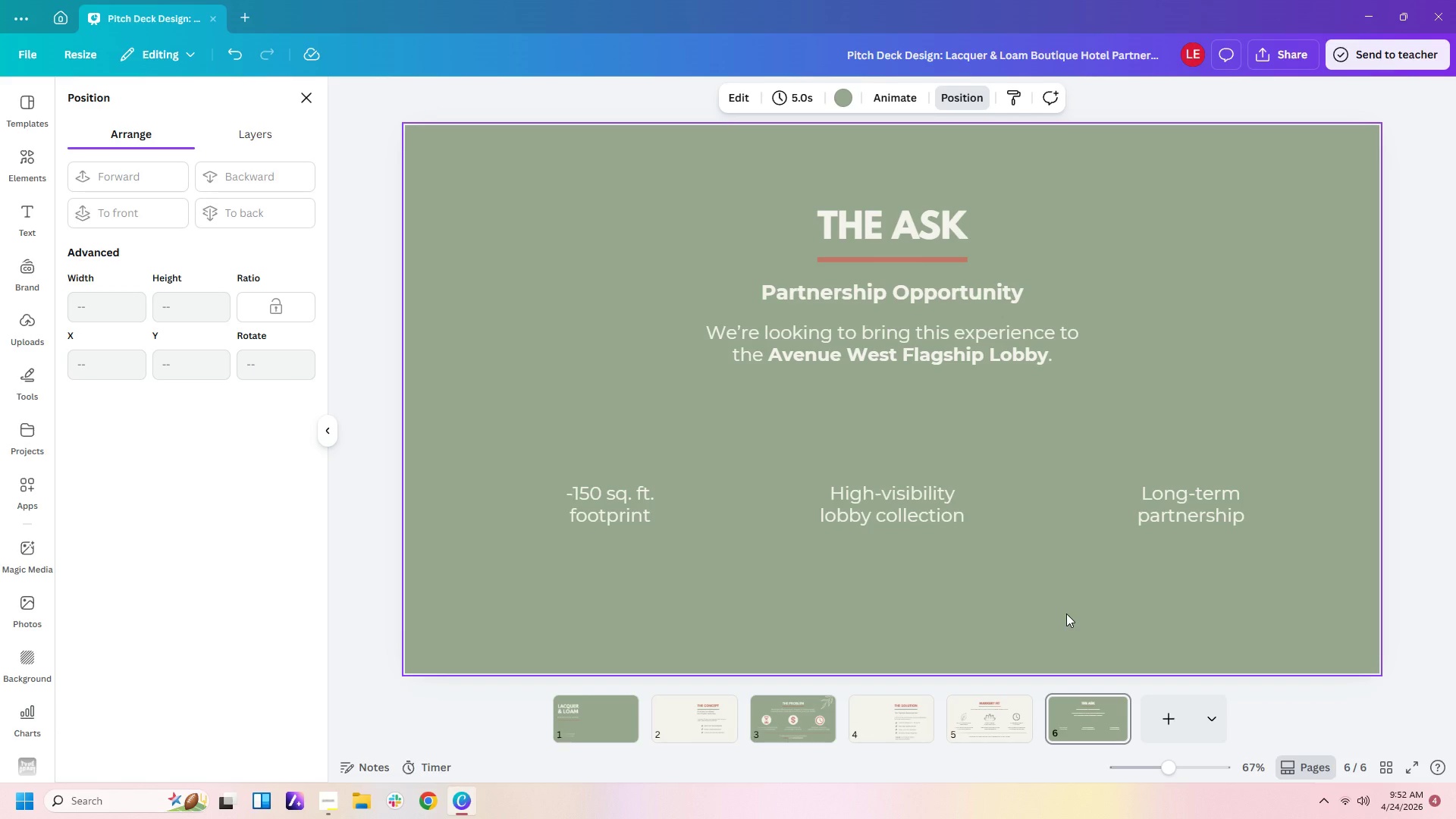 
left_click([24, 146])
 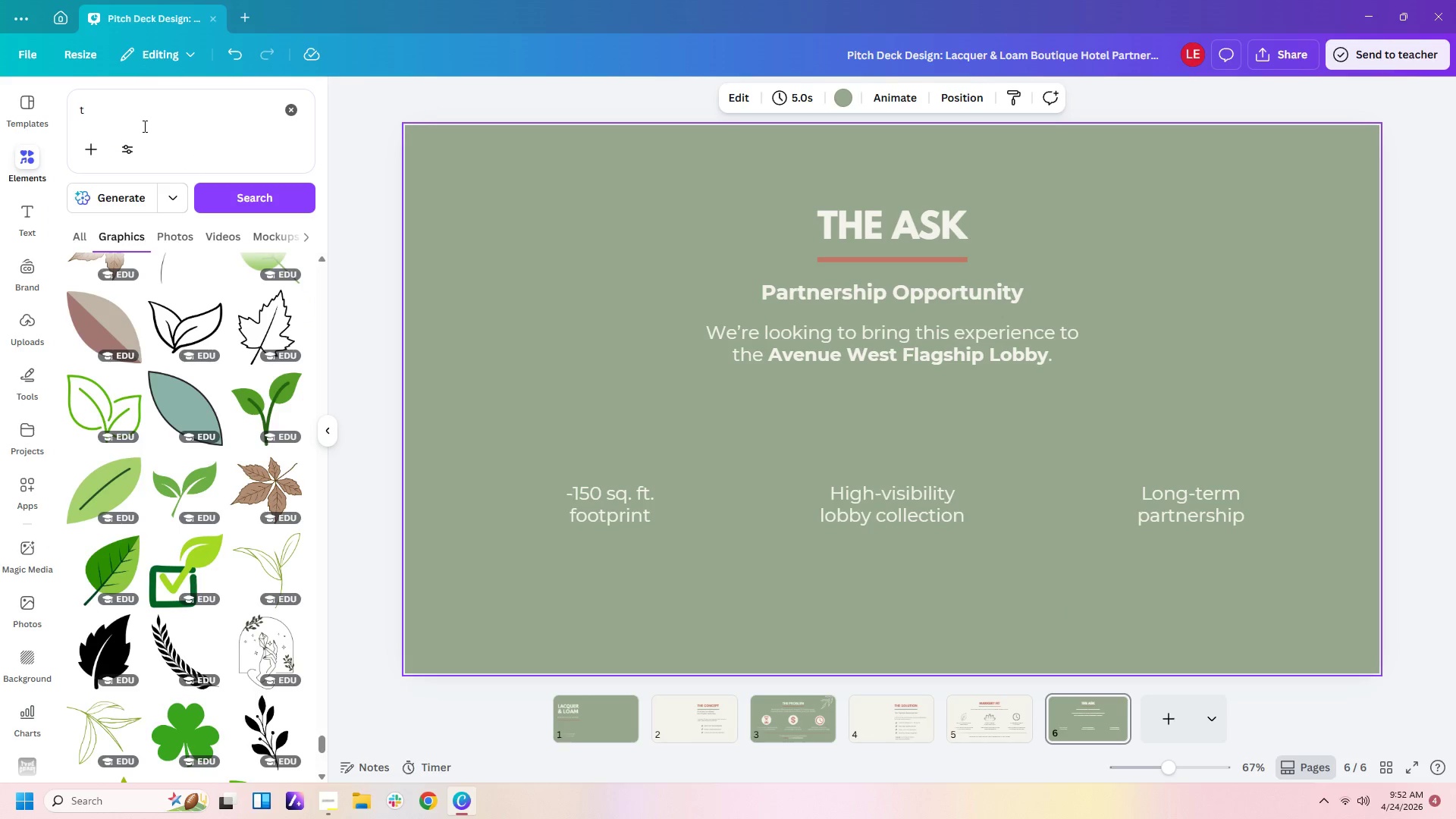 
left_click([143, 105])
 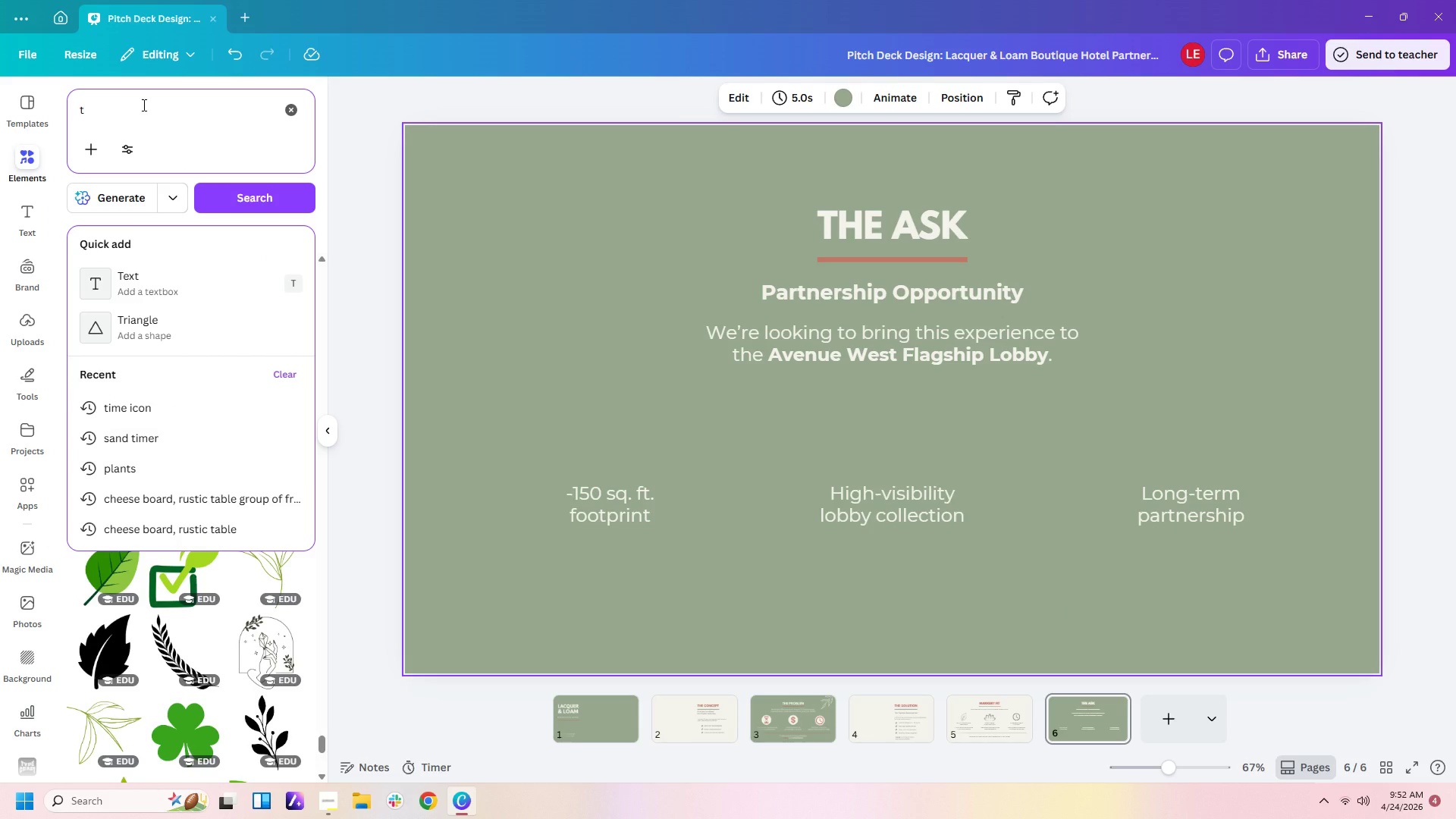 
key(Backspace)
type(tile with size)
 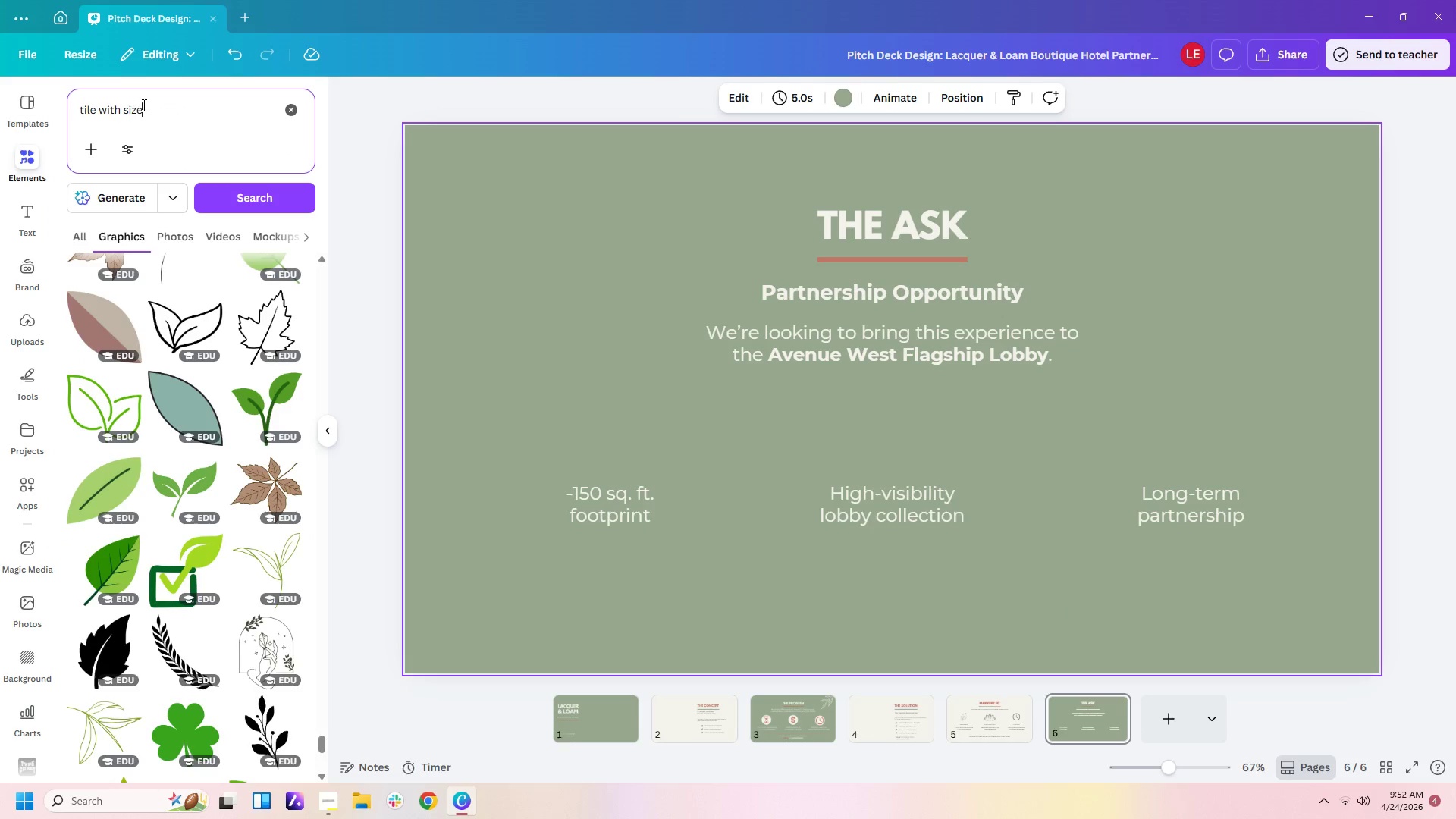 
key(Enter)
 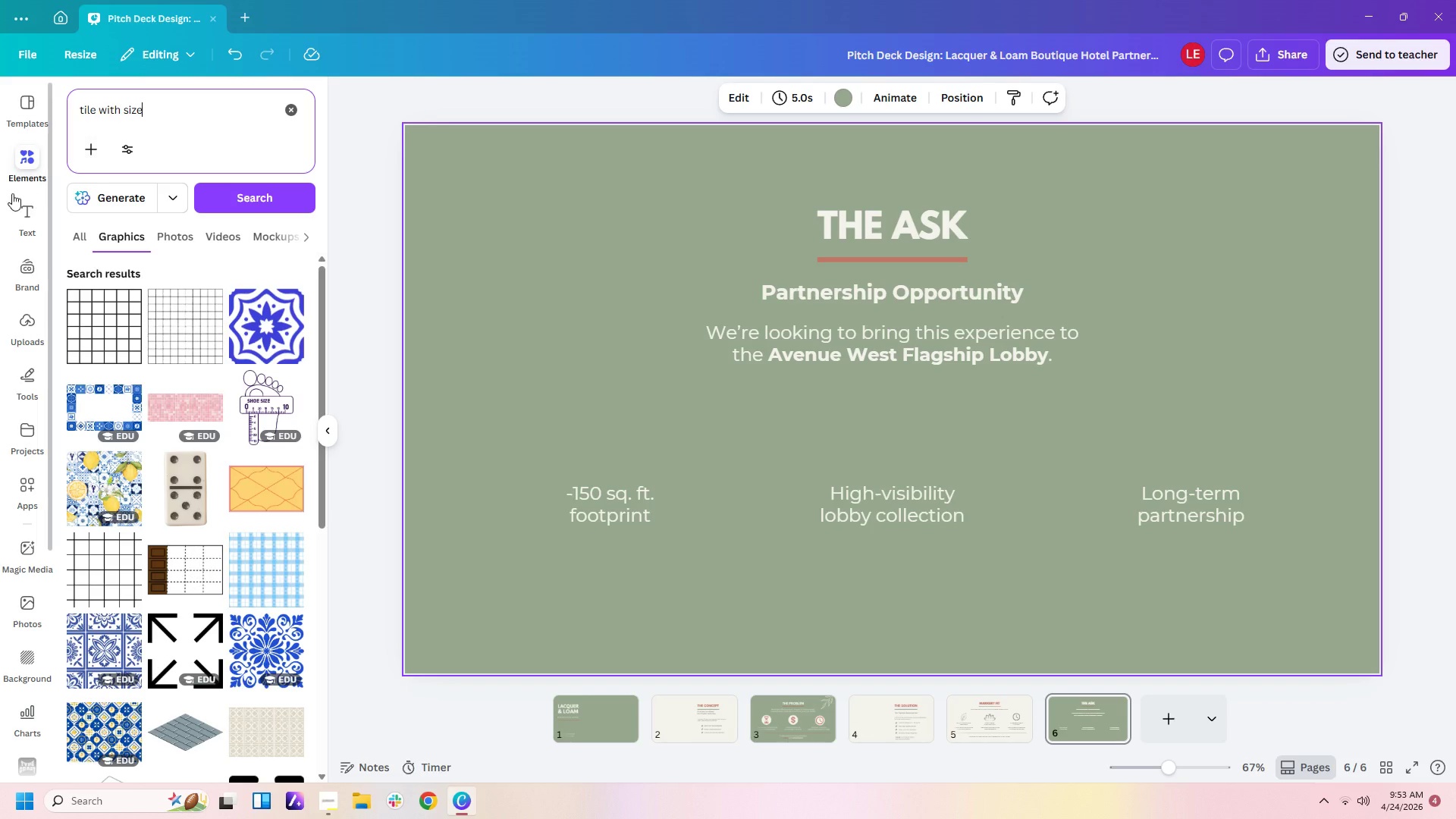 
scroll: coordinate [174, 314], scroll_direction: down, amount: 8.0
 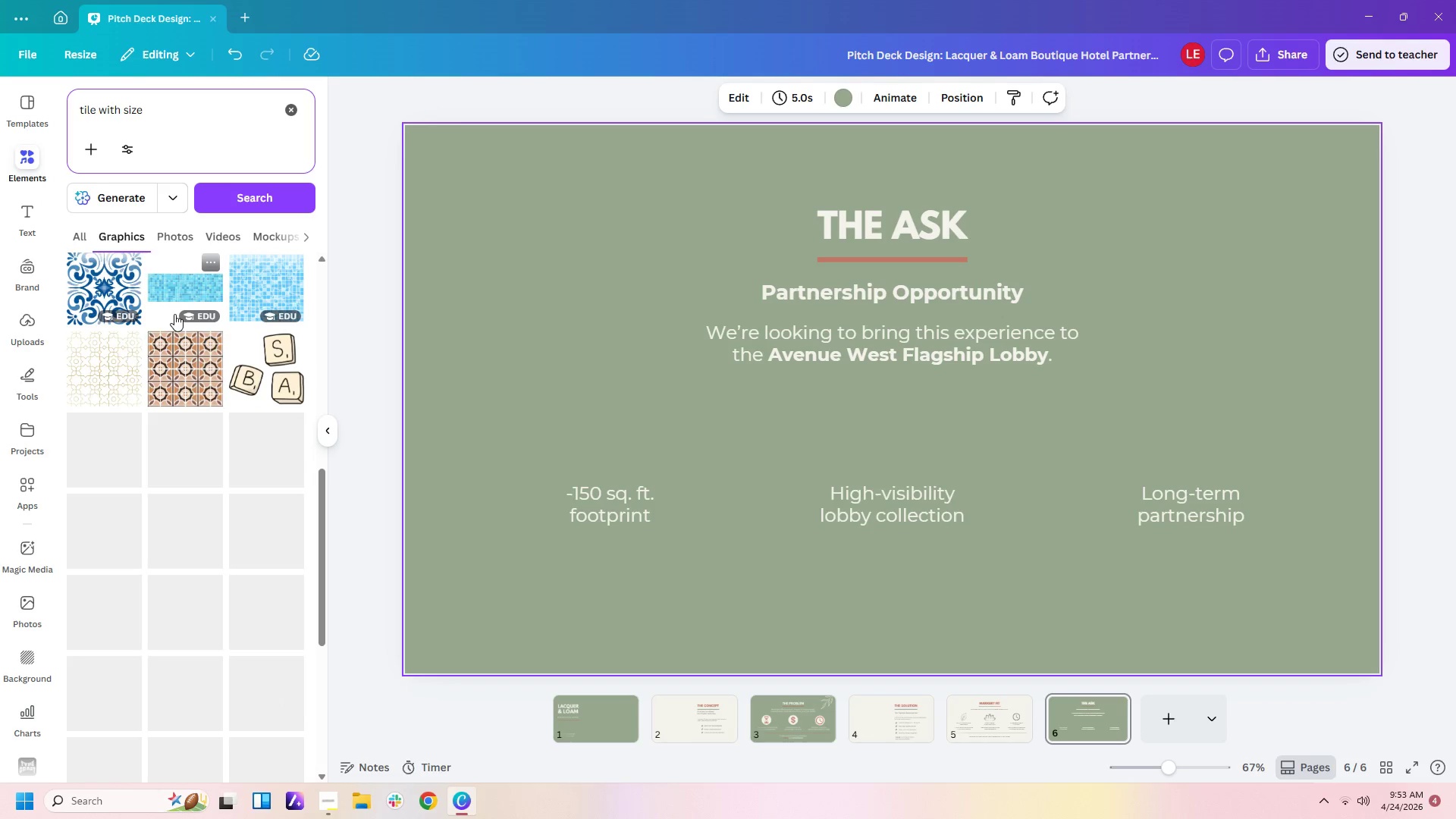 
scroll: coordinate [174, 314], scroll_direction: up, amount: 2.0
 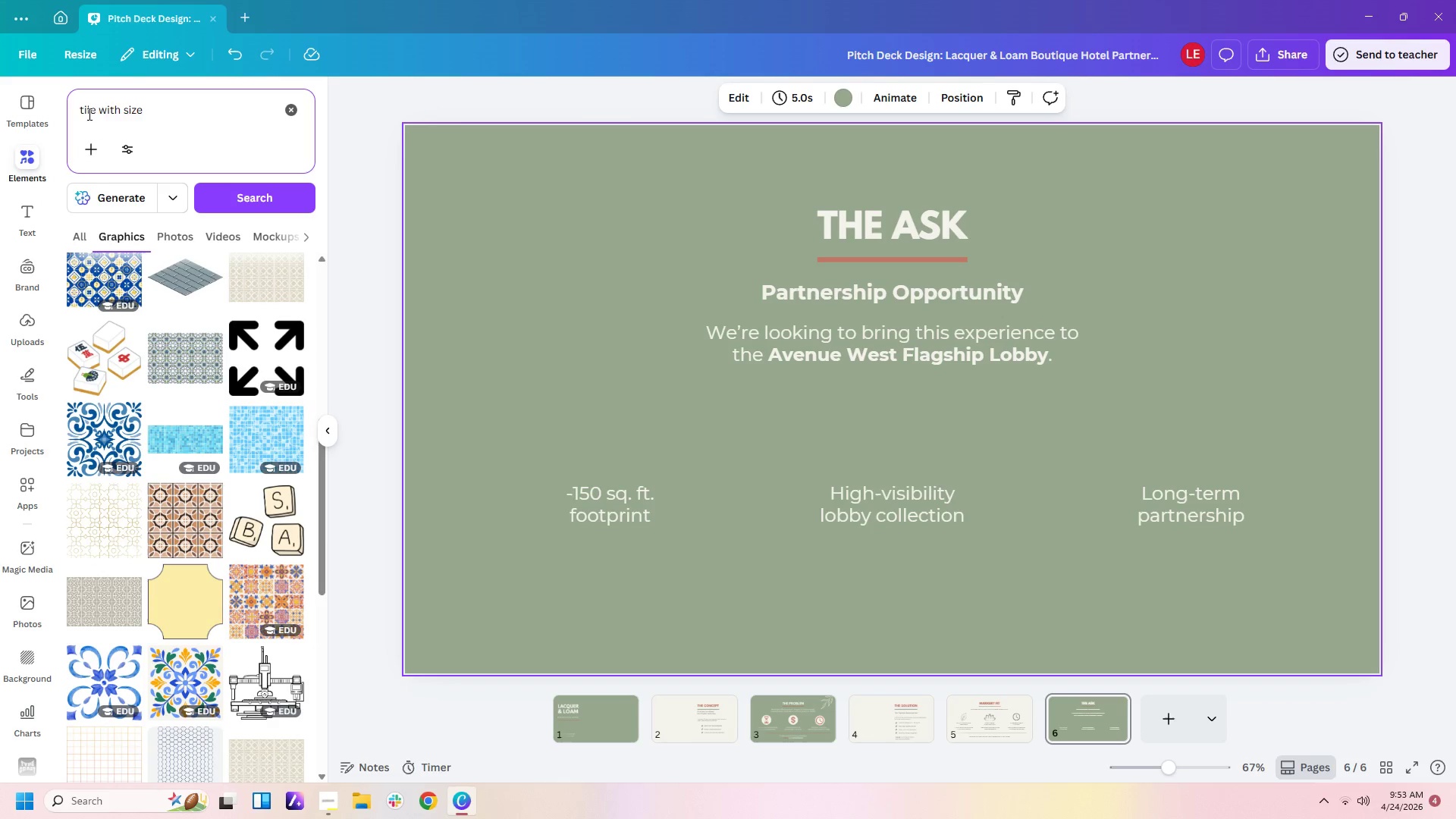 
left_click([96, 108])
 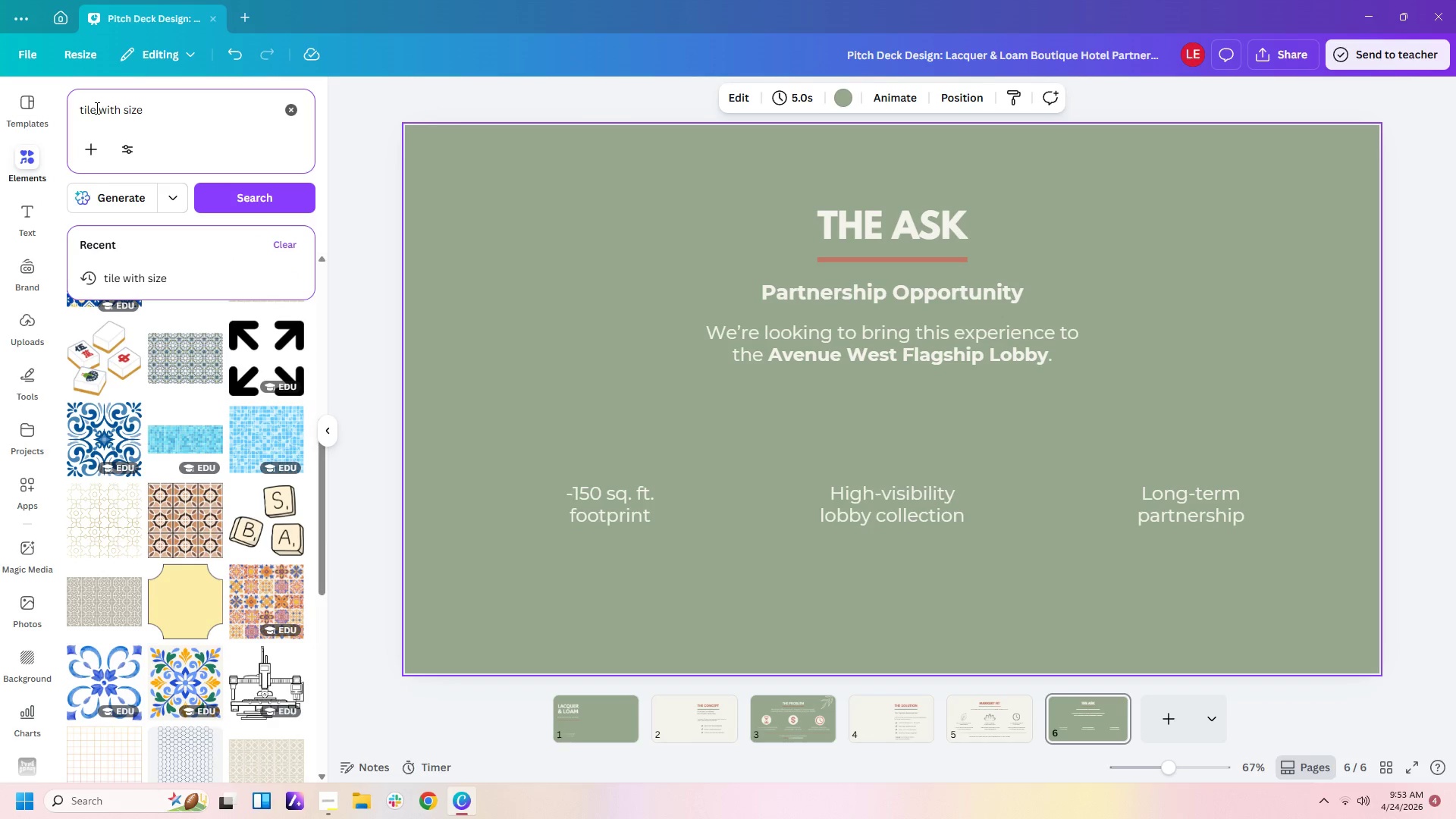 
key(Backspace)
key(Backspace)
key(Backspace)
key(Backspace)
type(square)
 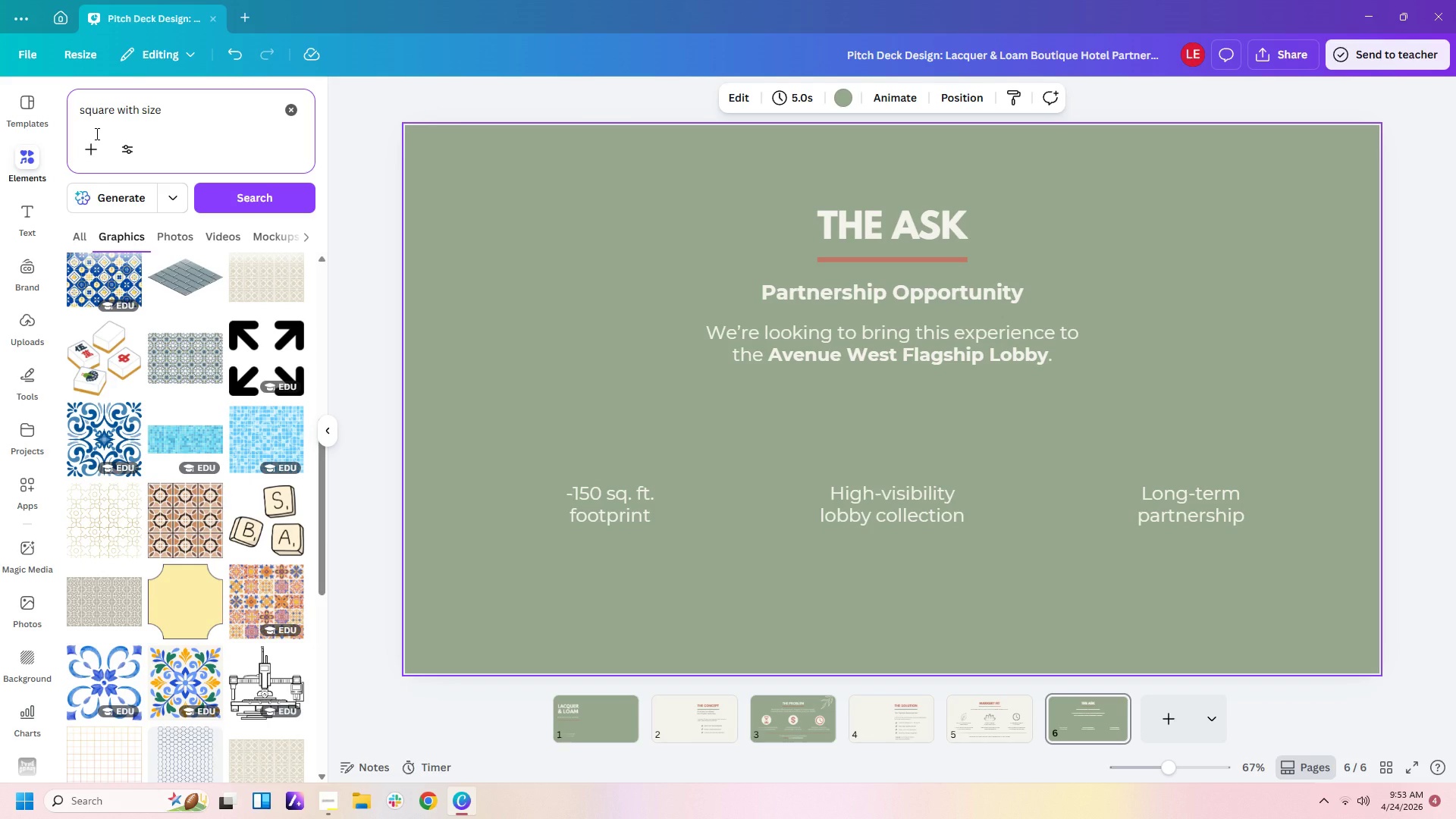 
key(Enter)
 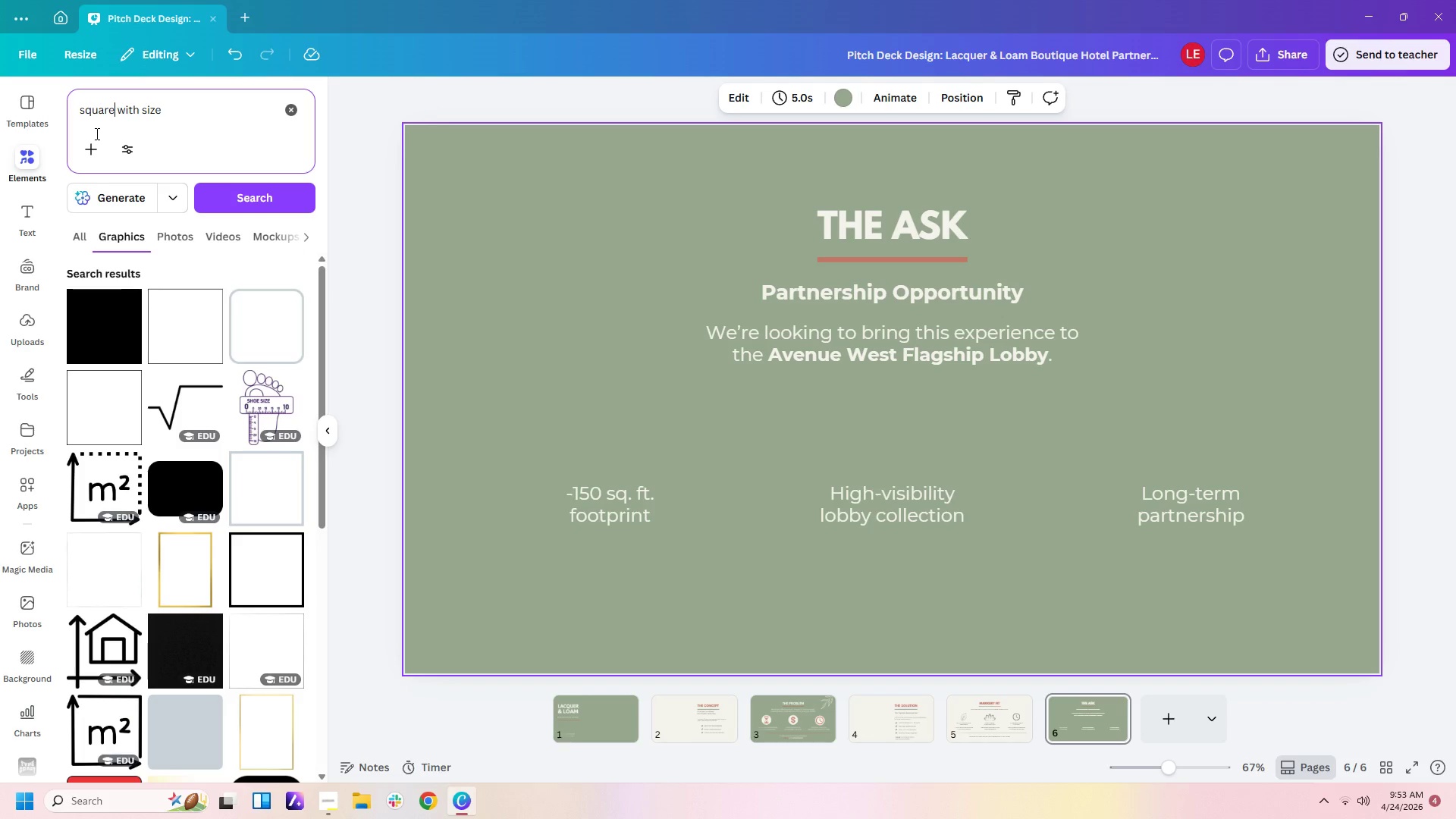 
scroll: coordinate [150, 390], scroll_direction: down, amount: 8.0
 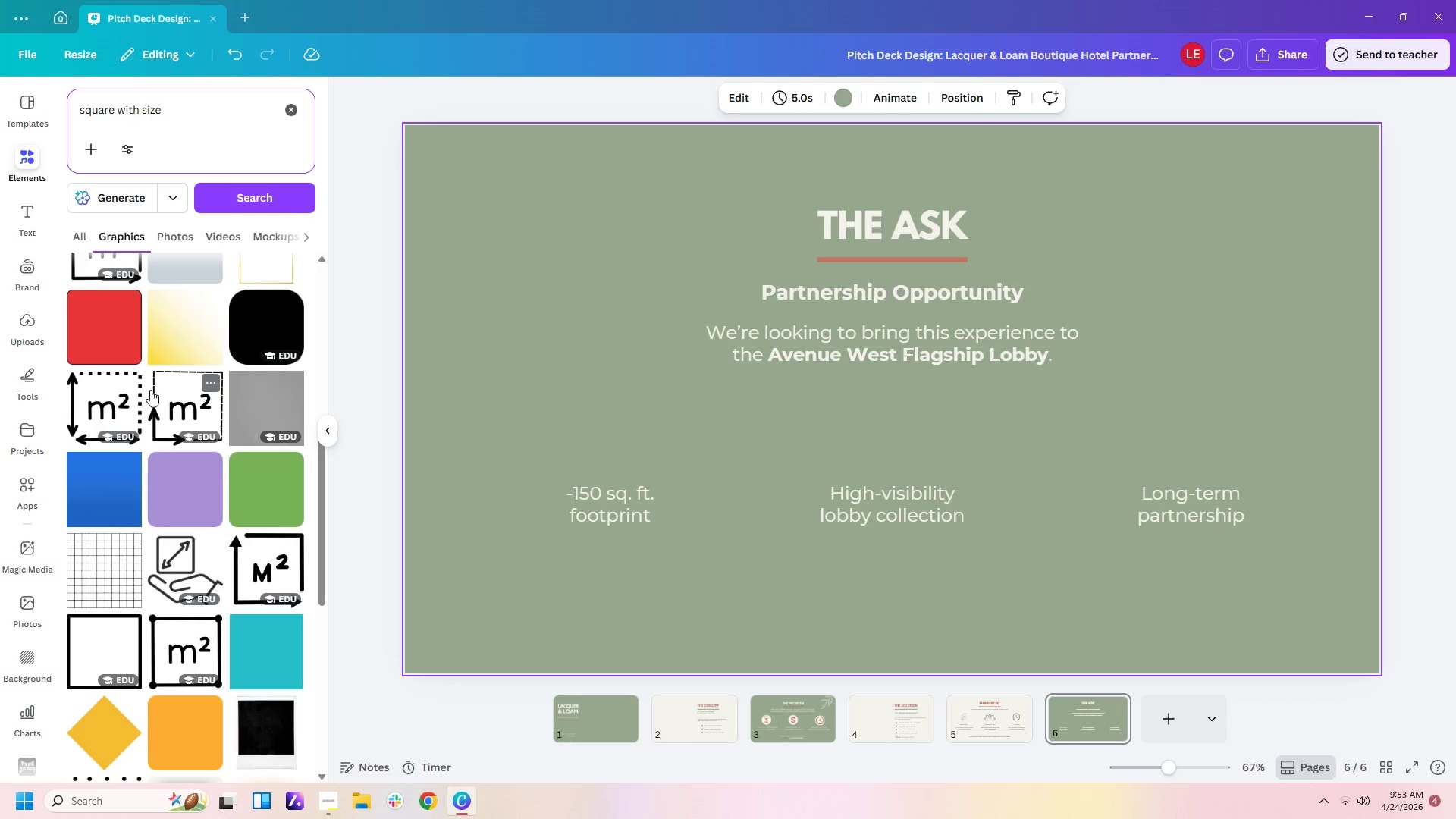 
wait(8.03)
 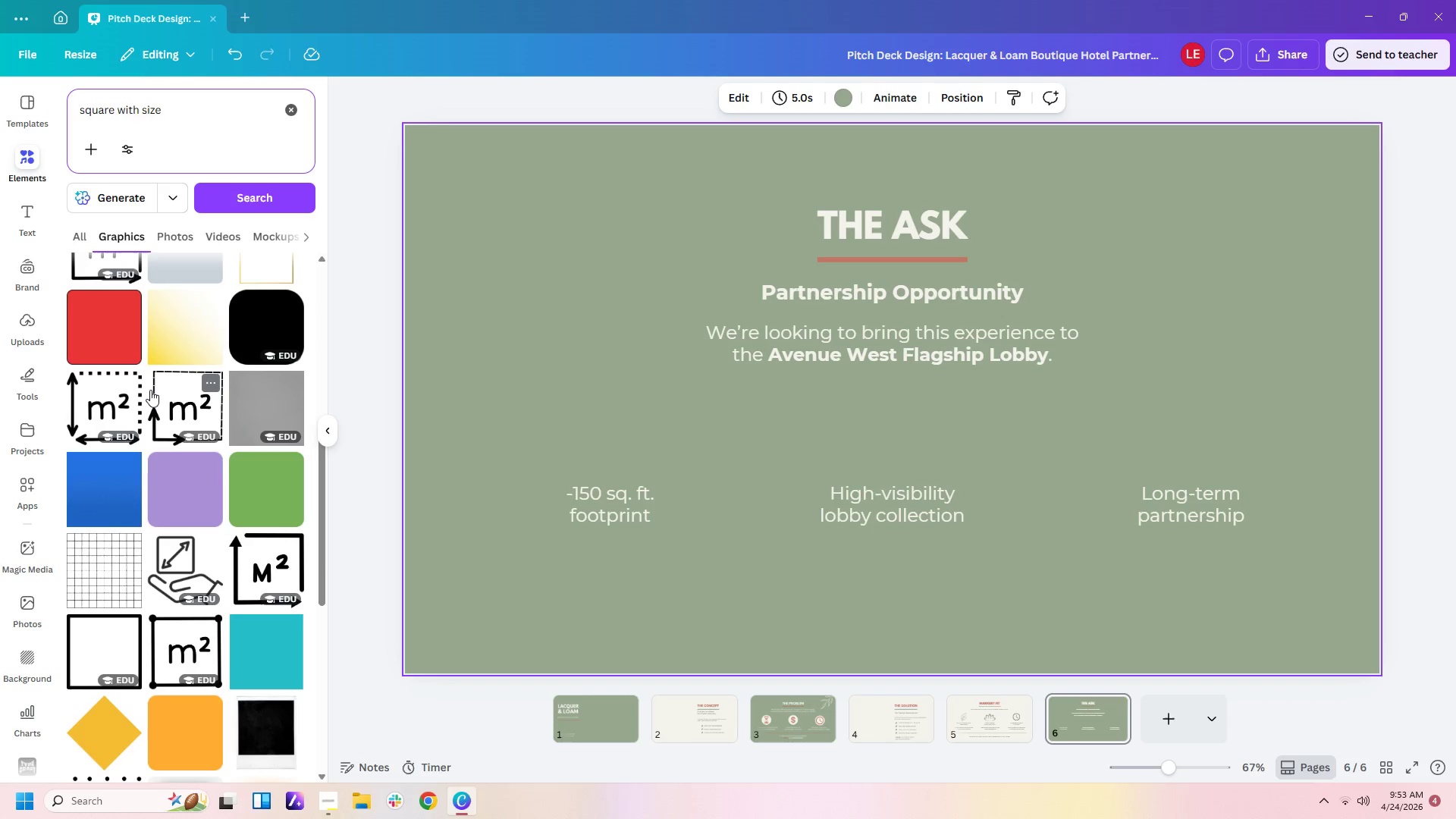 
mouse_move([171, 475])
 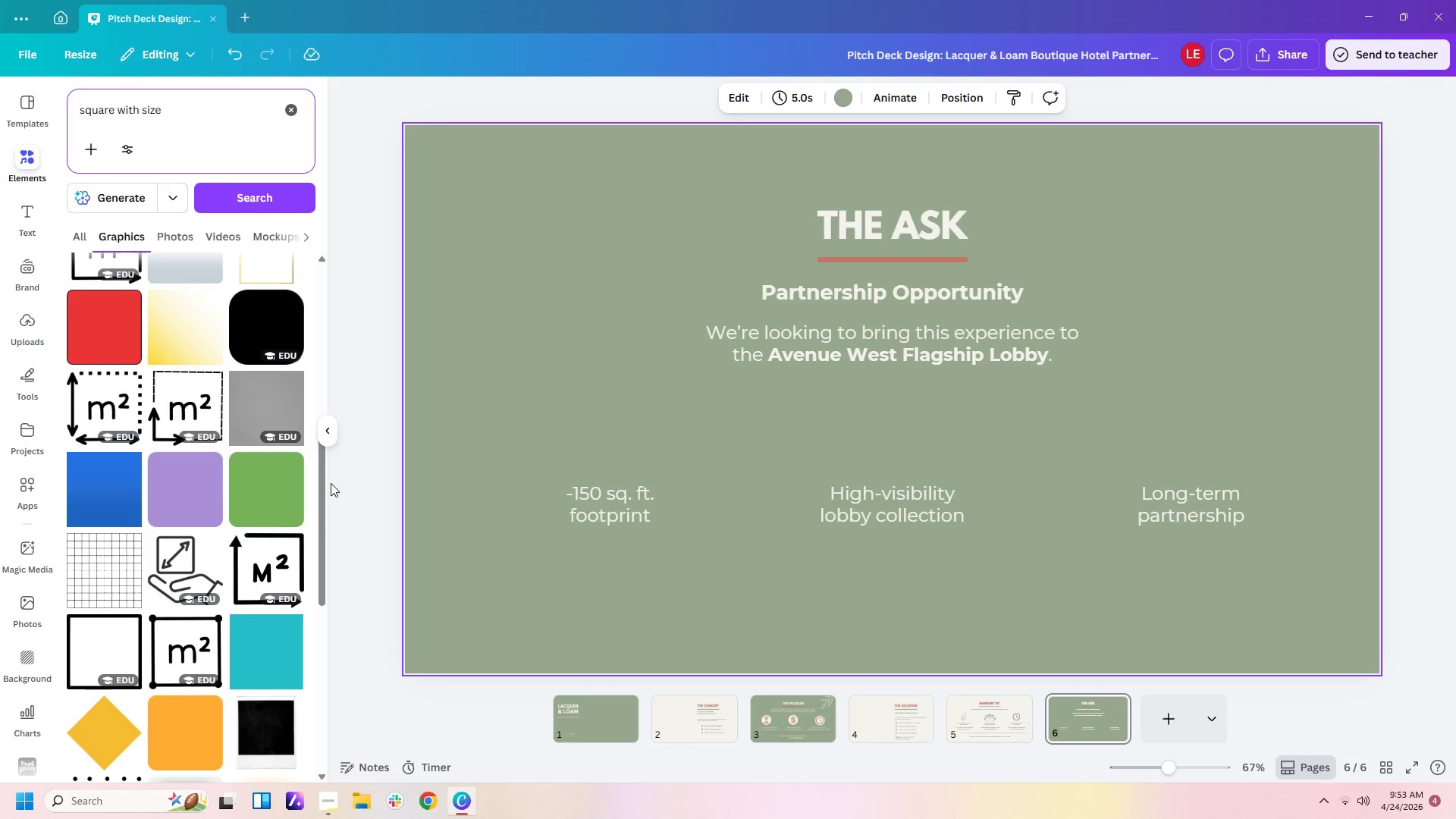 
scroll: coordinate [249, 541], scroll_direction: down, amount: 9.0
 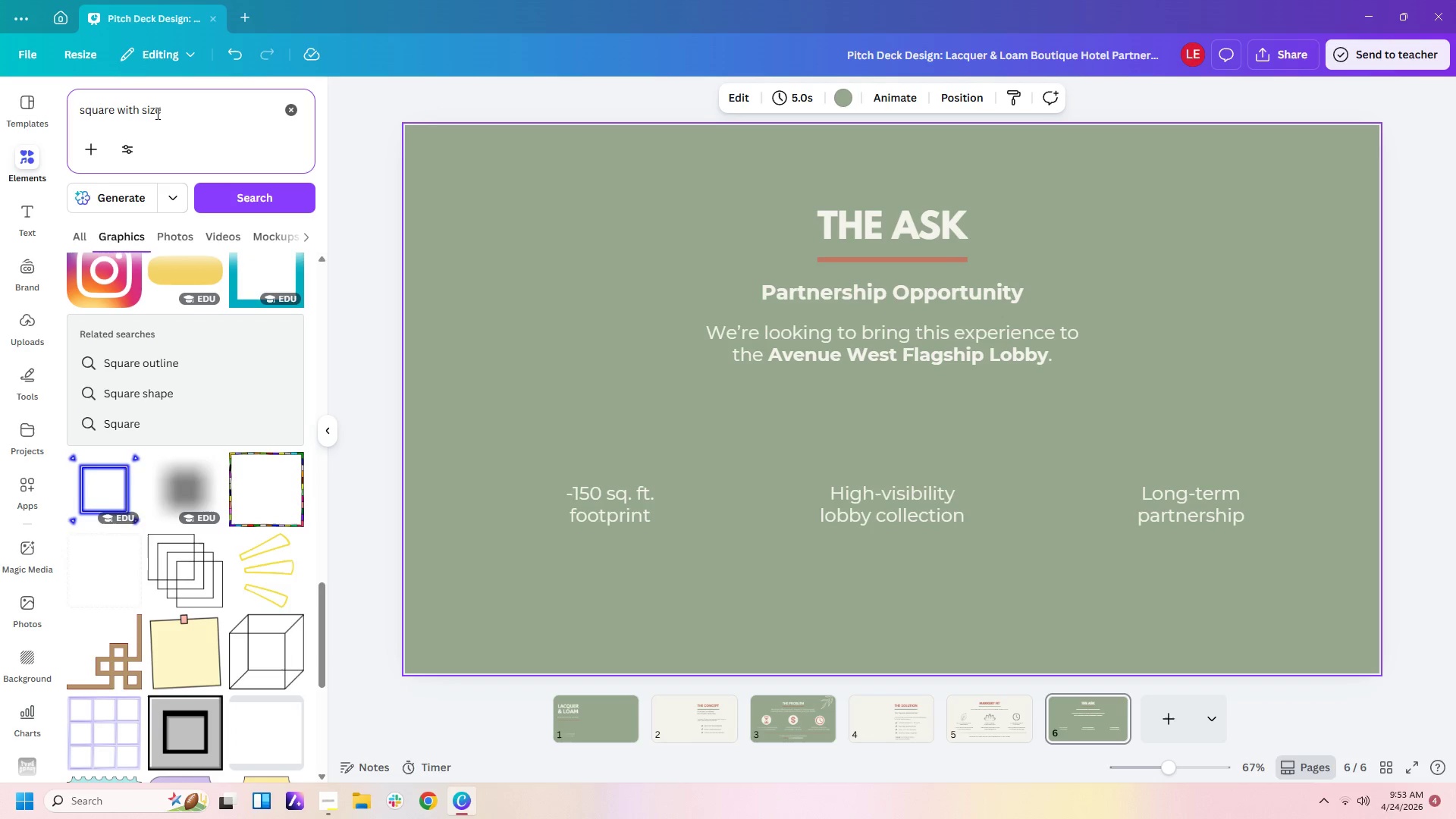 
left_click_drag(start_coordinate=[177, 103], to_coordinate=[0, 89])
 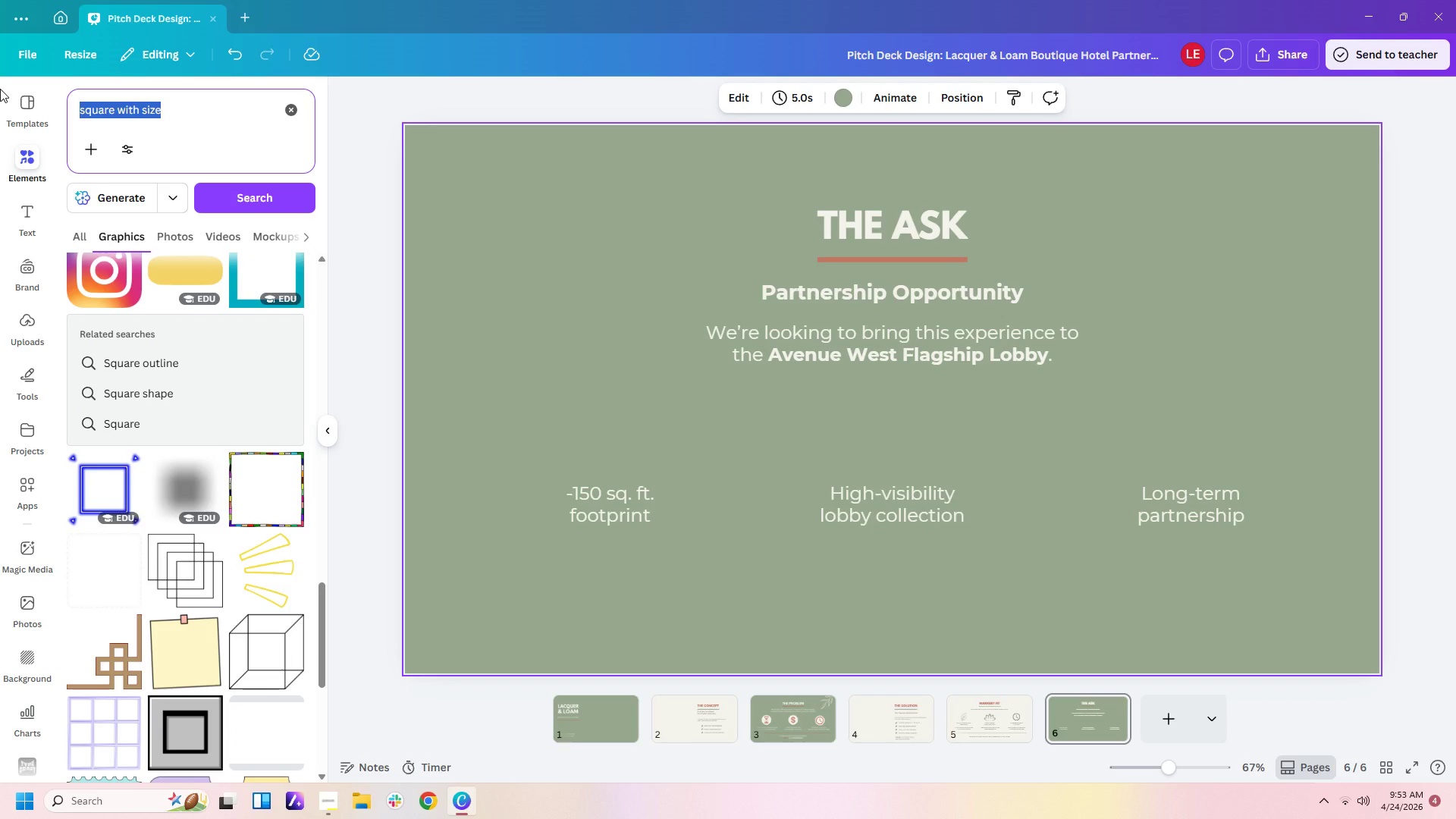 
type(measuring squir)
key(Backspace)
key(Backspace)
type(are)
 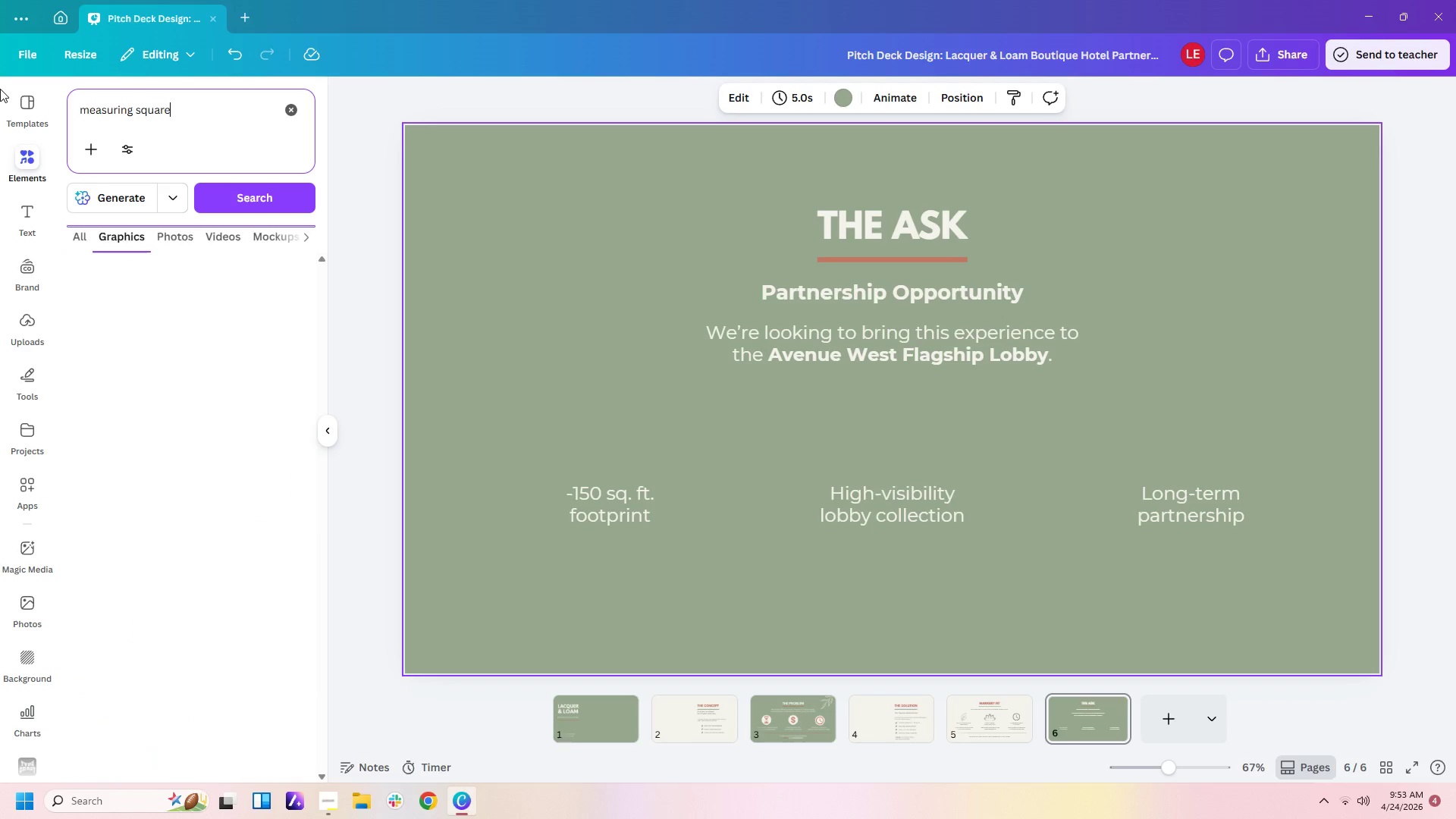 
key(Enter)
 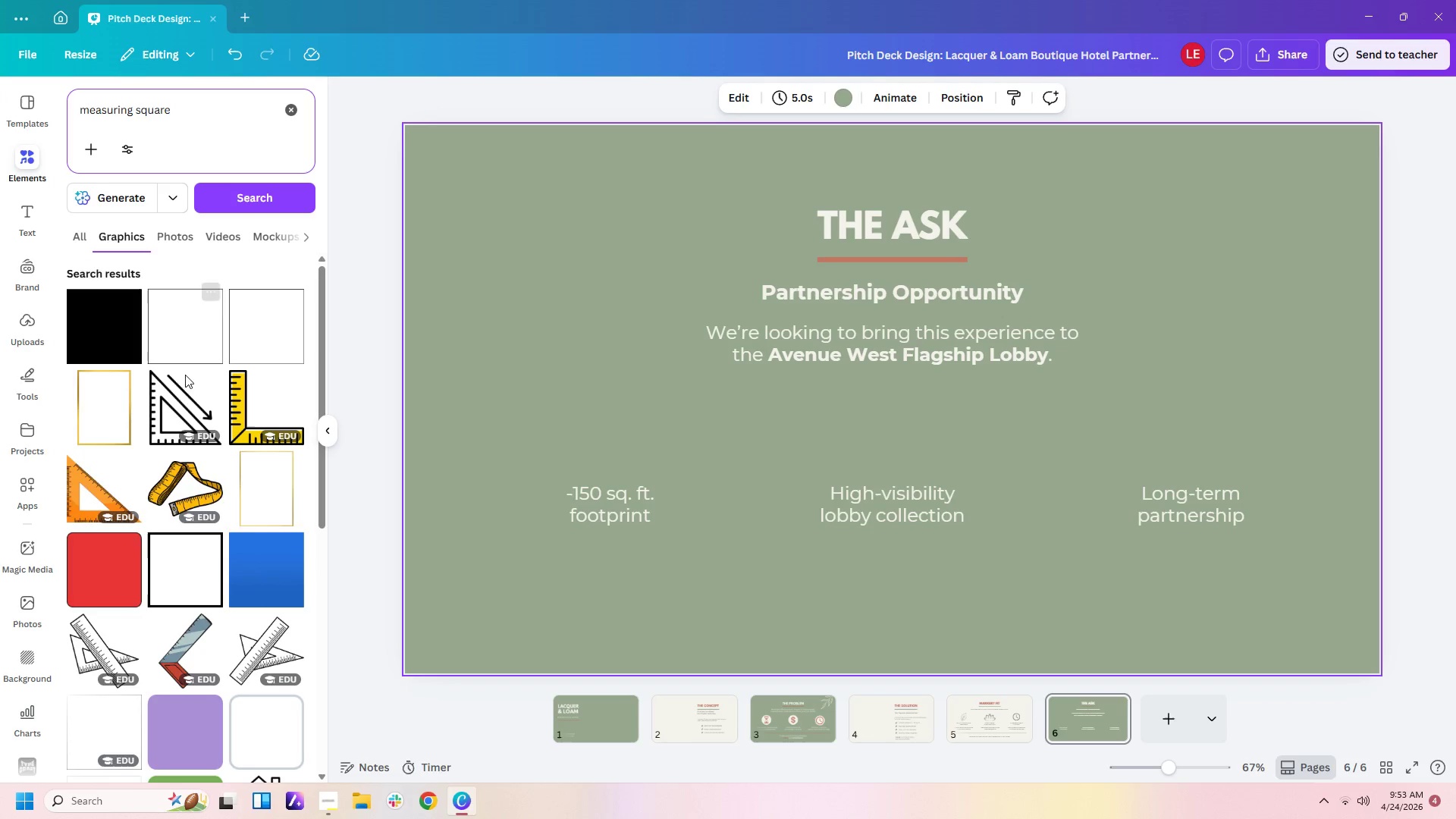 
scroll: coordinate [179, 419], scroll_direction: down, amount: 14.0
 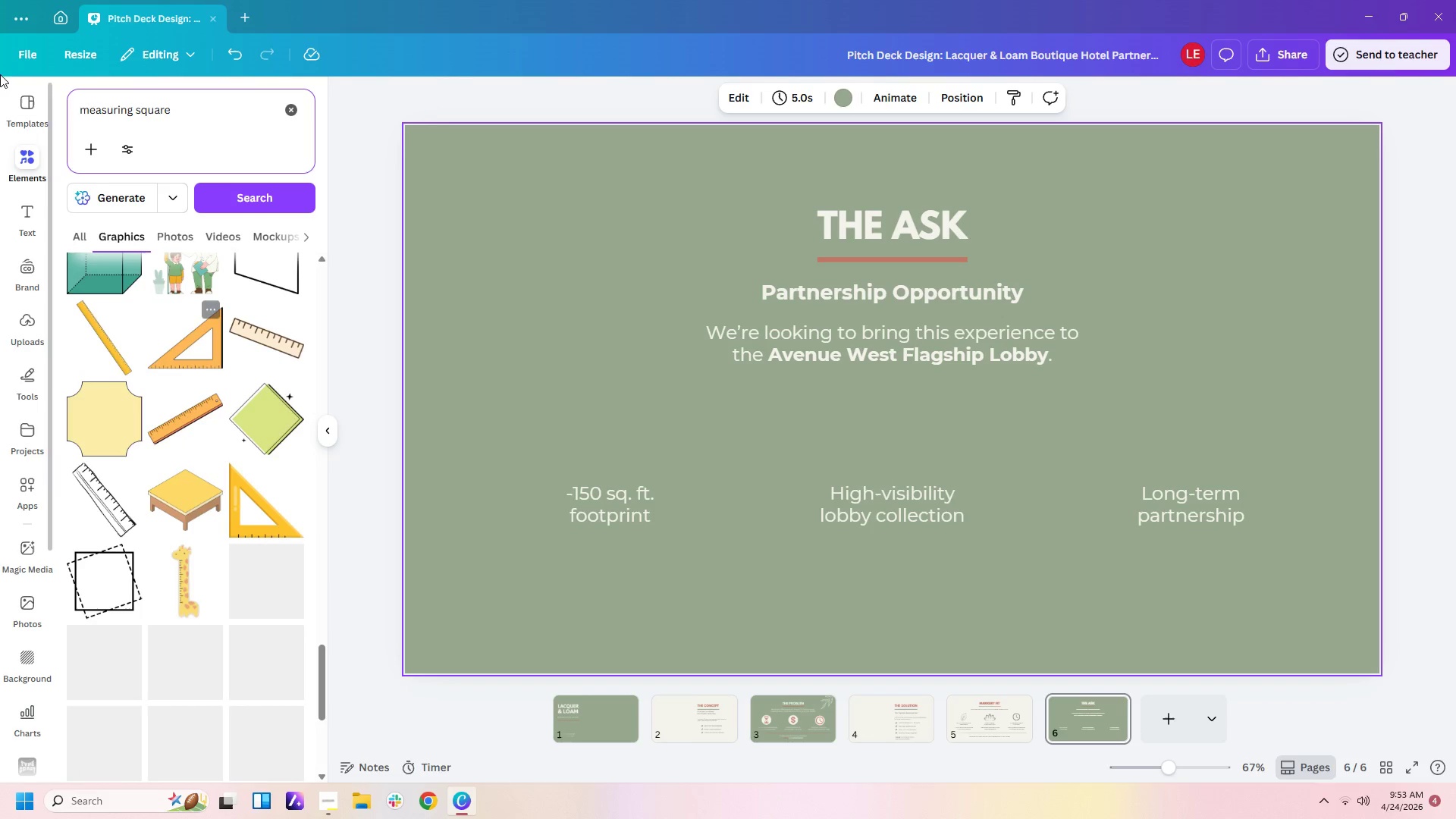 
left_click_drag(start_coordinate=[227, 118], to_coordinate=[0, 18])
 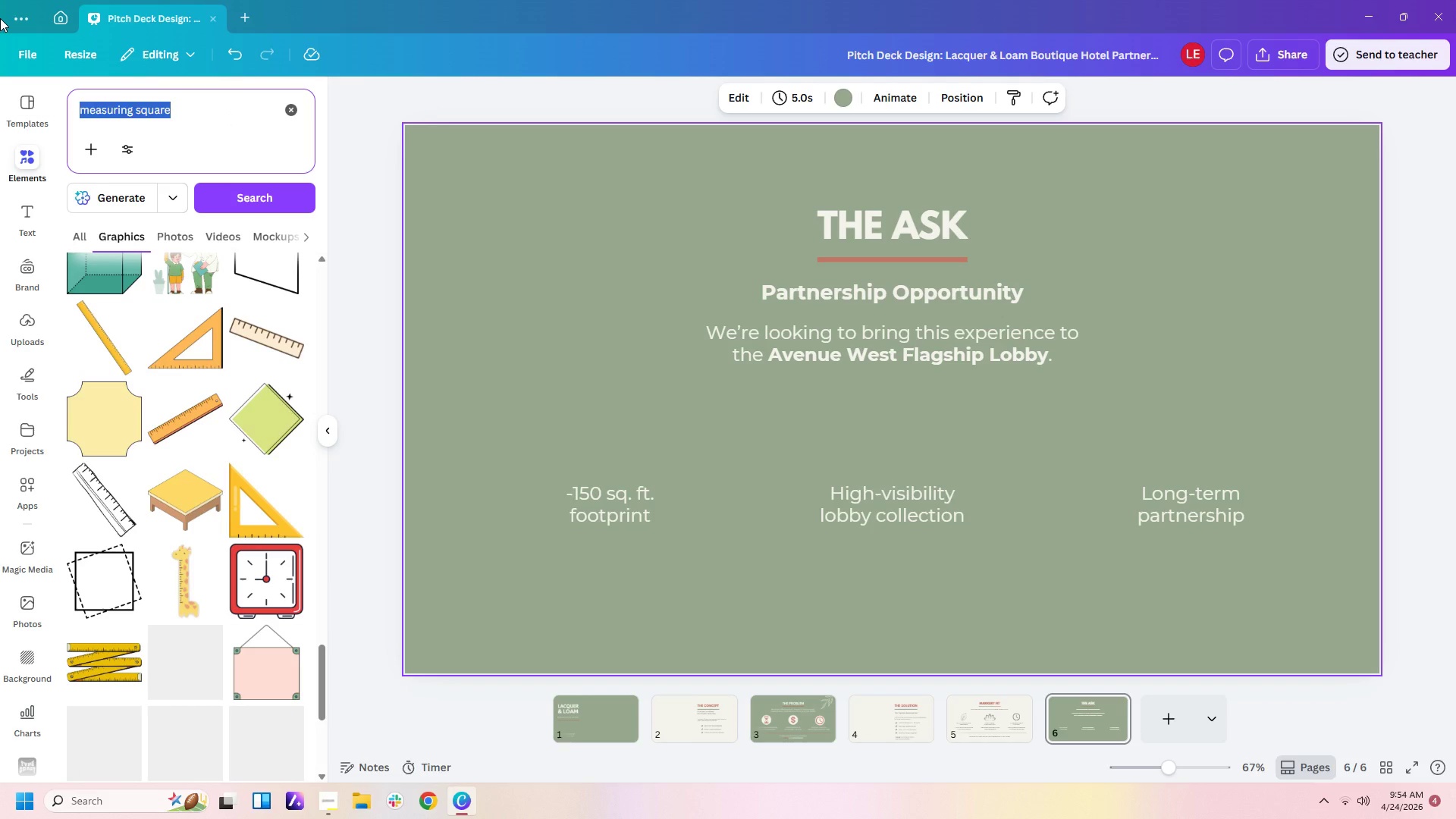 
type(square ft)
 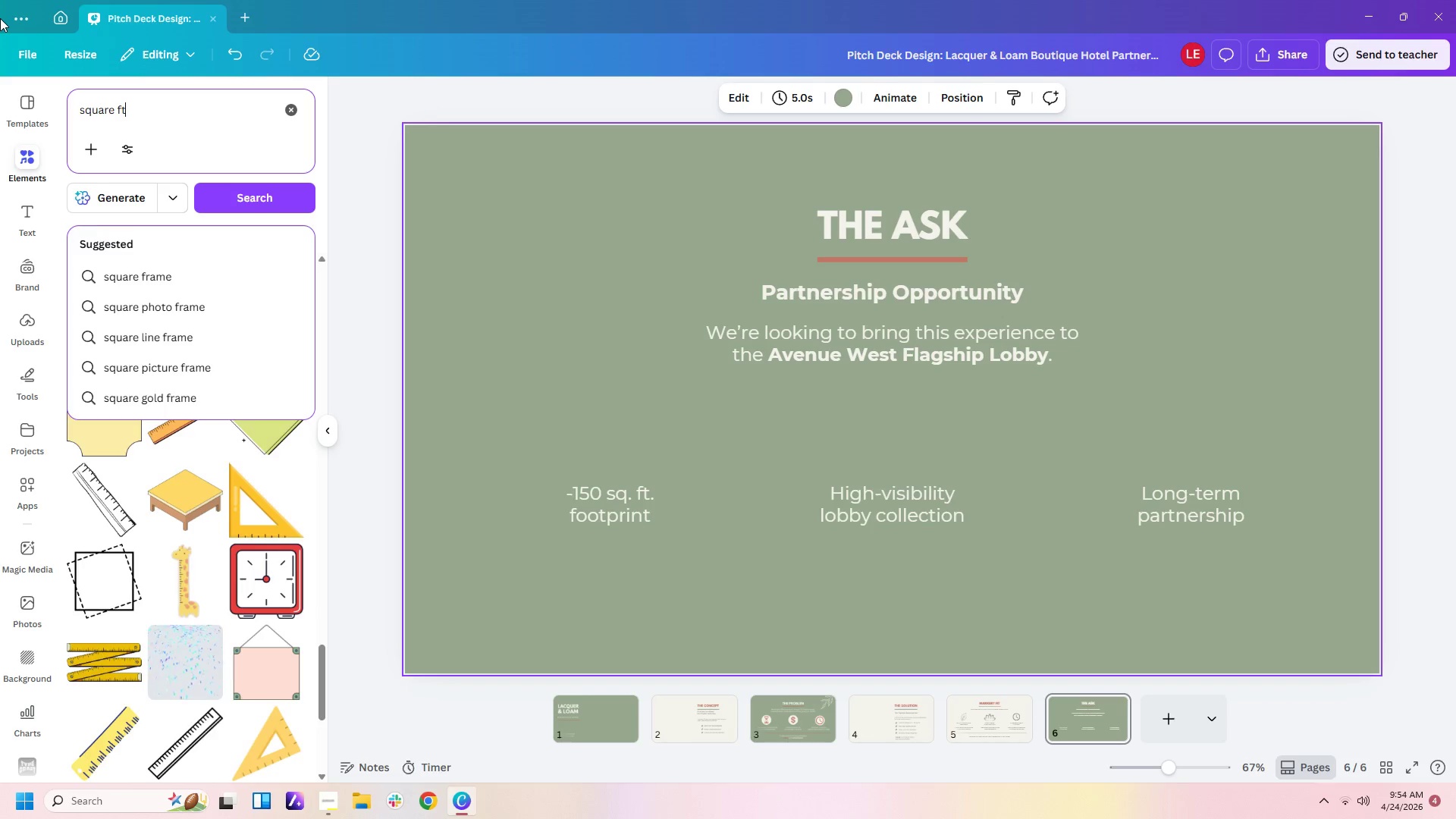 
key(Enter)
 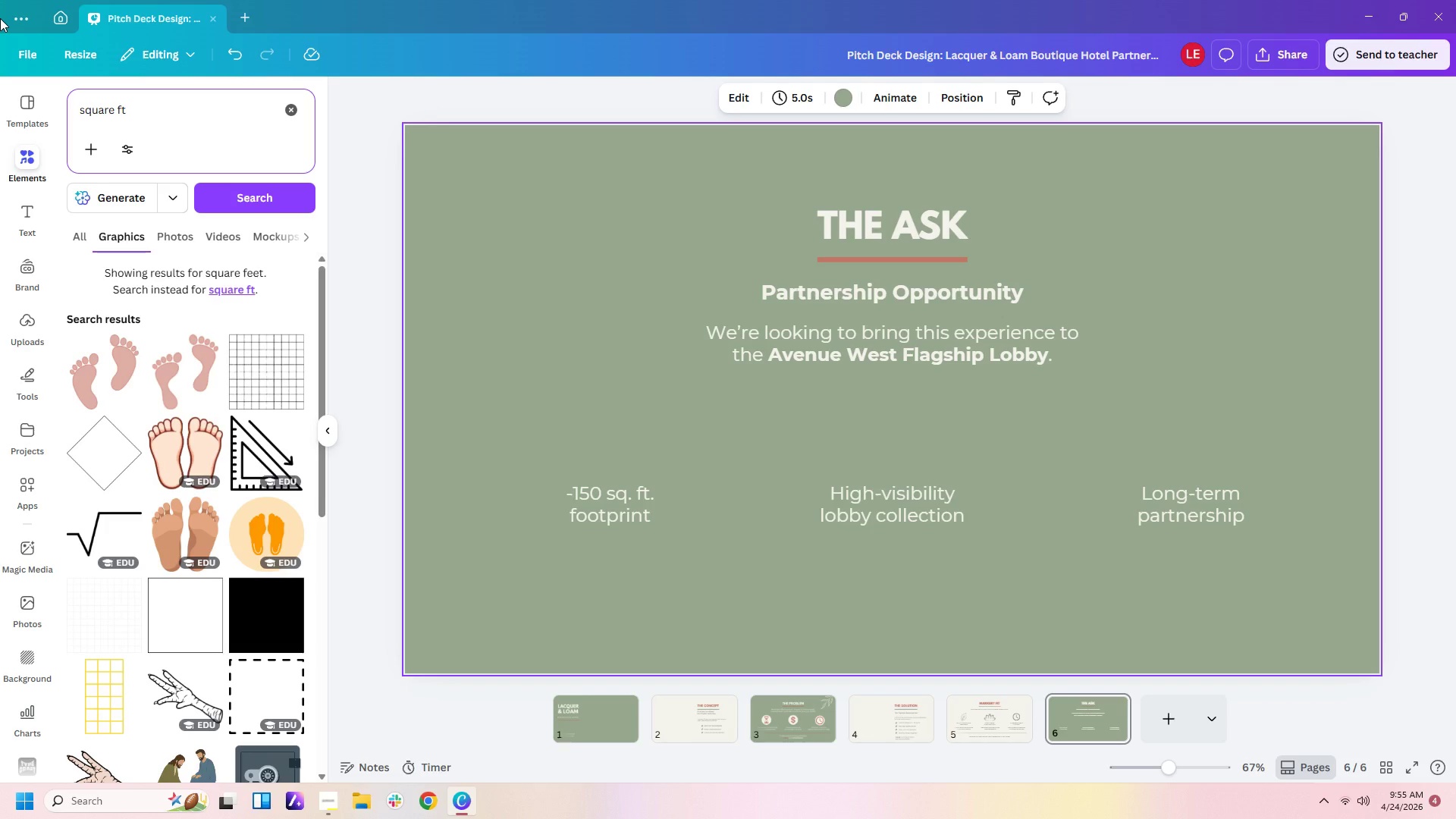 
wait(61.51)
 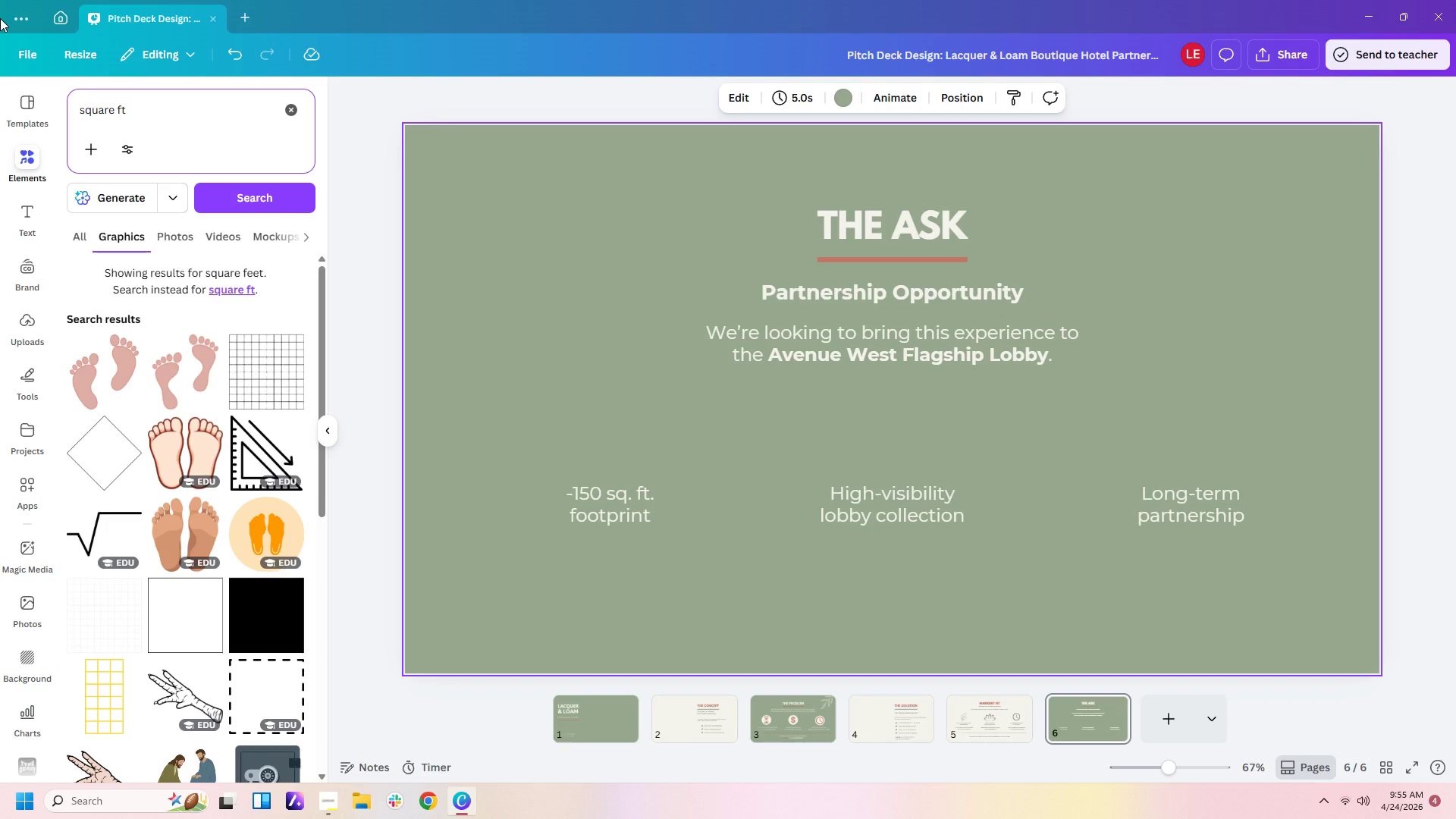 
left_click([285, 666])
 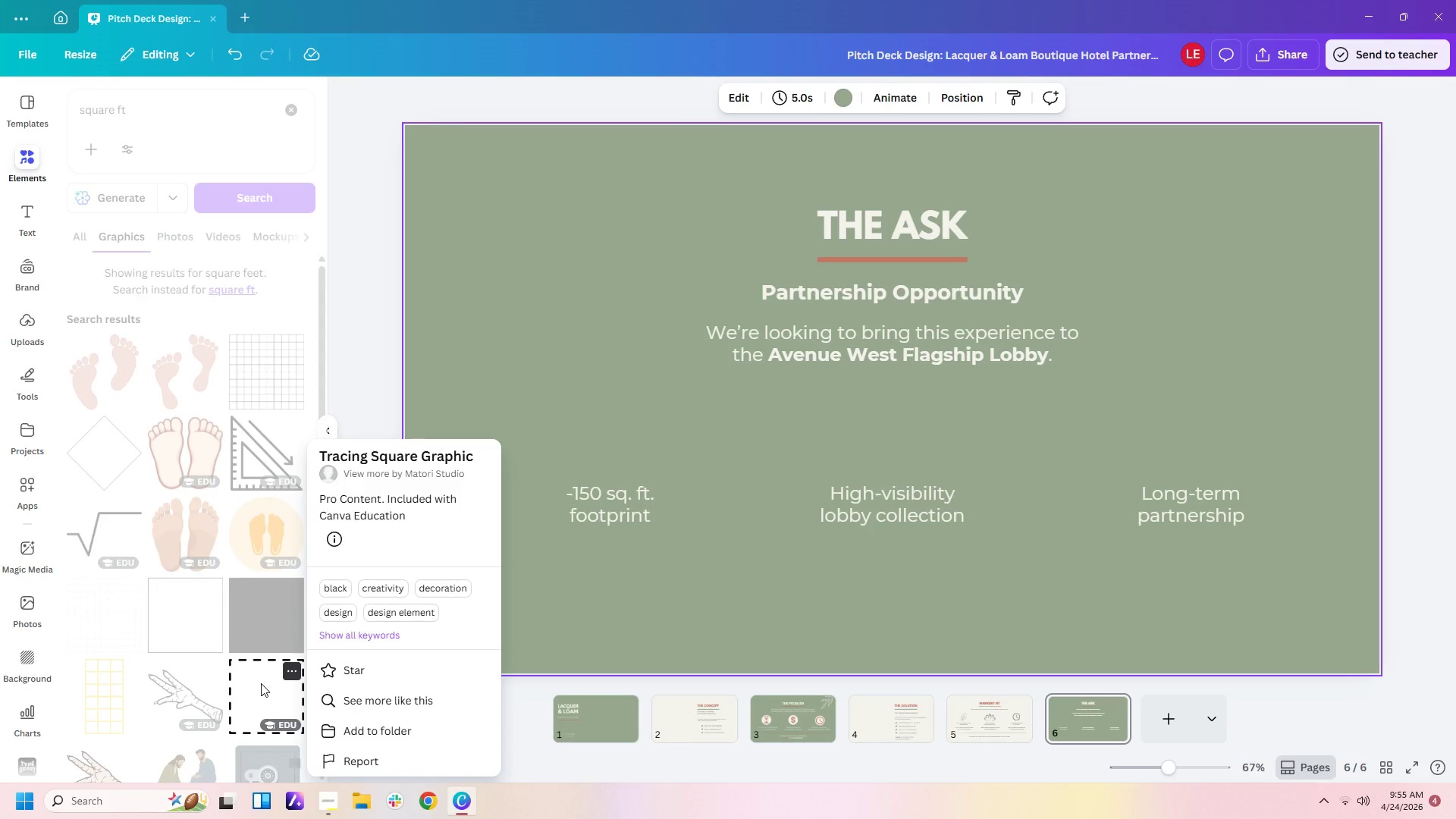 
left_click([261, 683])
 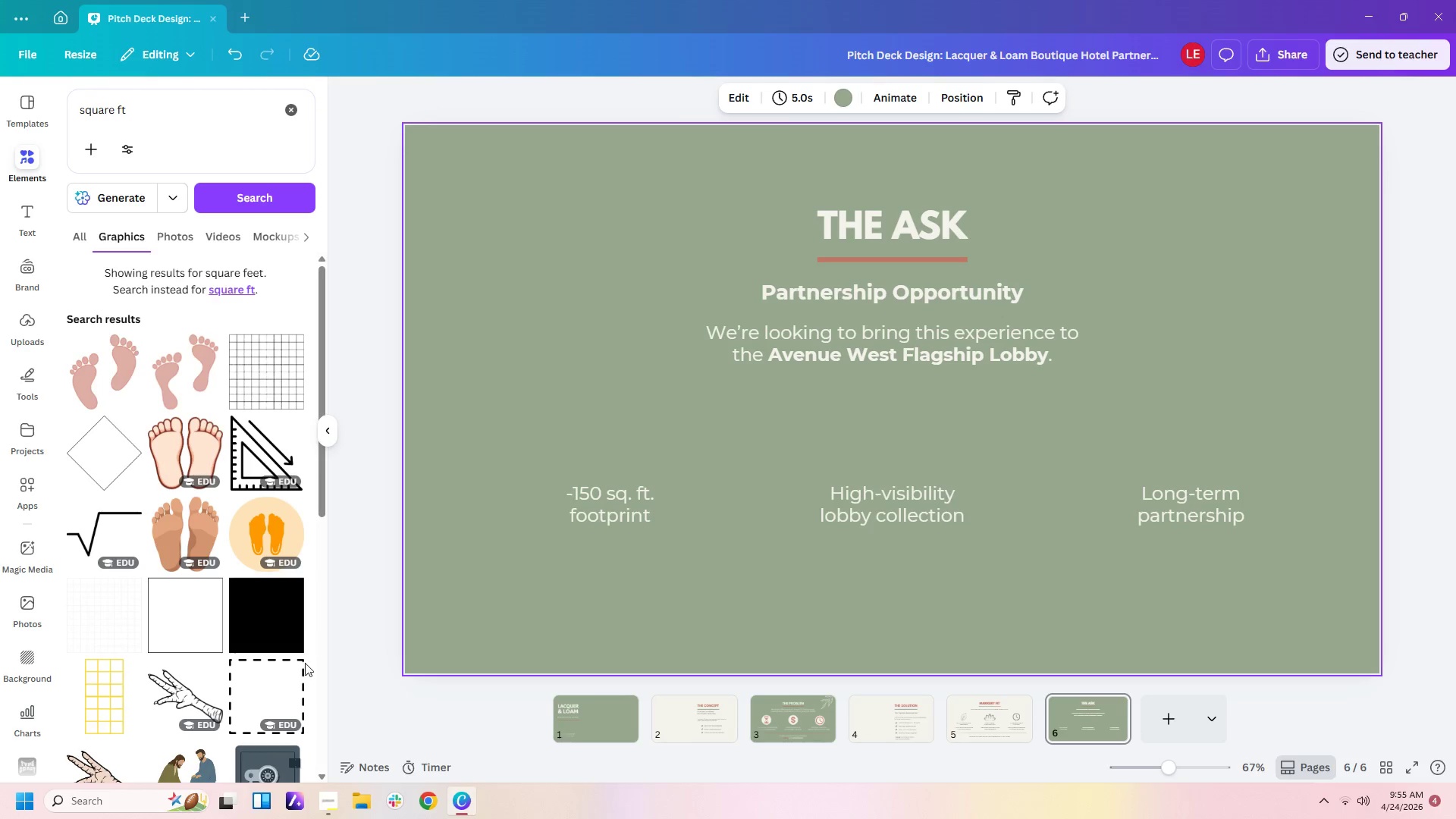 
left_click([268, 699])
 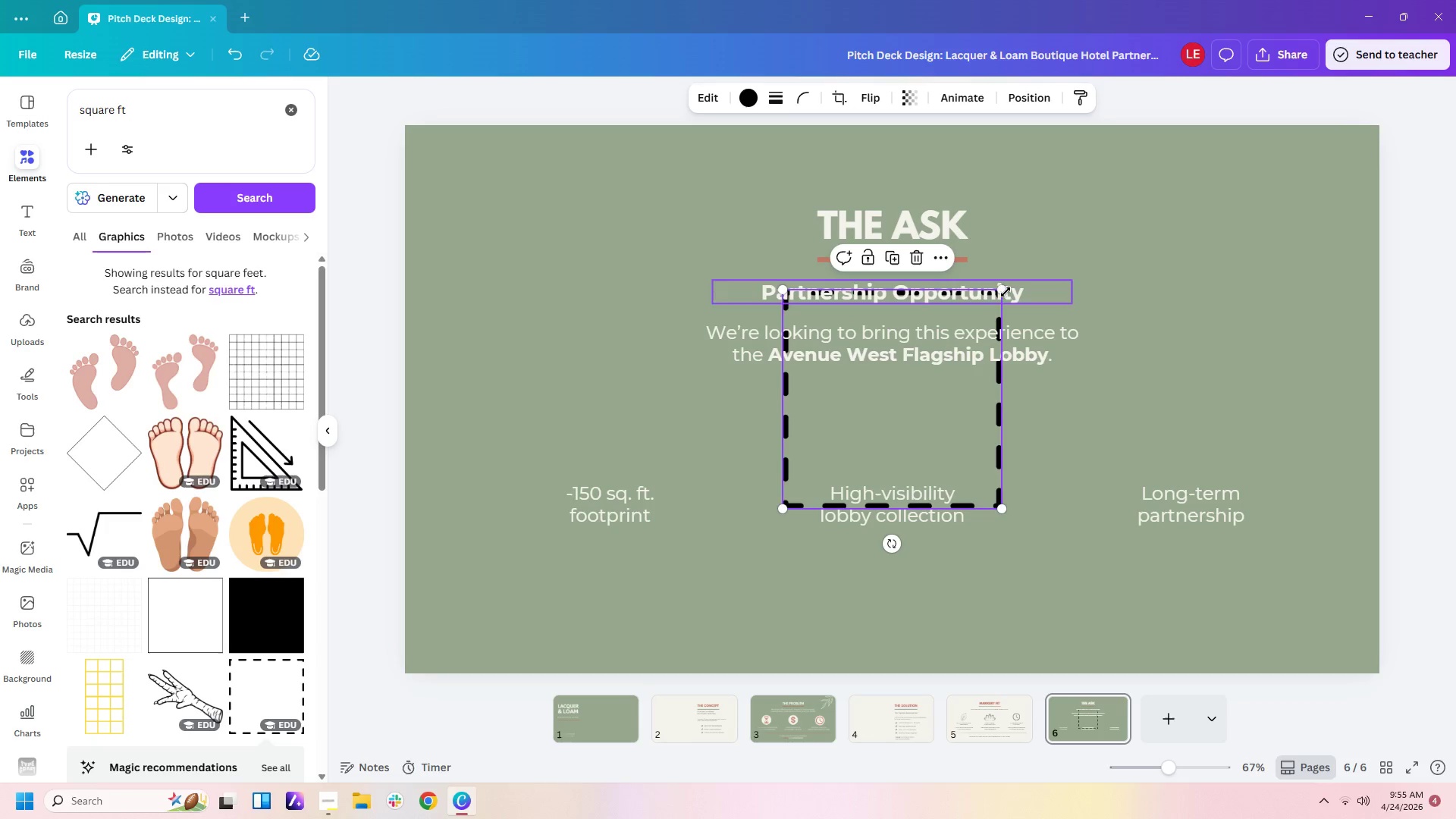 
left_click_drag(start_coordinate=[1006, 292], to_coordinate=[848, 436])
 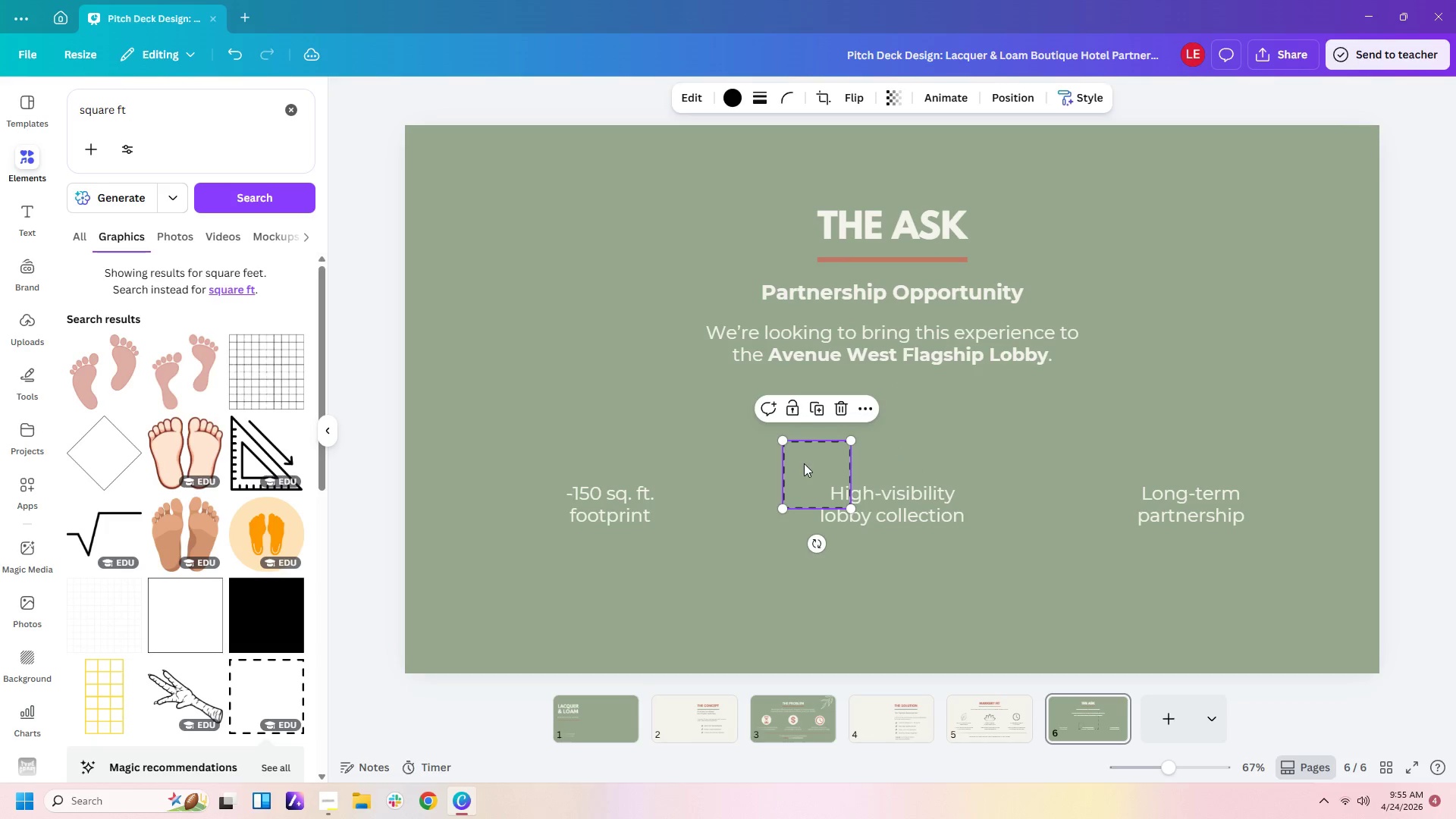 
left_click_drag(start_coordinate=[804, 463], to_coordinate=[597, 426])
 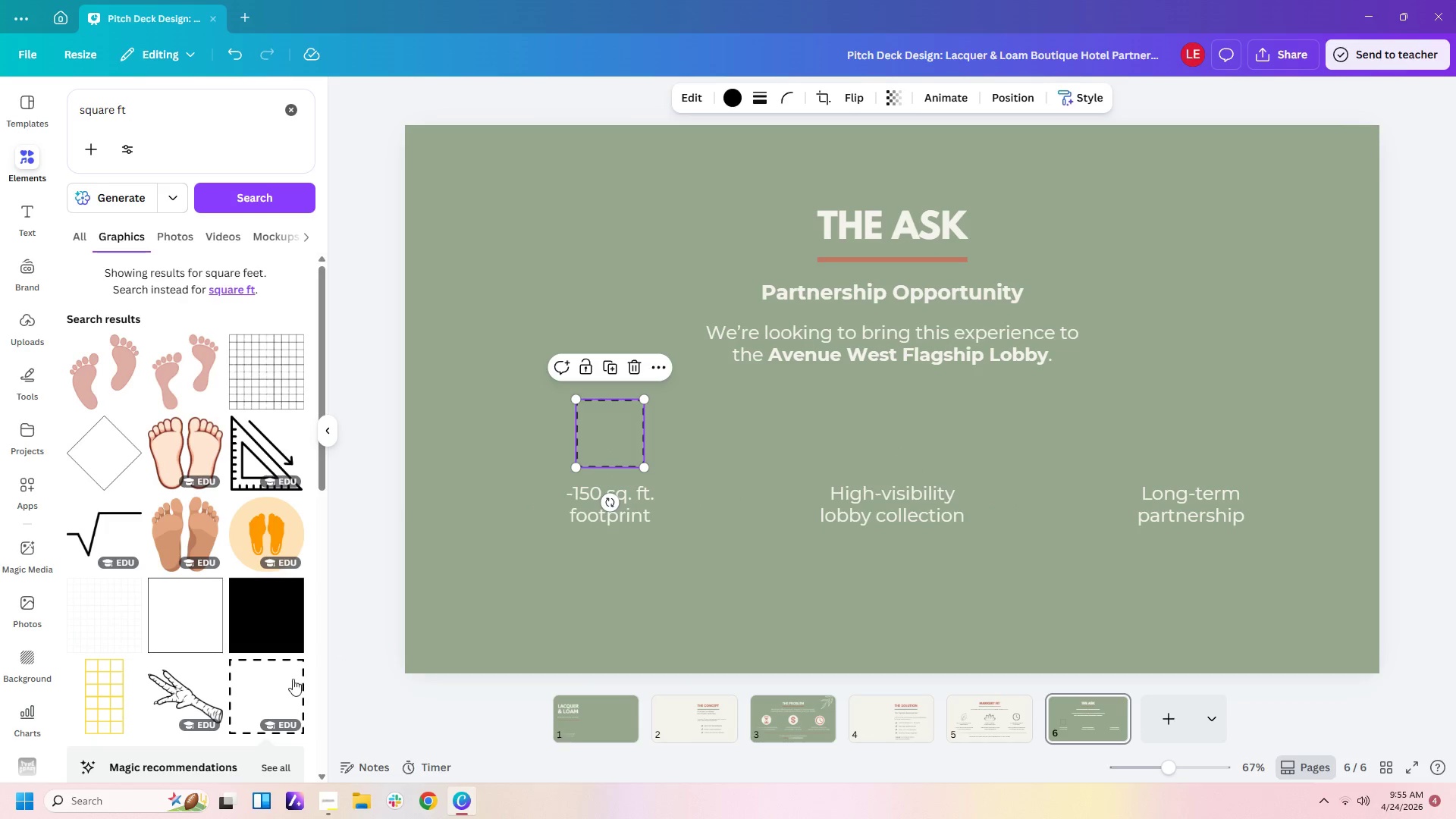 
scroll: coordinate [275, 685], scroll_direction: down, amount: 2.0
 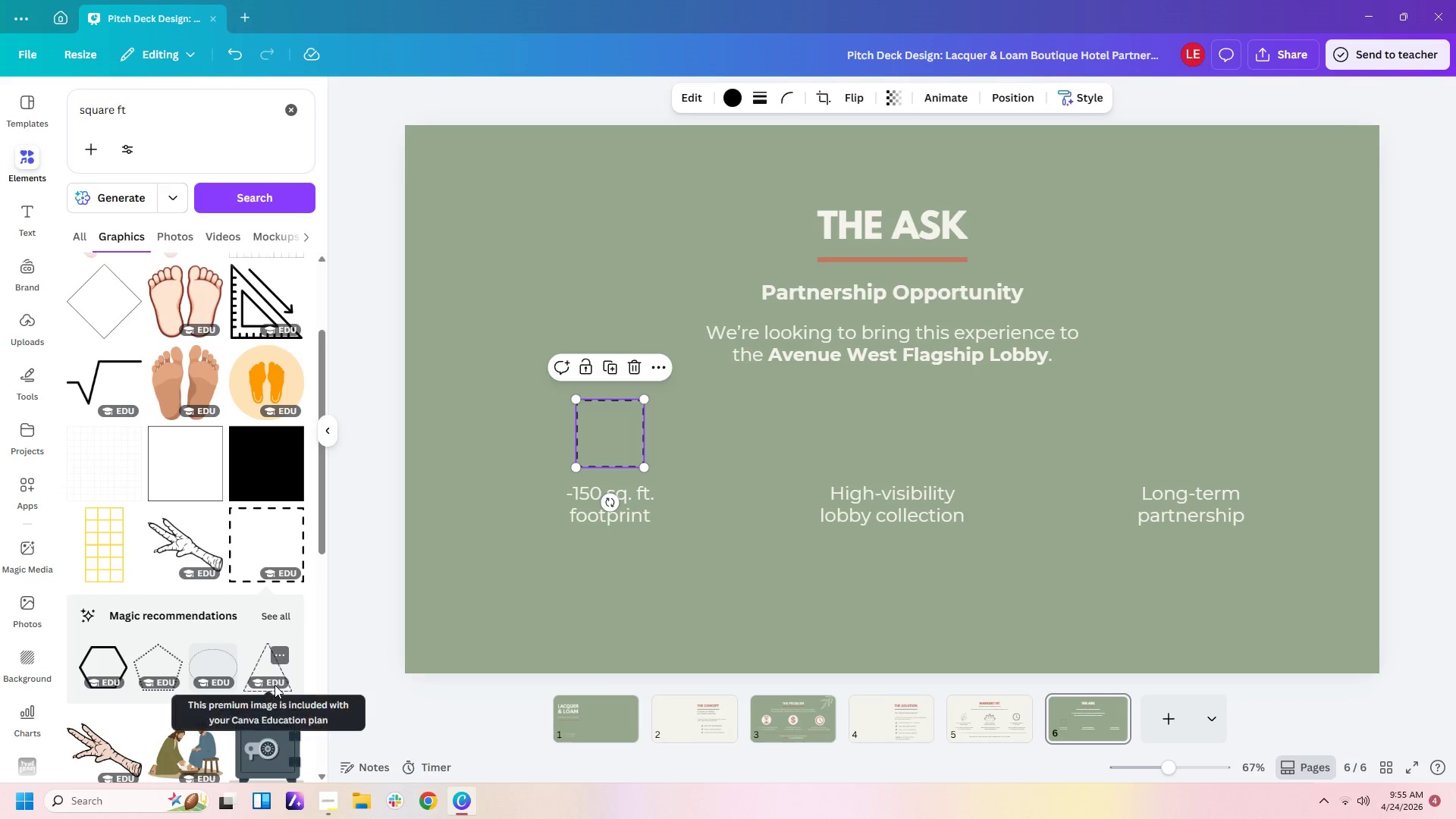 
scroll: coordinate [275, 685], scroll_direction: up, amount: 2.0
 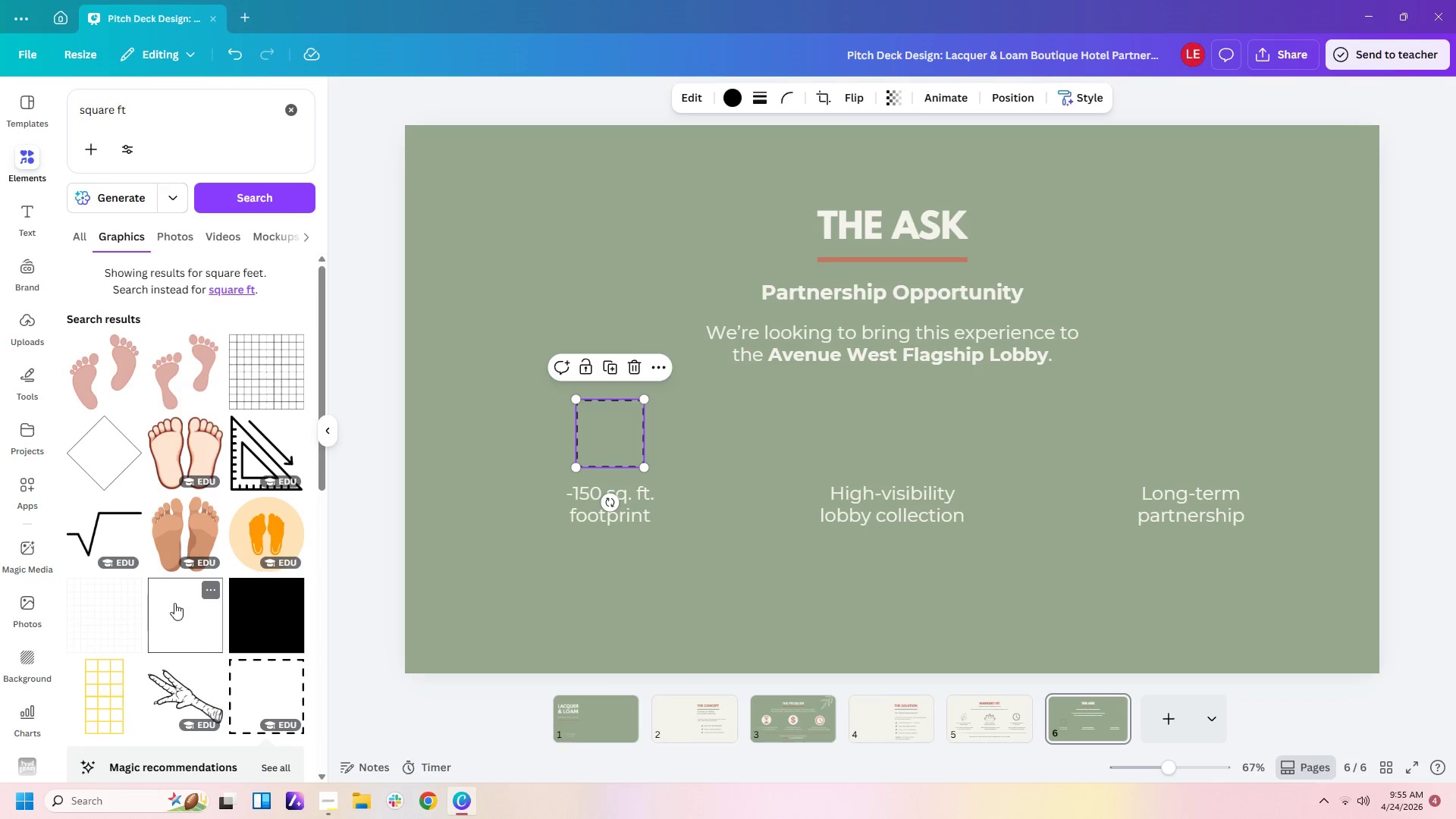 
left_click([184, 608])
 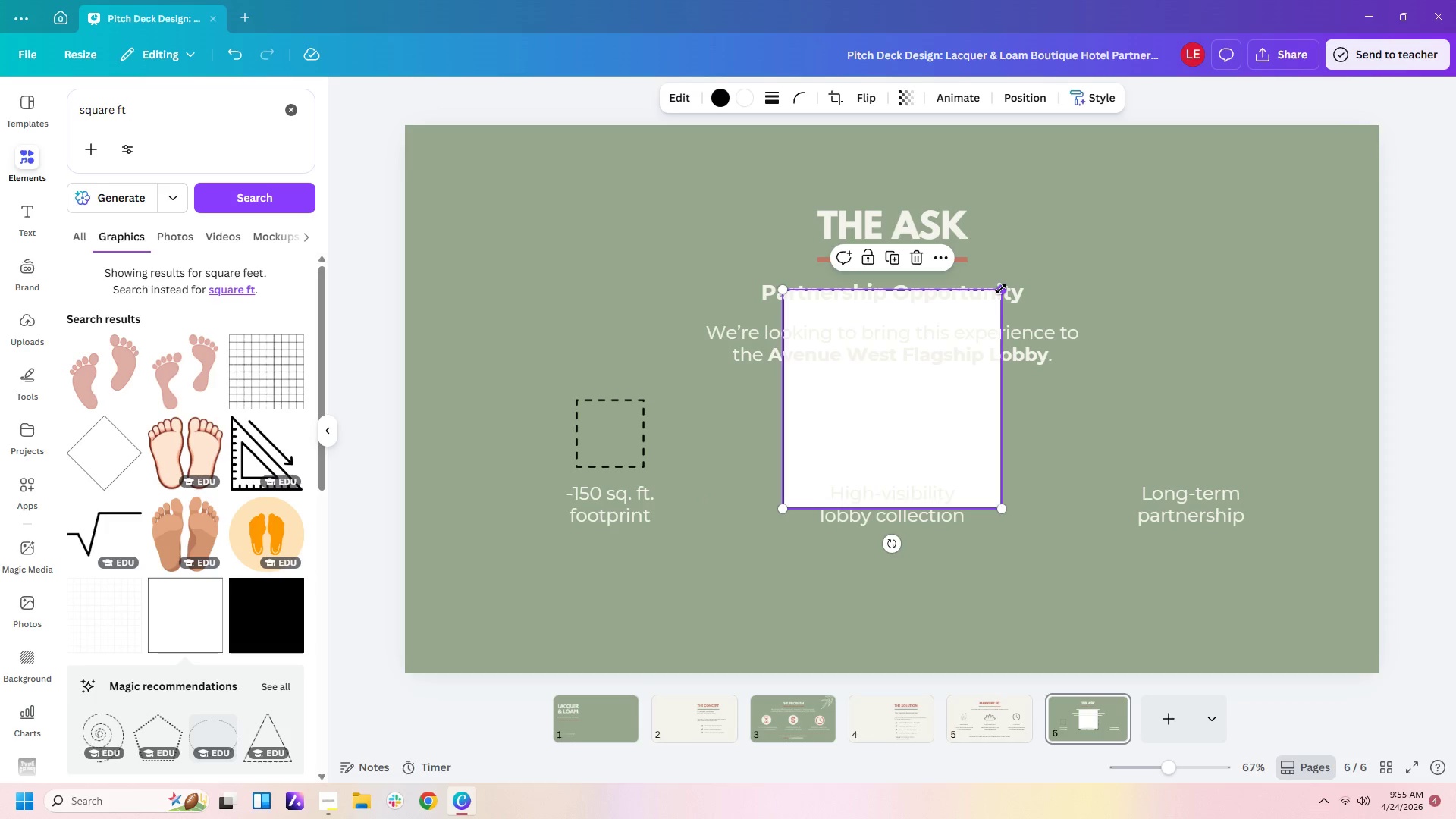 
left_click_drag(start_coordinate=[1001, 289], to_coordinate=[811, 436])
 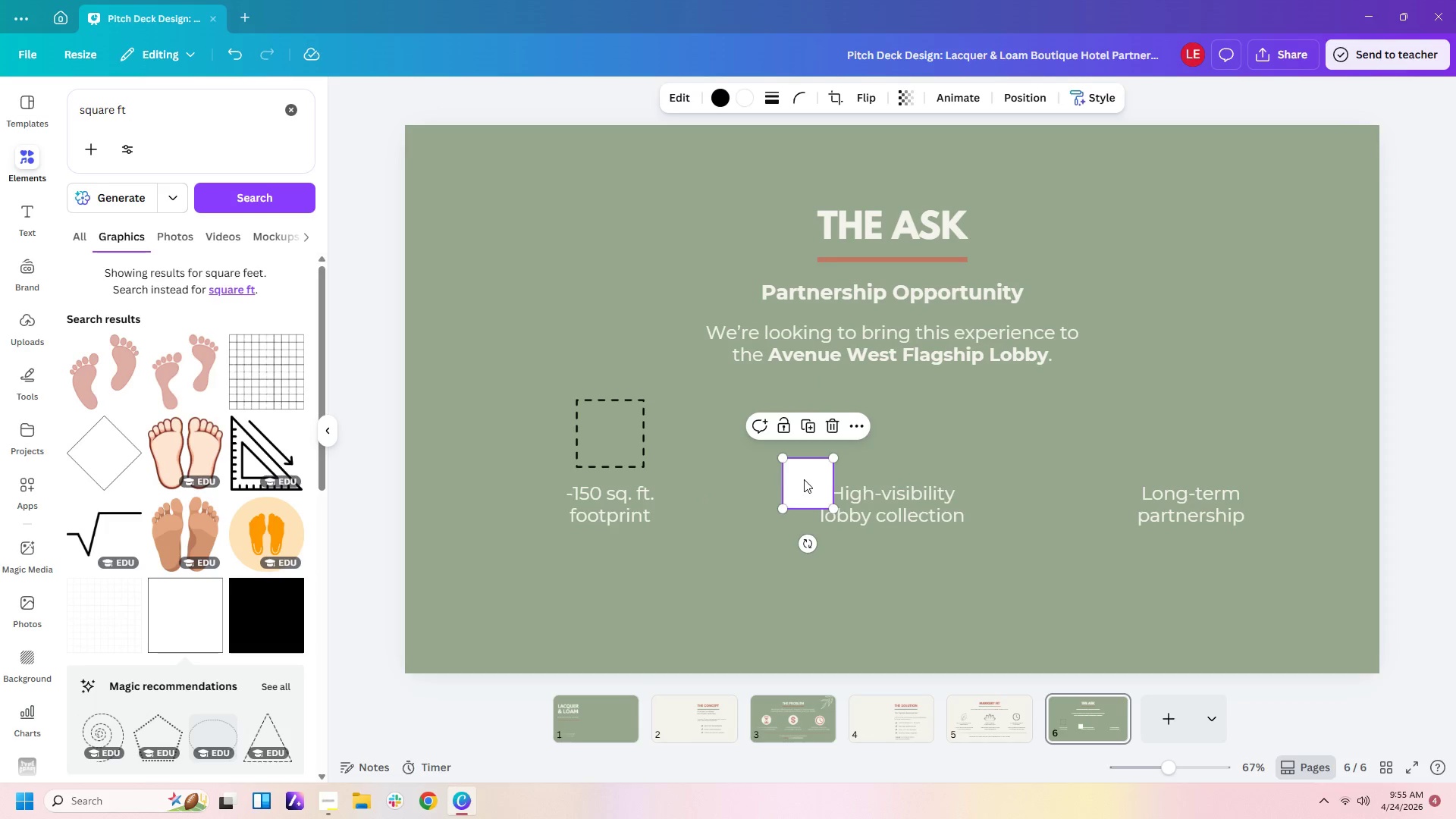 
left_click_drag(start_coordinate=[804, 479], to_coordinate=[606, 428])
 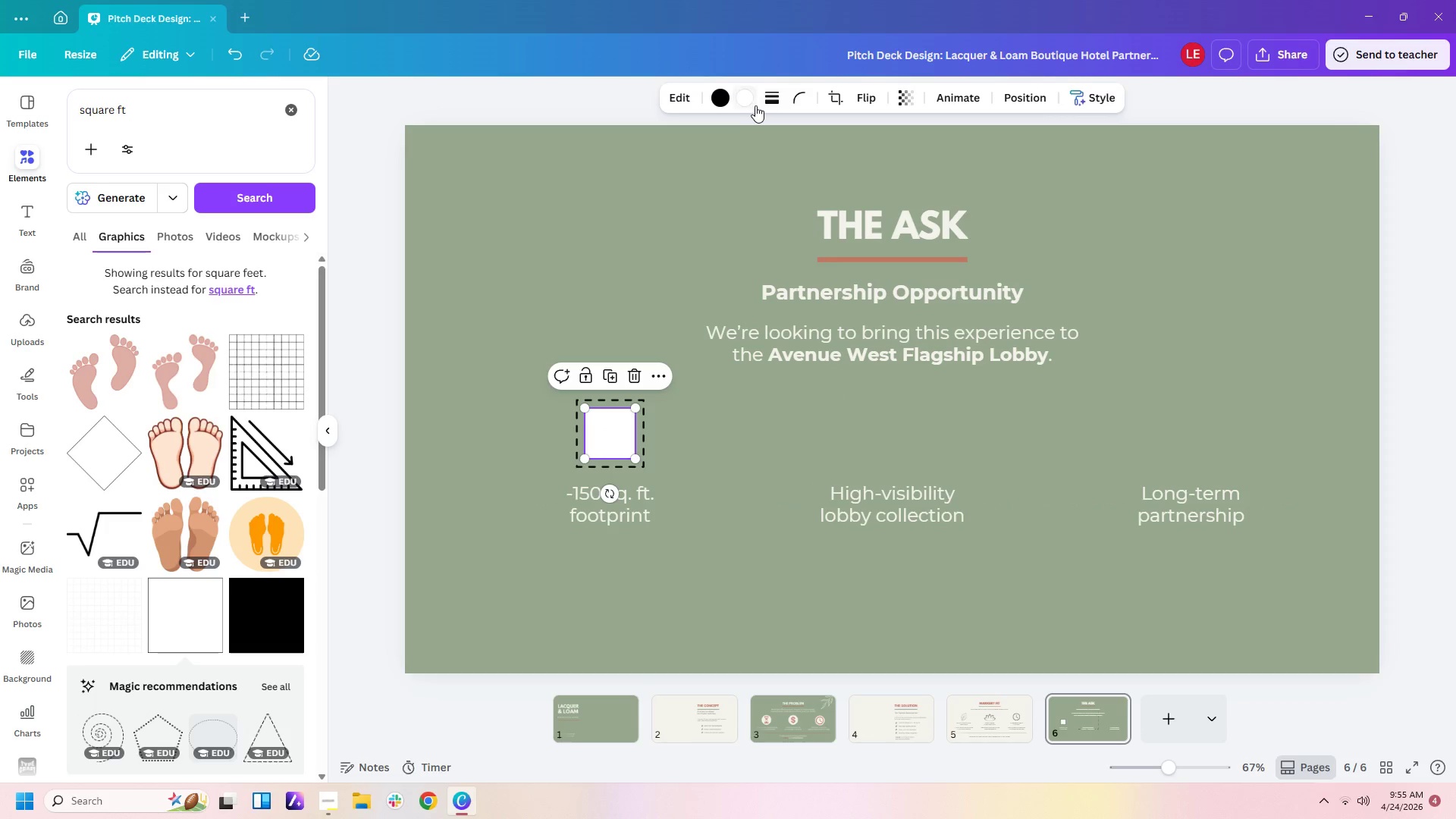 
left_click([743, 105])
 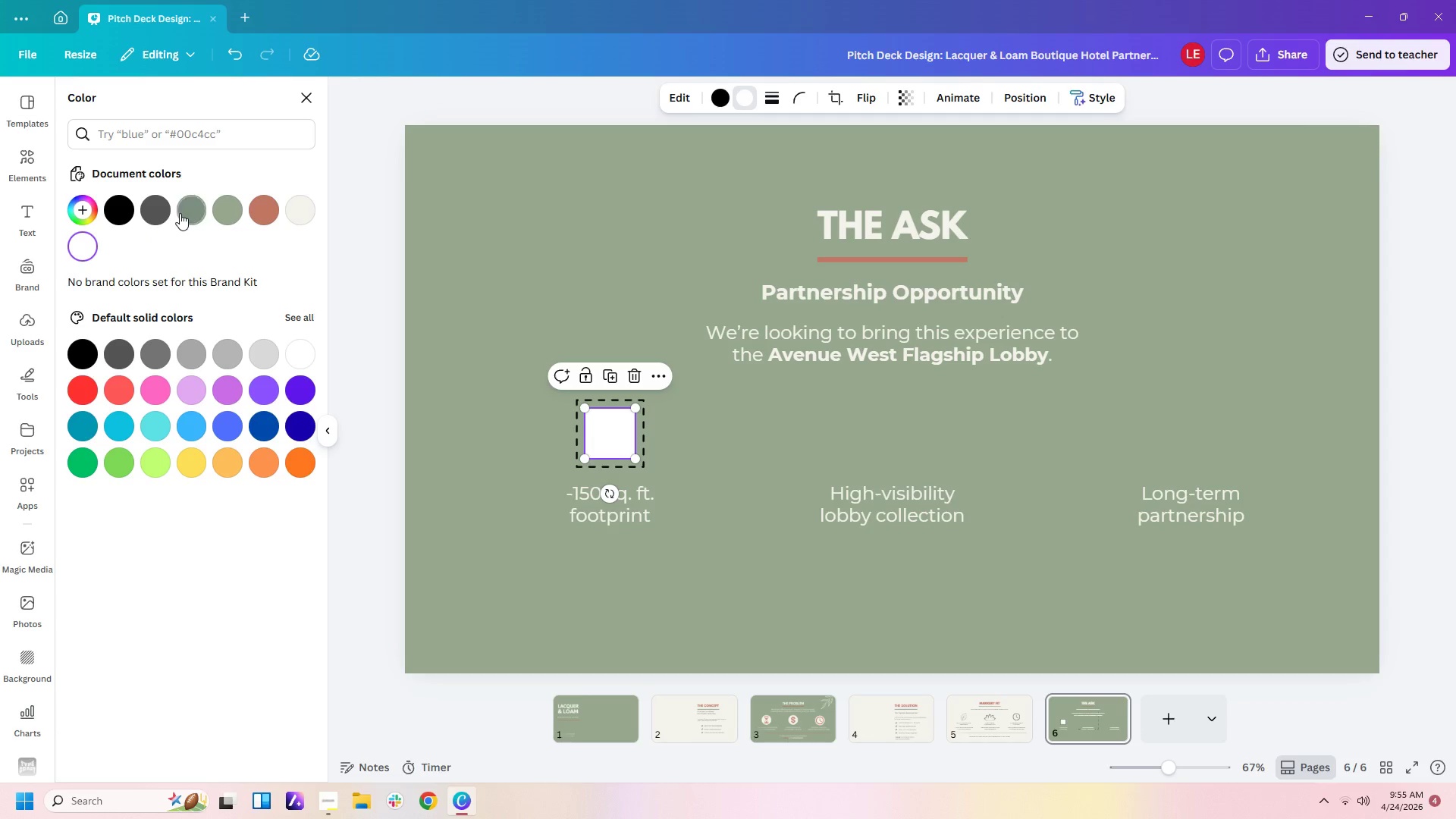 
left_click([224, 213])
 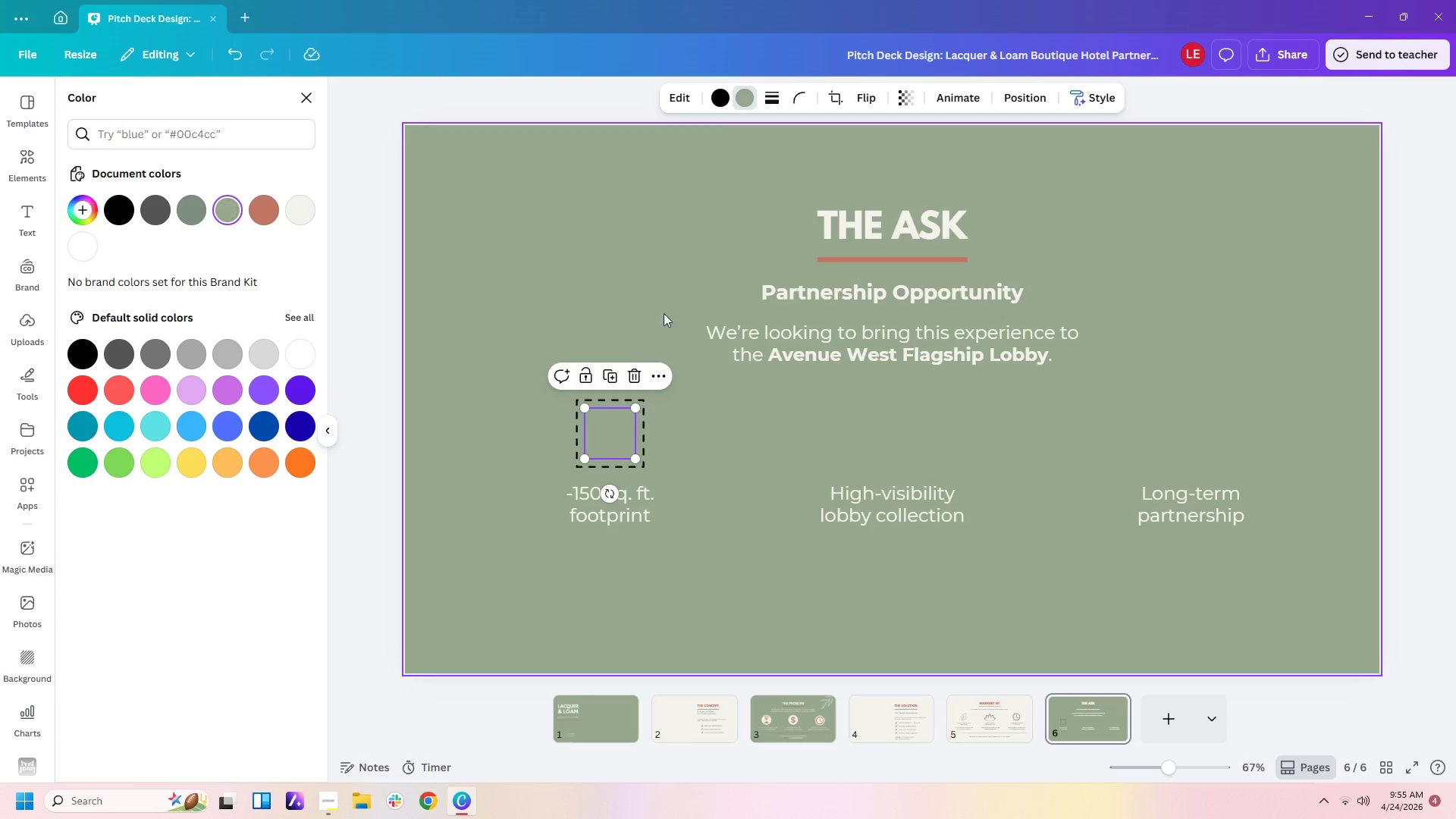 
left_click([664, 295])
 